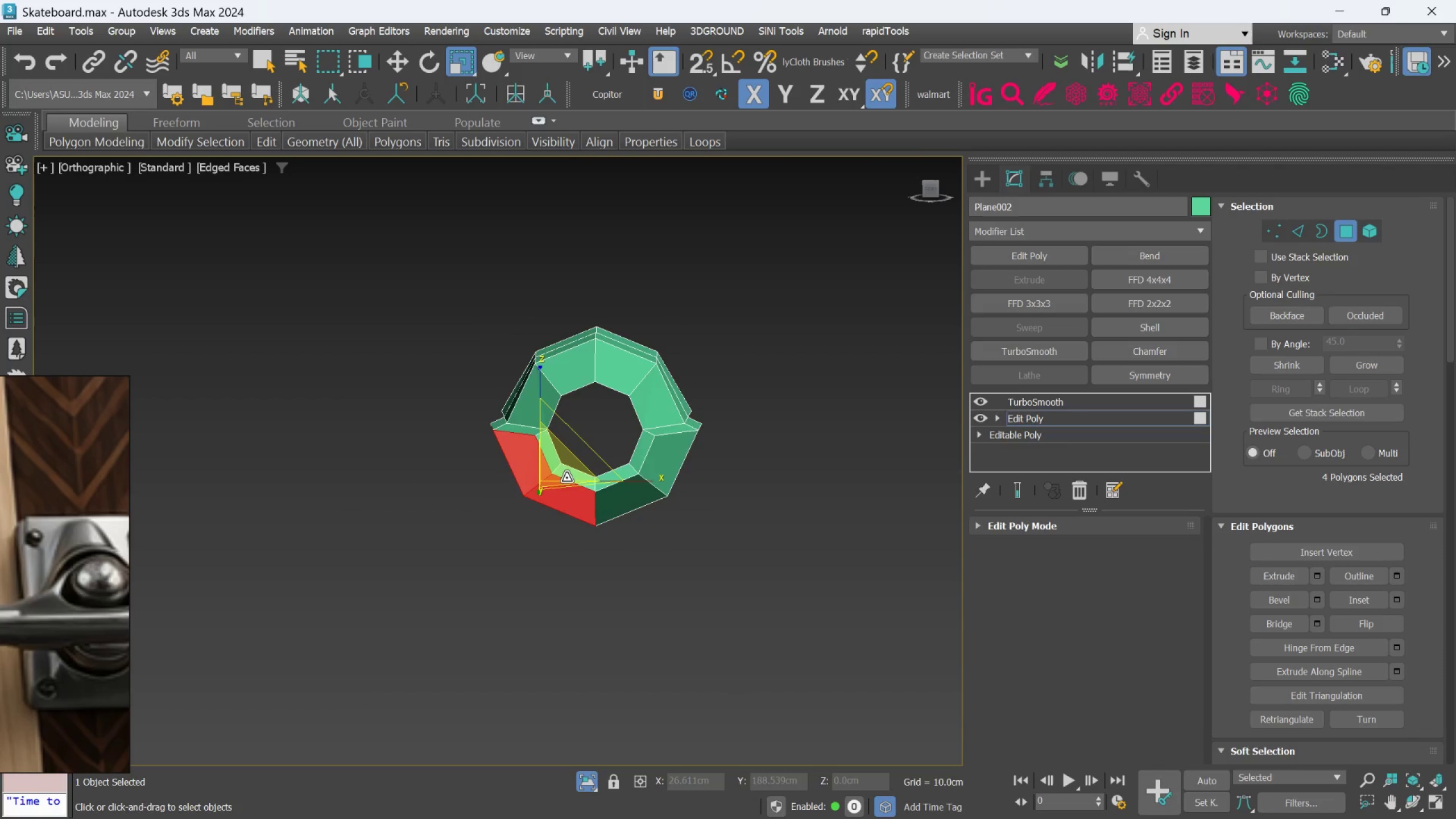 
hold_key(key=AltLeft, duration=0.48)
 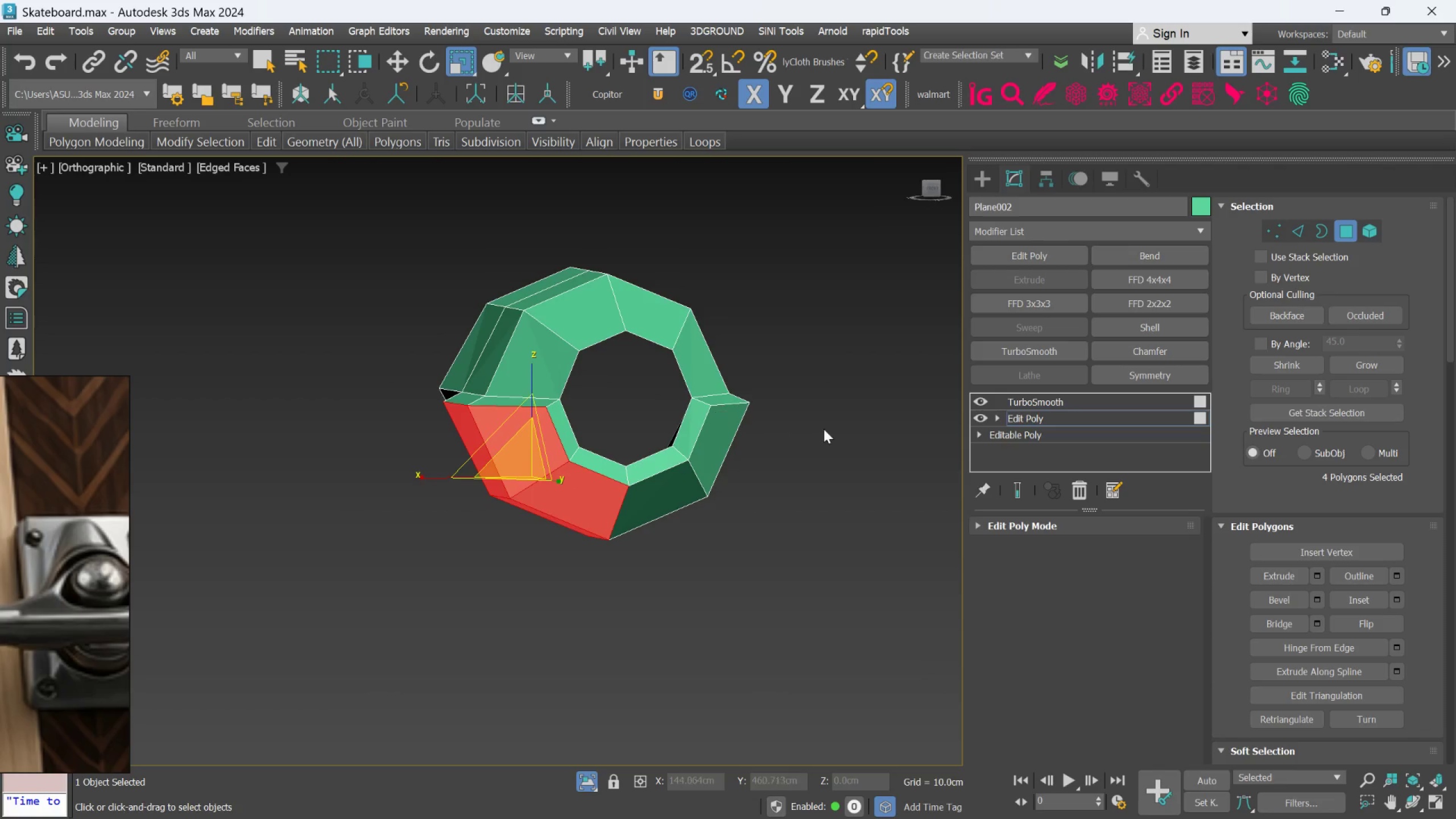 
scroll: coordinate [559, 490], scroll_direction: up, amount: 1.0
 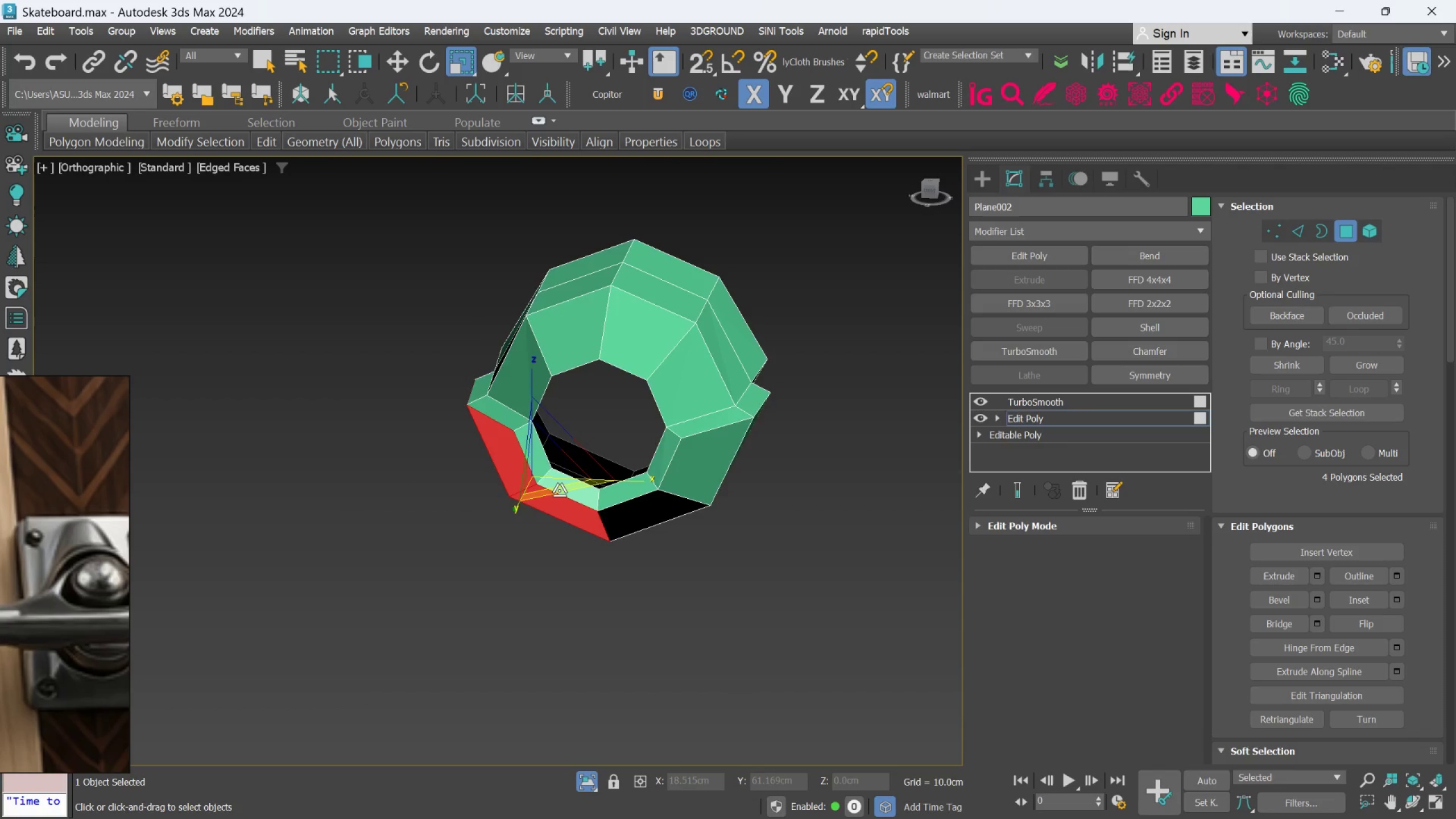 
key(Control+Z)
 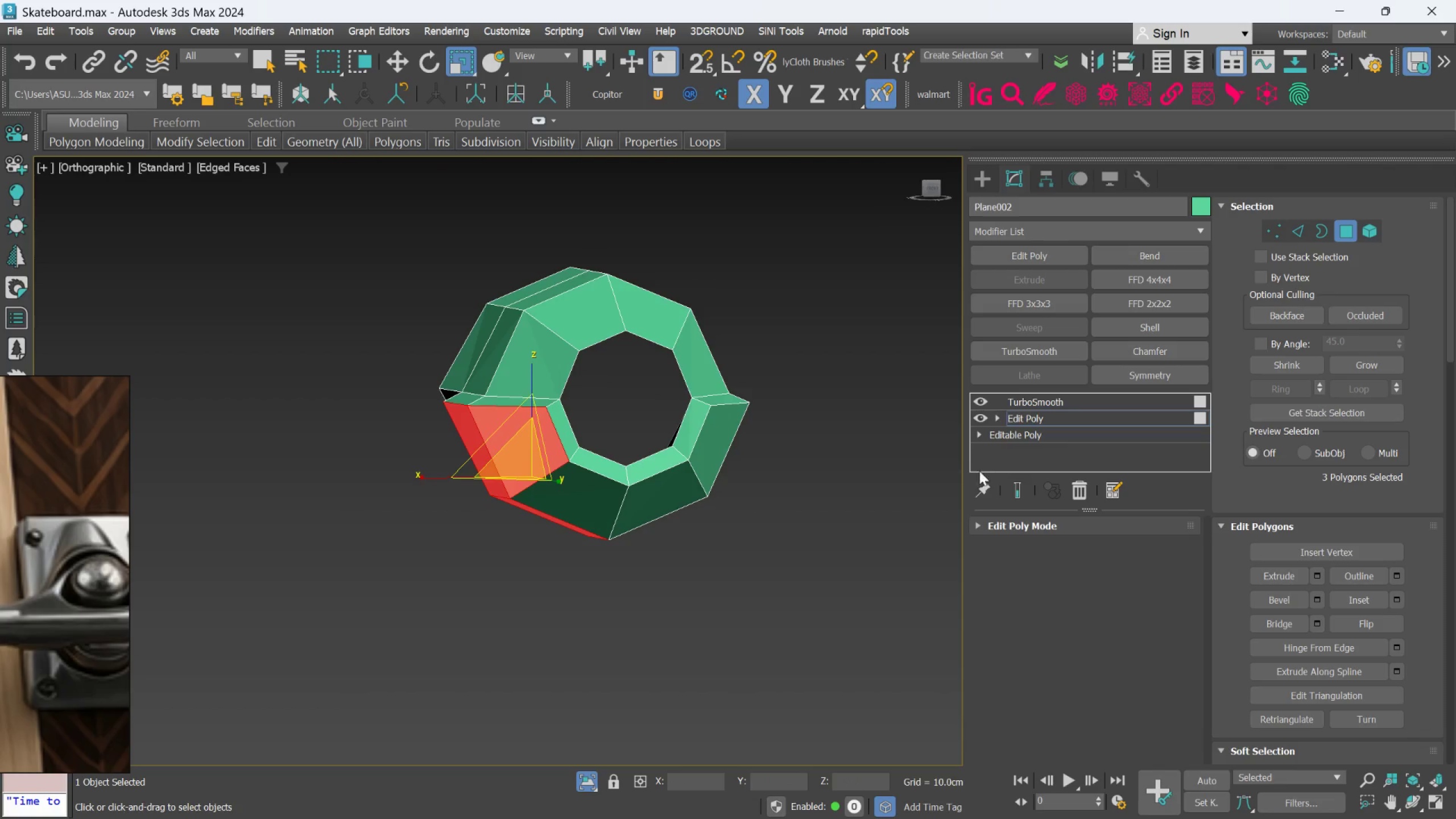 
key(Control+Z)
 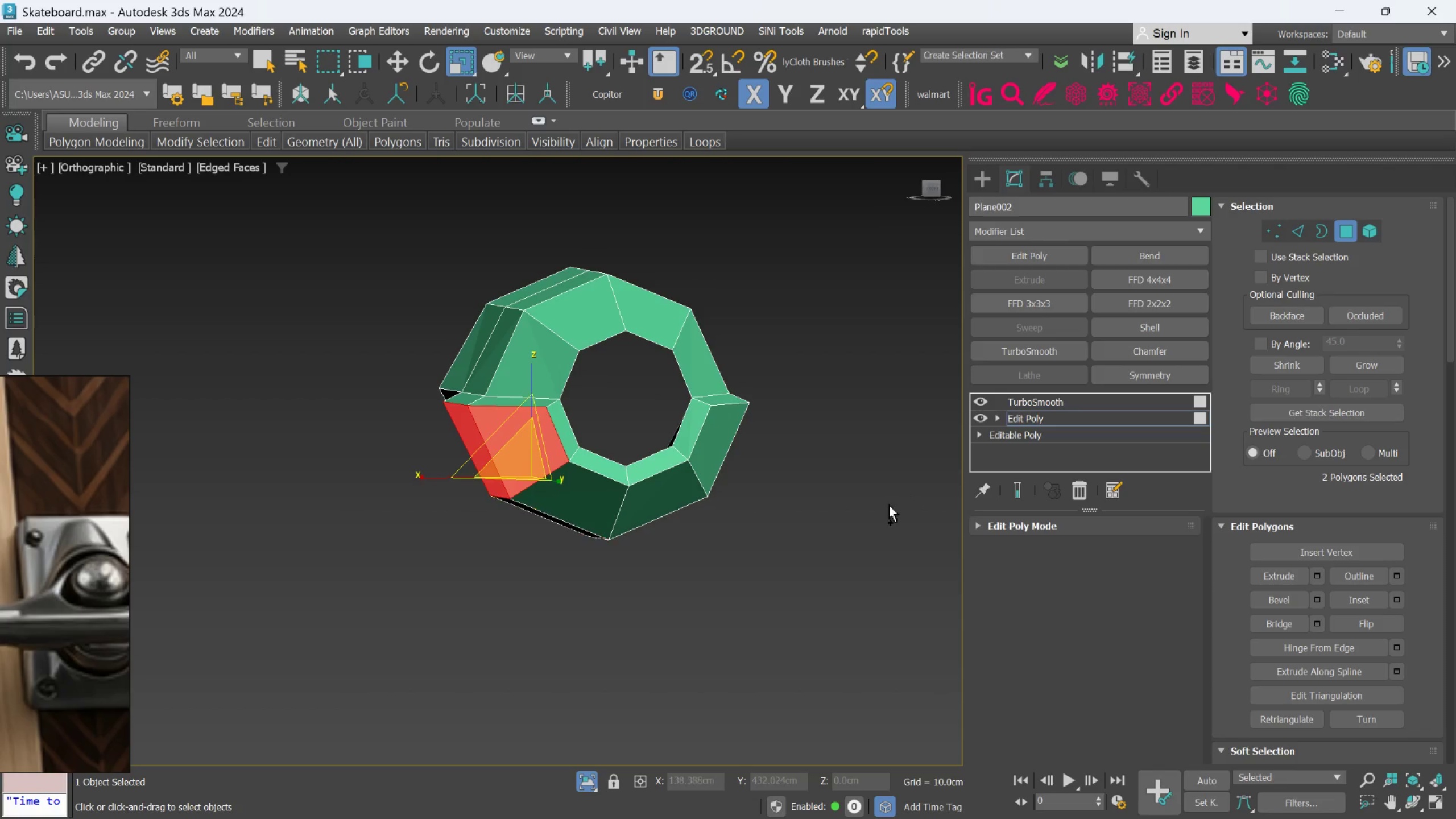 
key(Control+Z)
 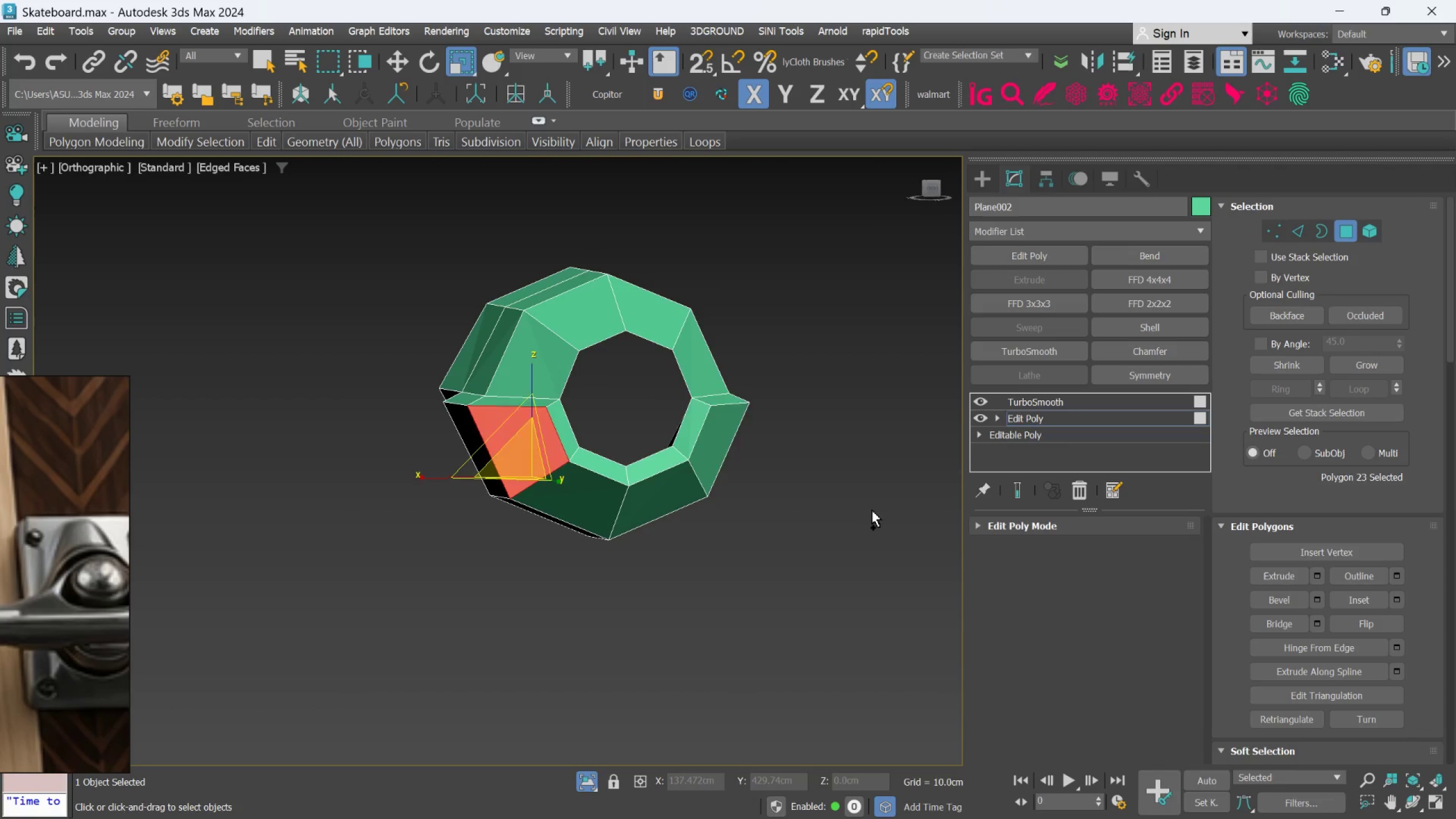 
key(Control+Z)
 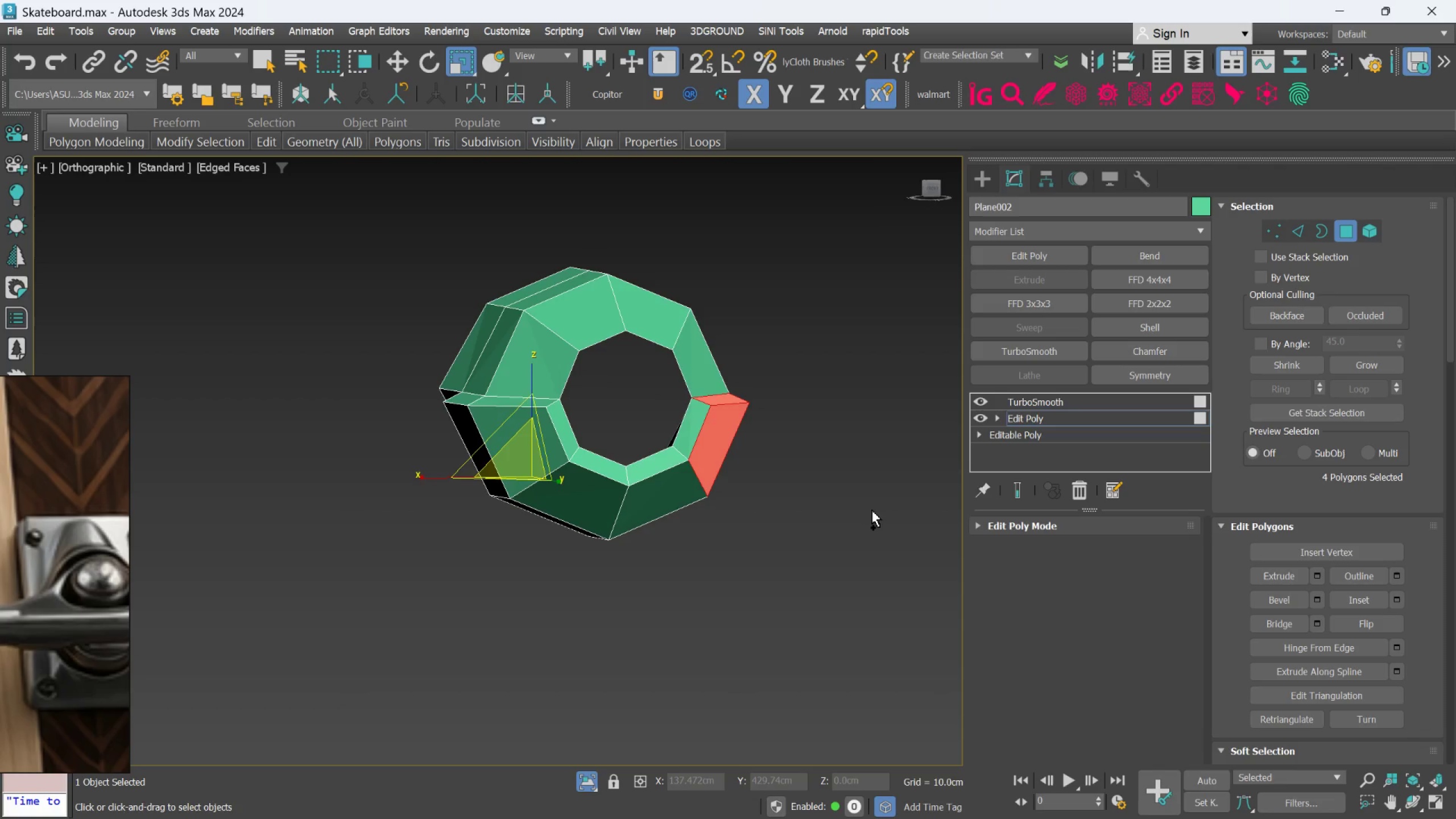 
key(Control+Z)
 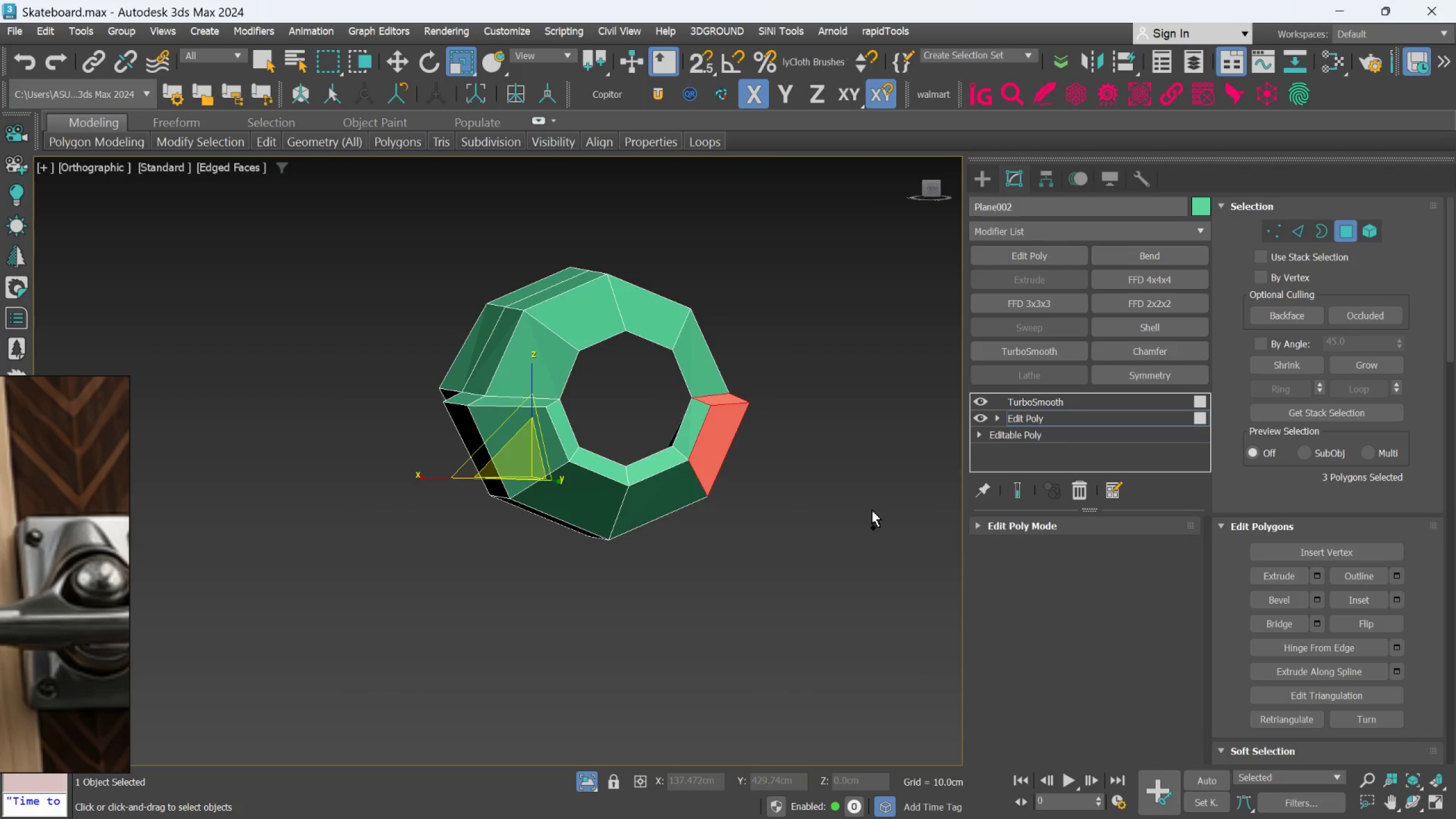 
key(Control+Z)
 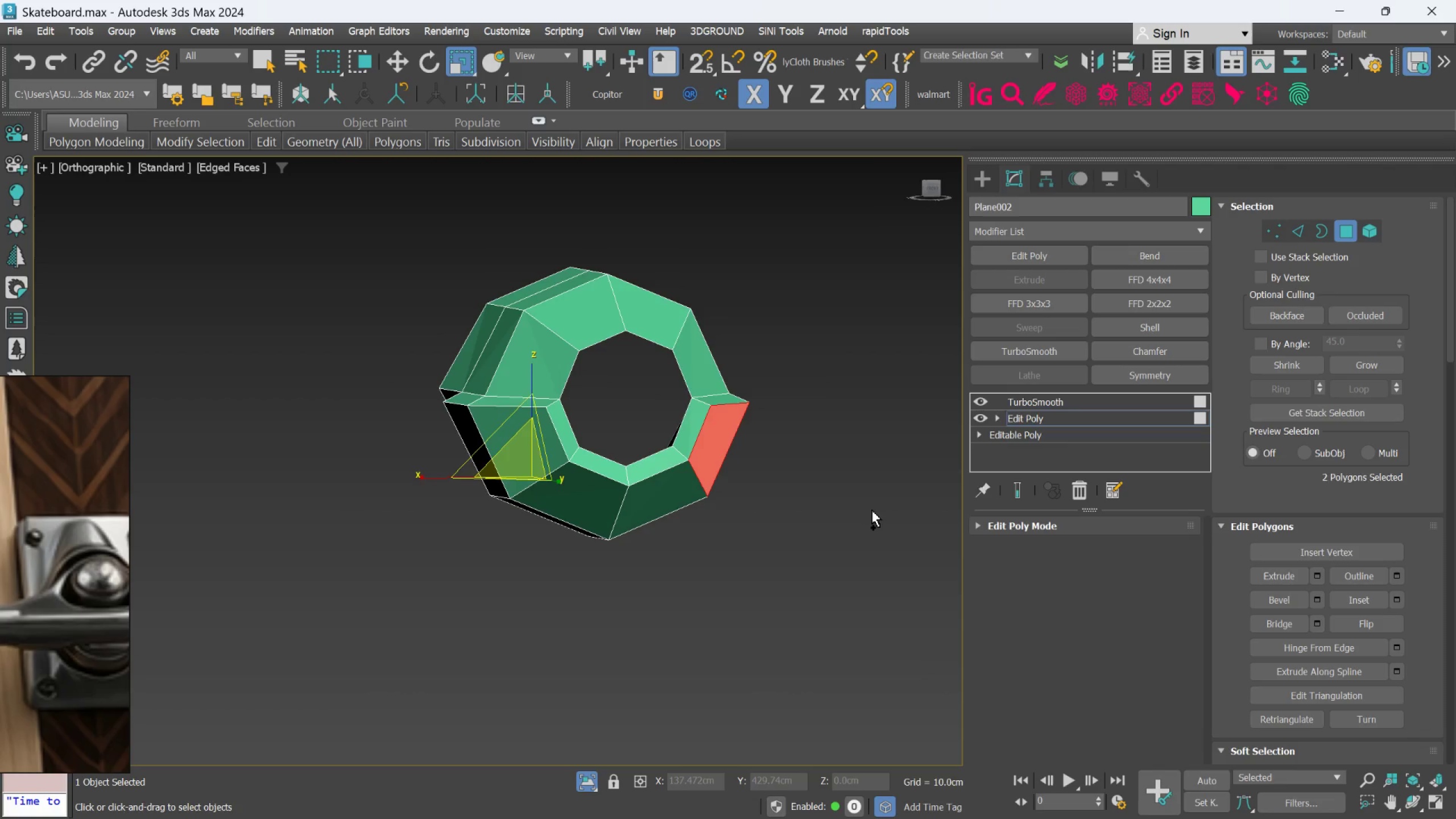 
key(Control+Z)
 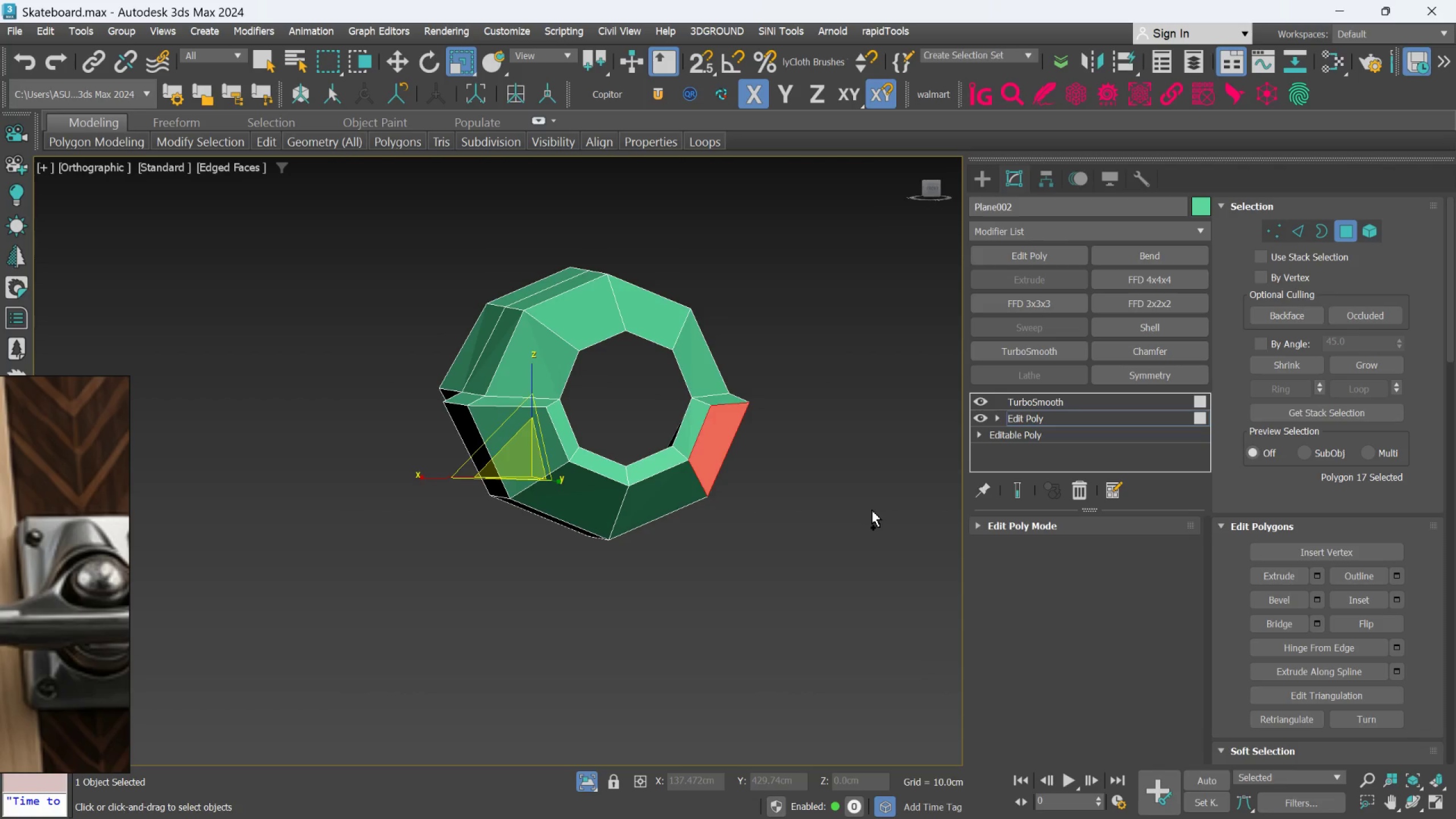 
key(Control+Z)
 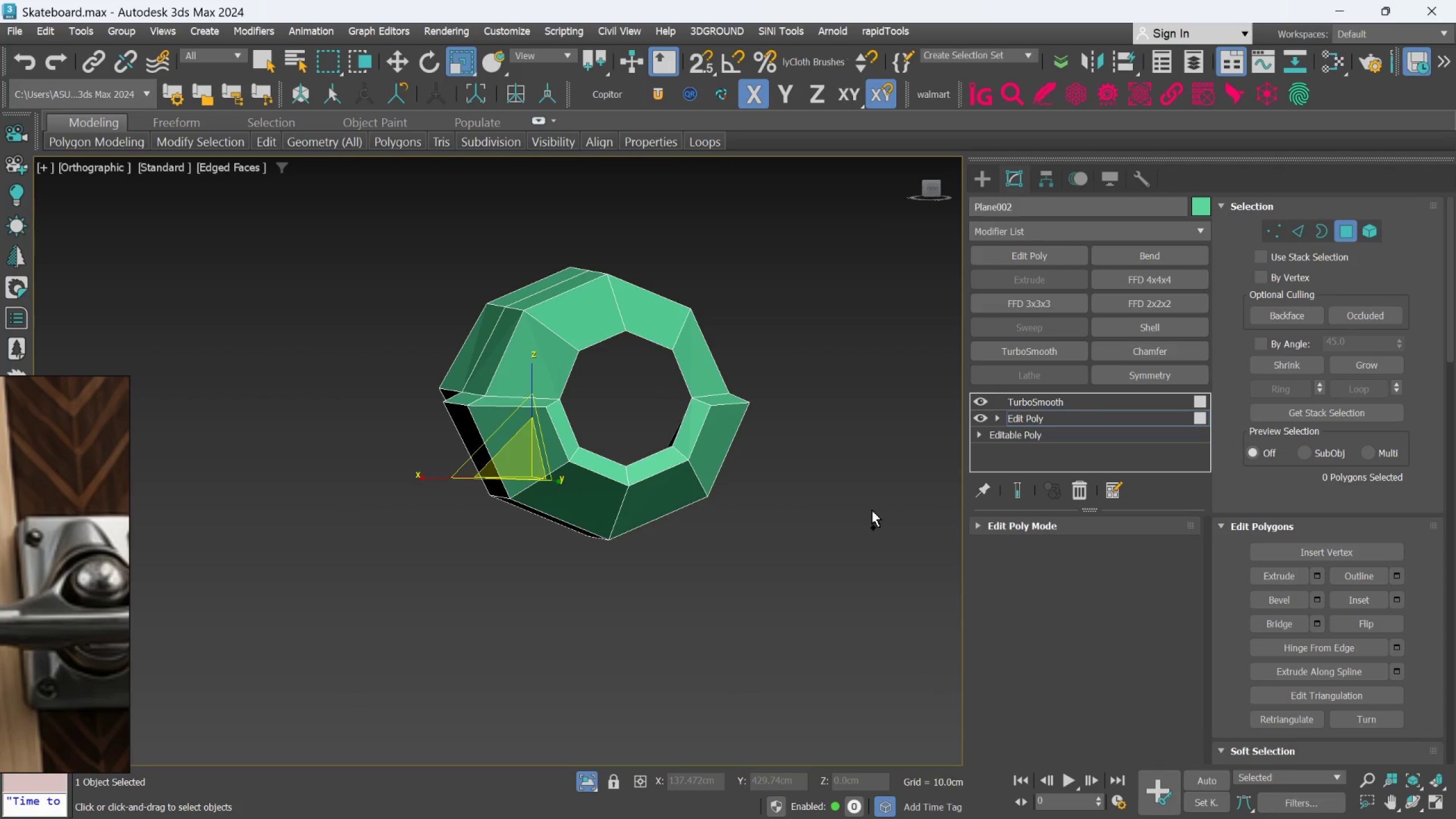 
key(Control+Z)
 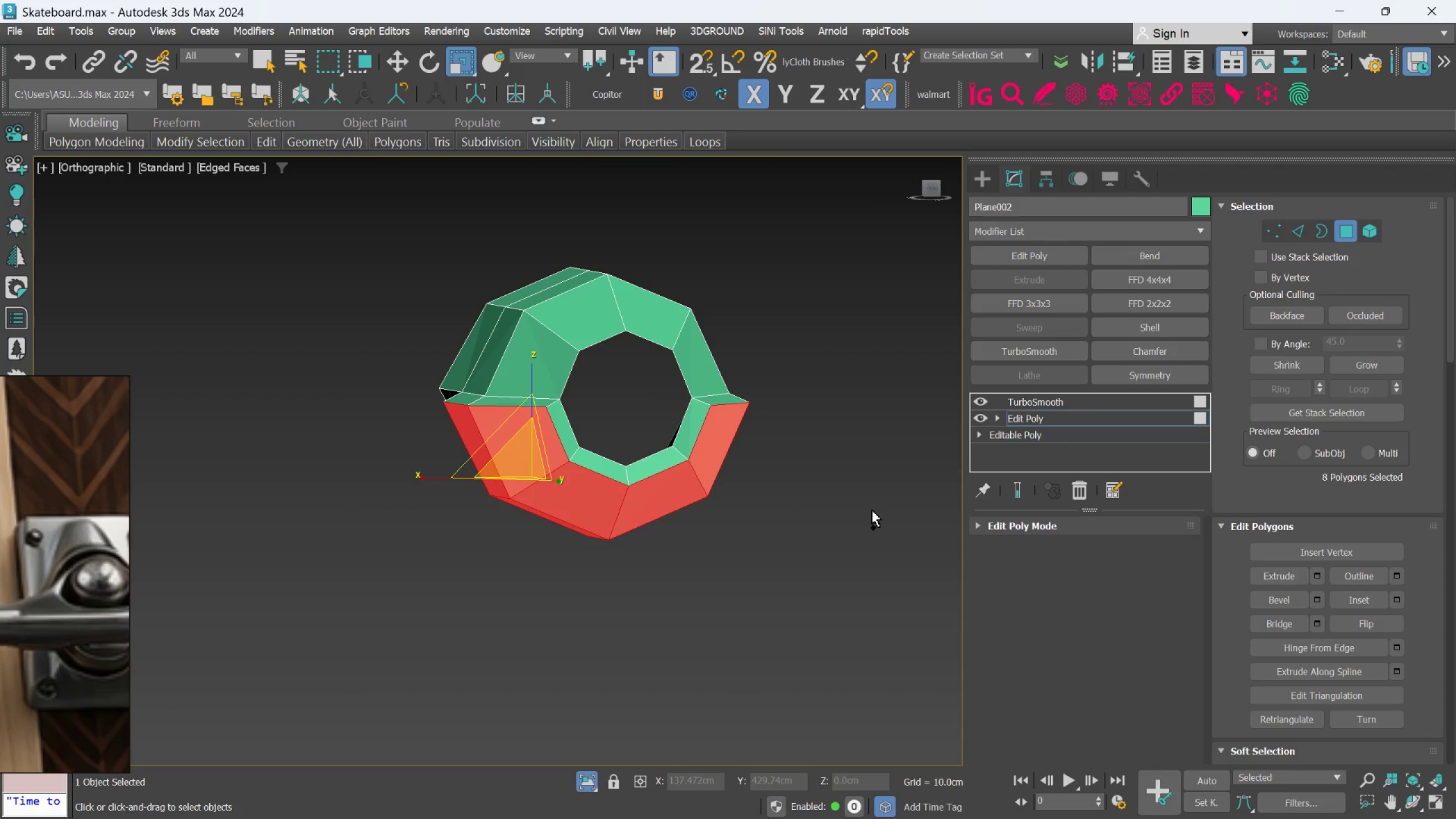 
key(Control+Z)
 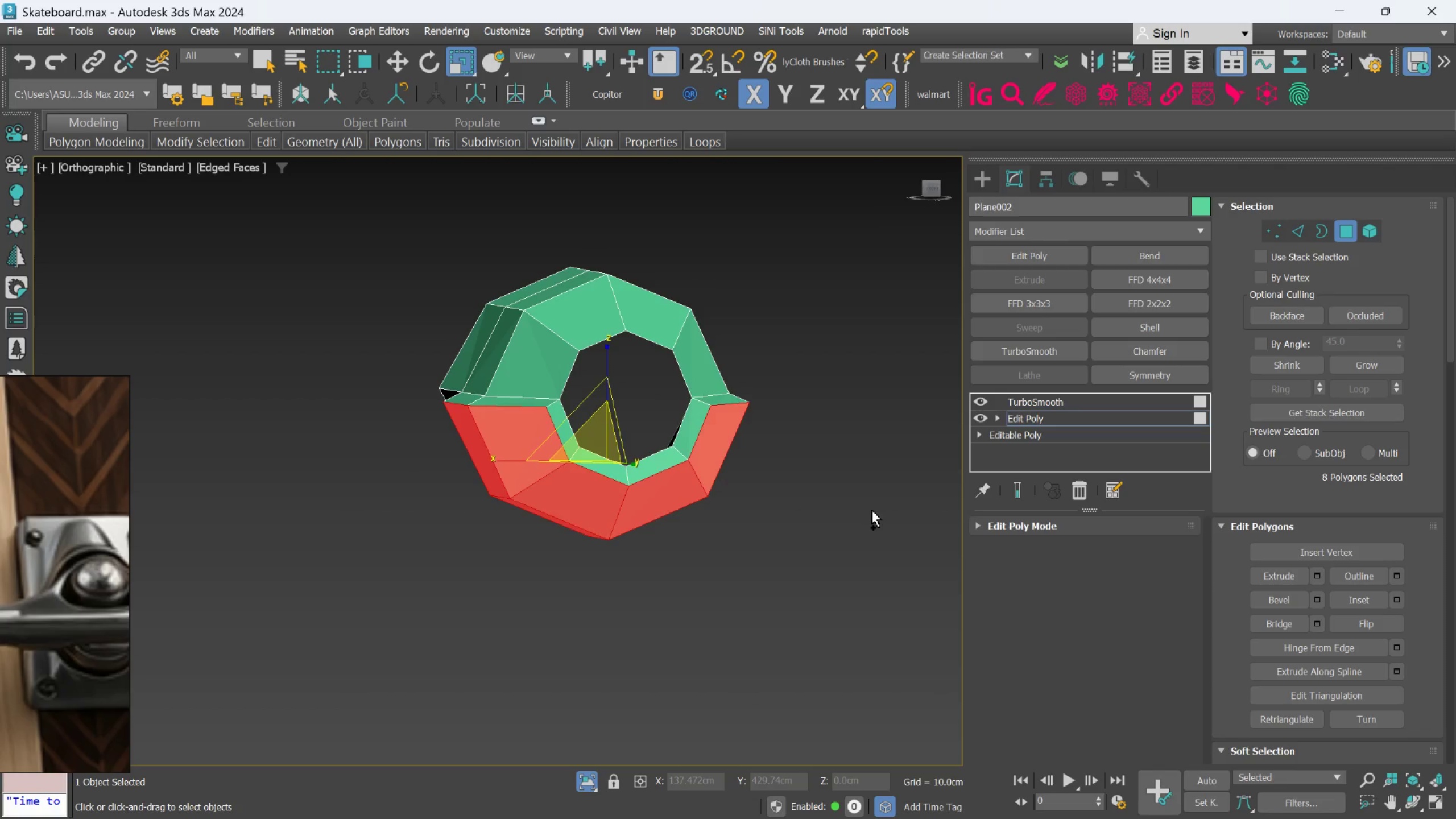 
key(Control+Z)
 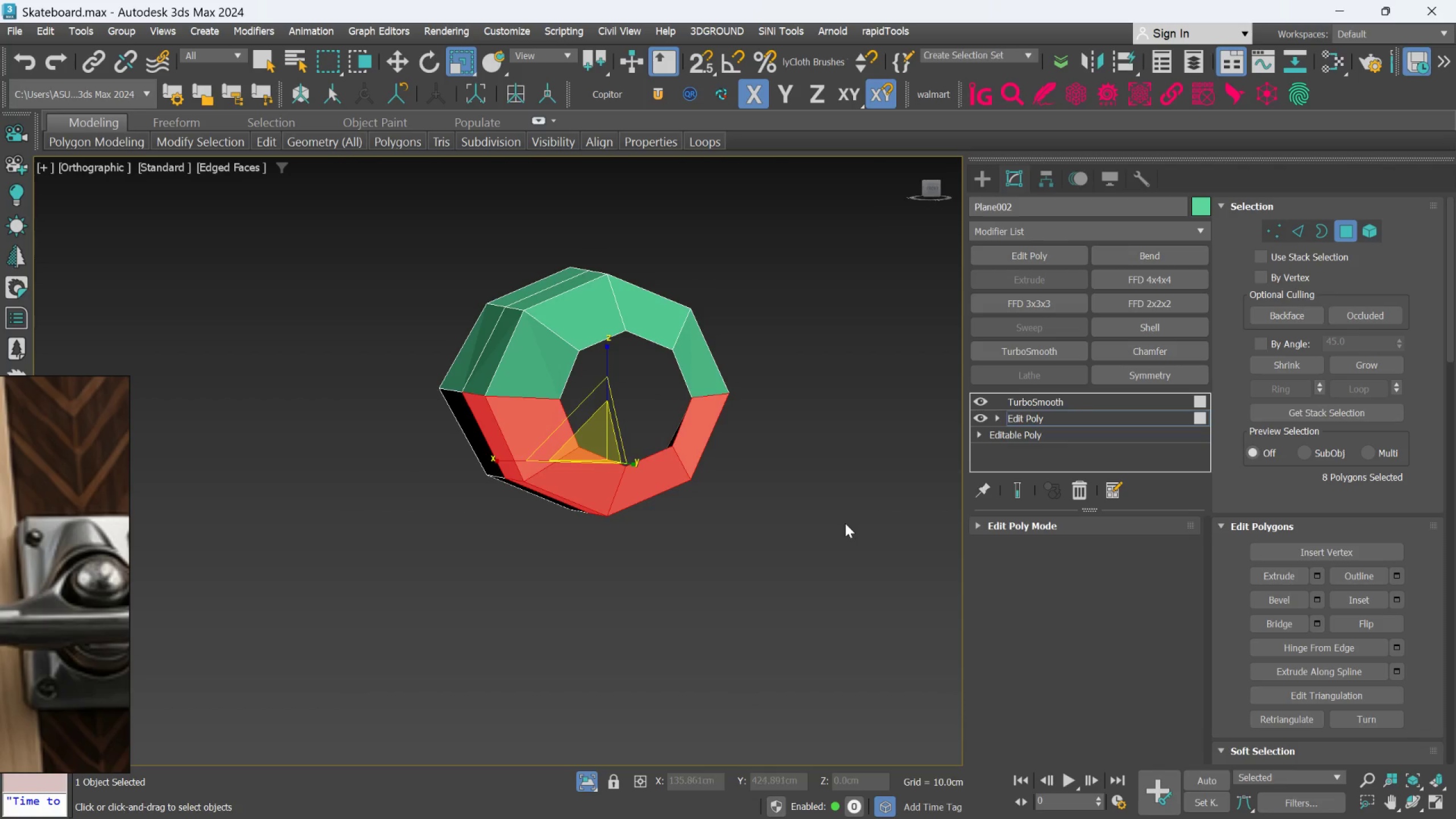 
scroll: coordinate [839, 526], scroll_direction: down, amount: 1.0
 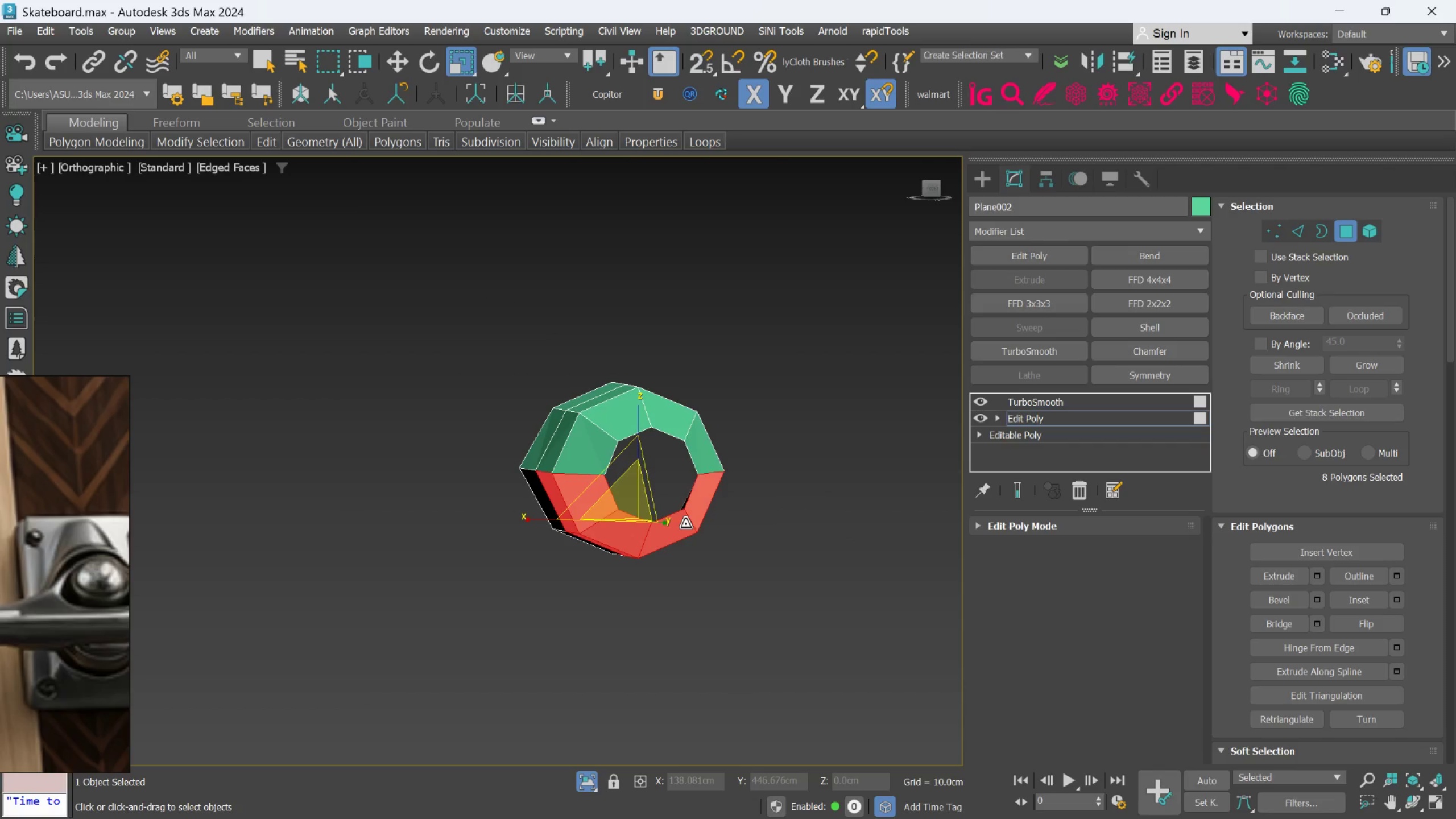 
key(F)
 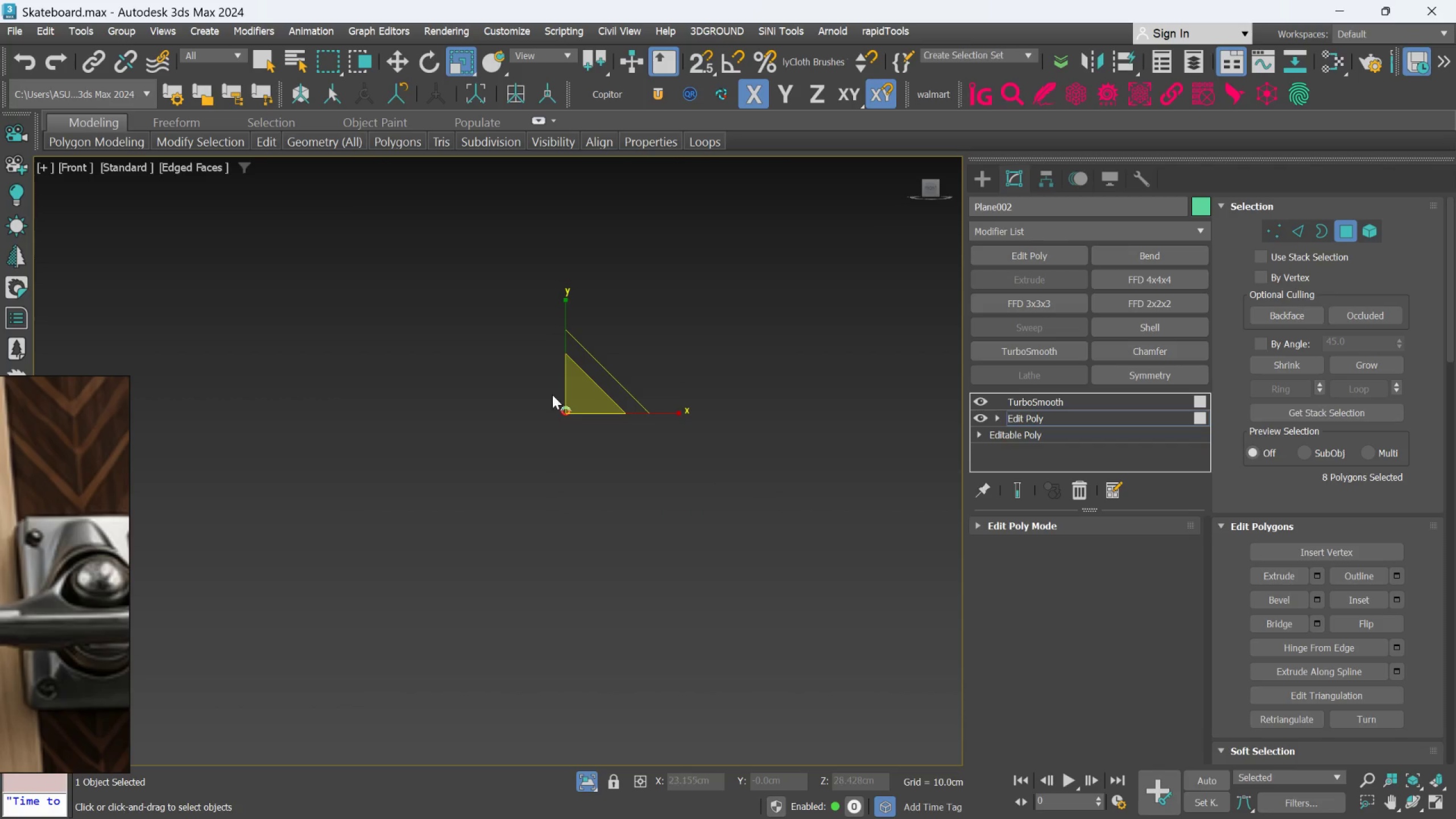 
scroll: coordinate [660, 458], scroll_direction: up, amount: 8.0
 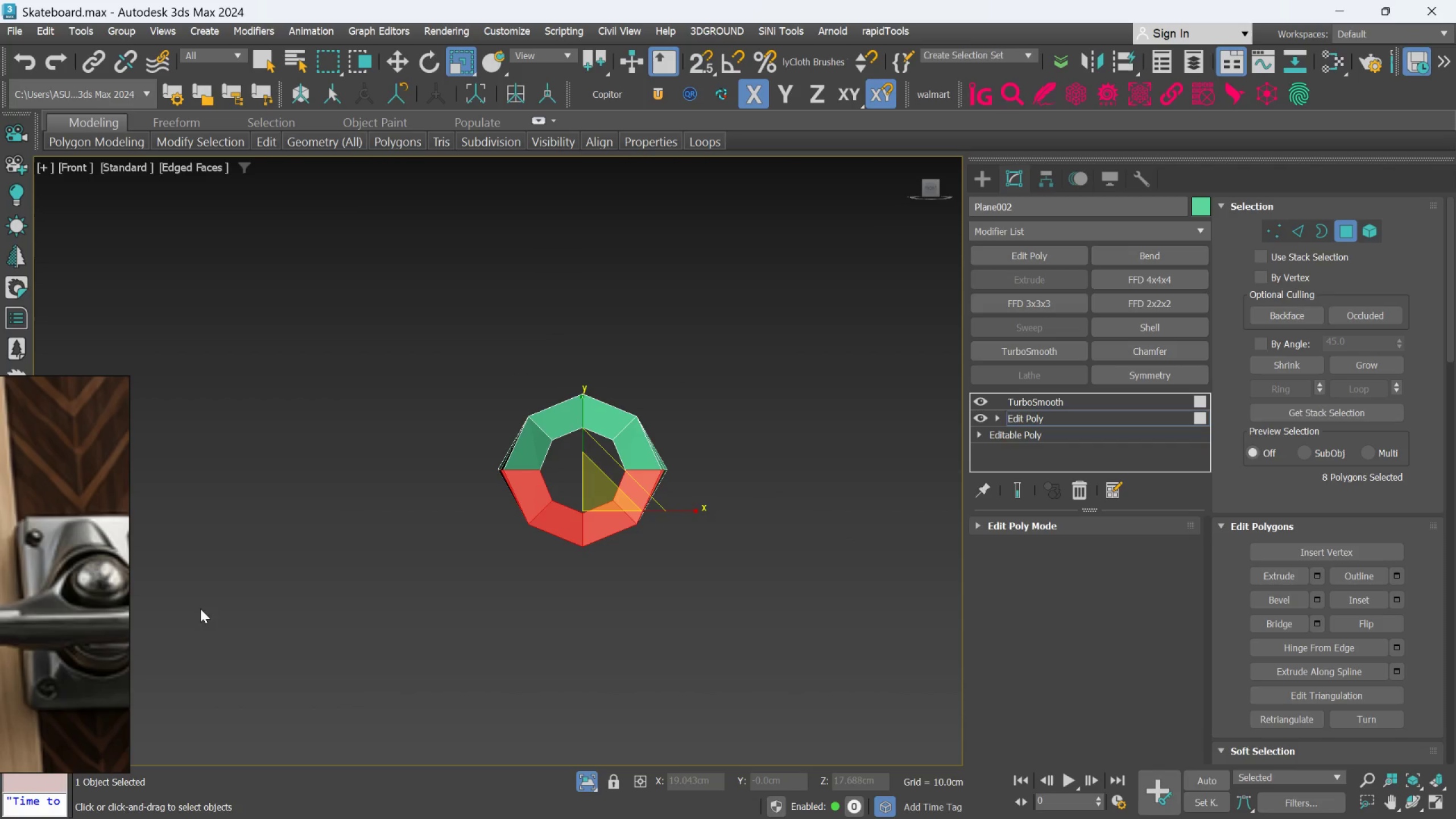 
scroll: coordinate [70, 590], scroll_direction: down, amount: 3.0
 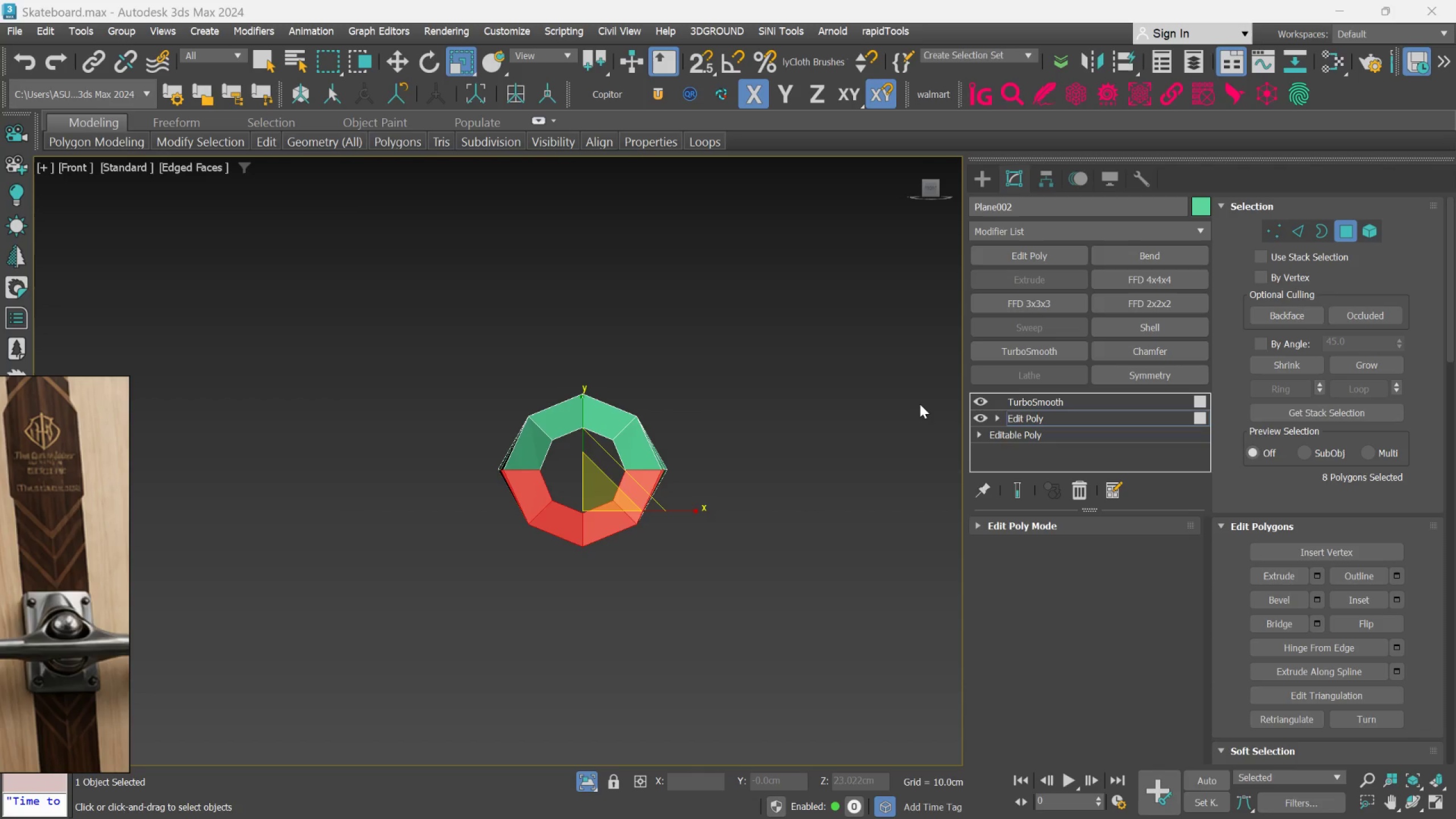 
left_click([987, 185])
 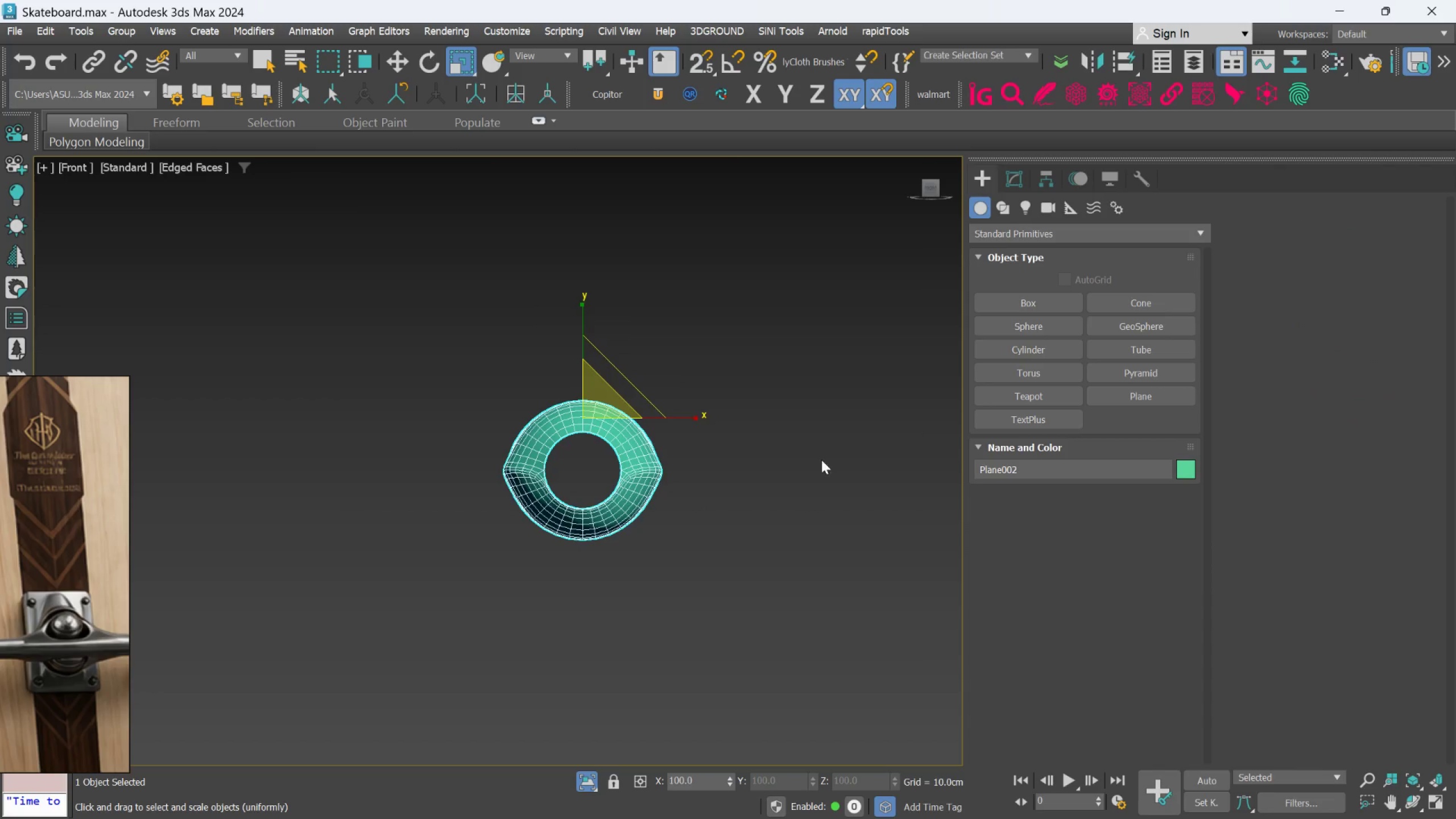 
scroll: coordinate [628, 498], scroll_direction: up, amount: 3.0
 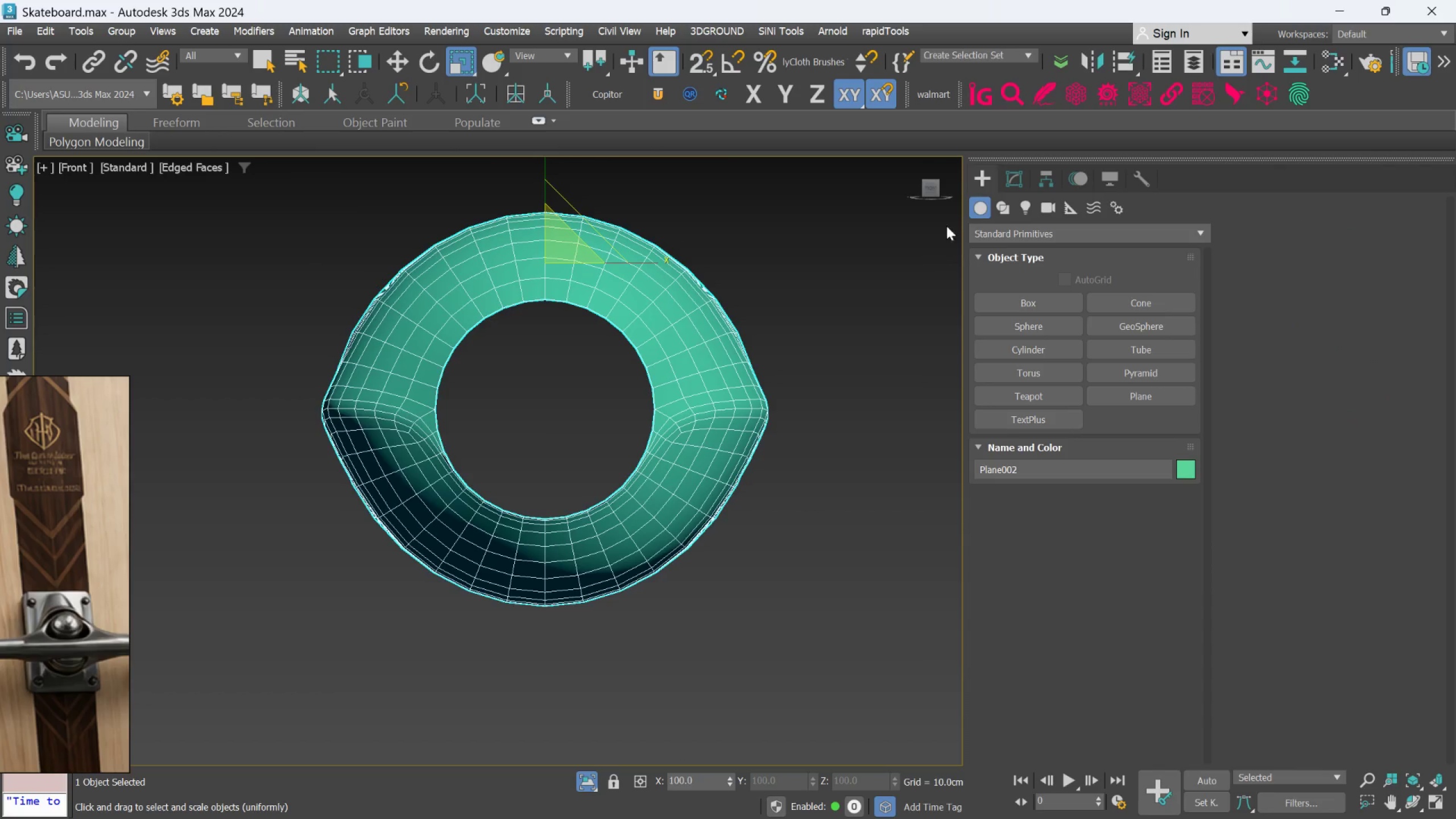 
left_click([1021, 181])
 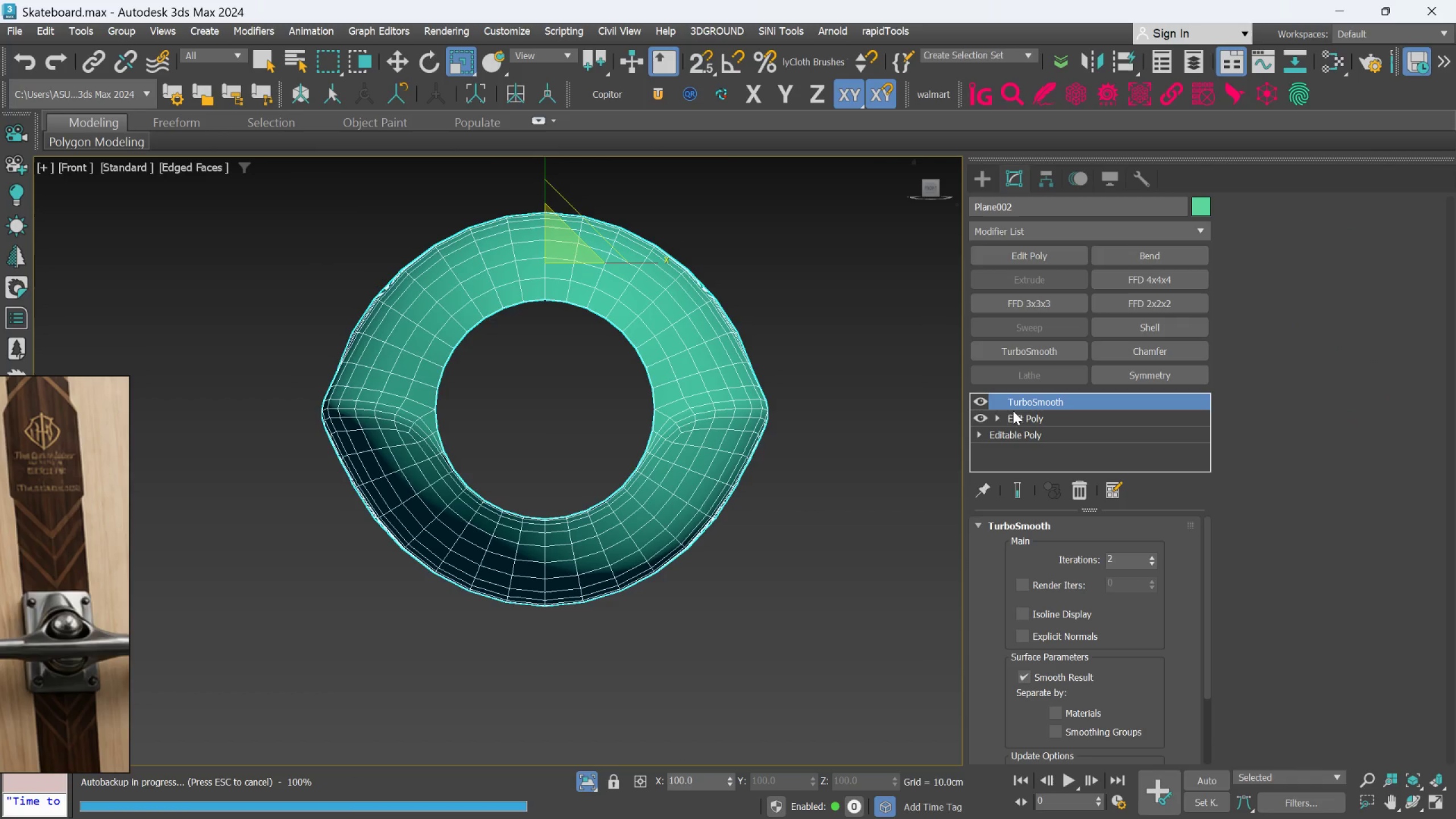 
left_click([1014, 416])
 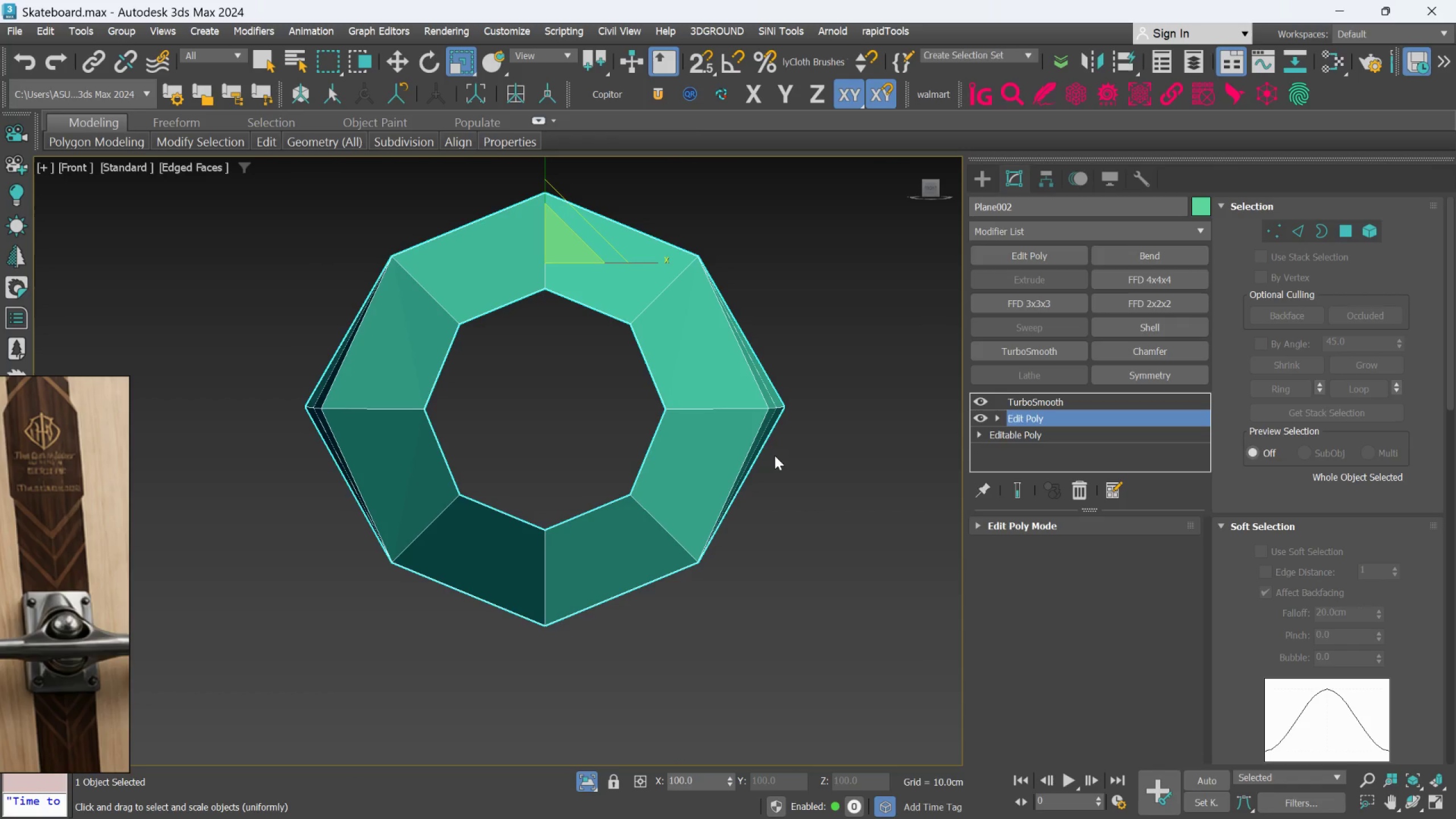 
hold_key(key=AltLeft, duration=1.53)
 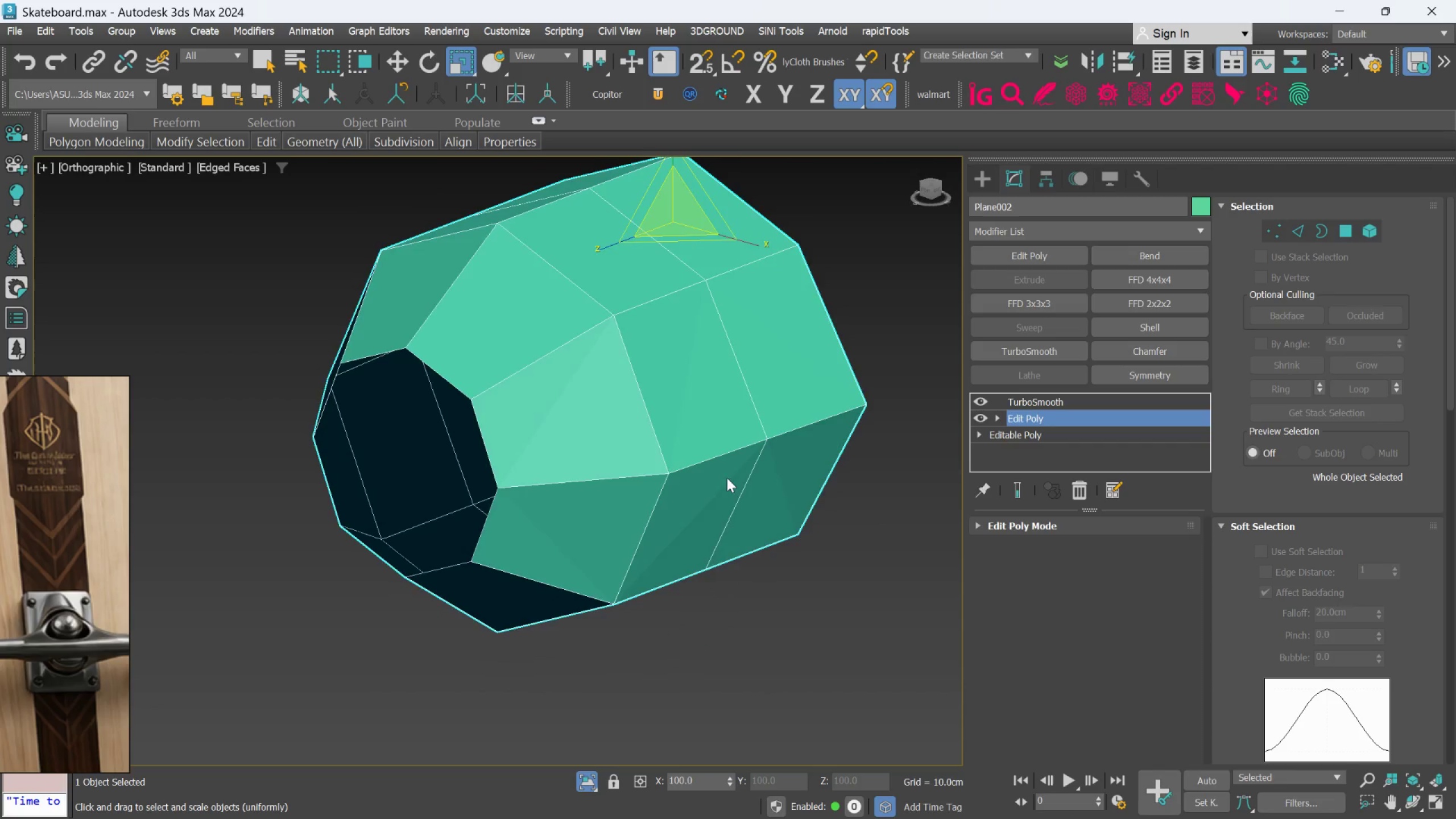 
hold_key(key=AltLeft, duration=0.75)
 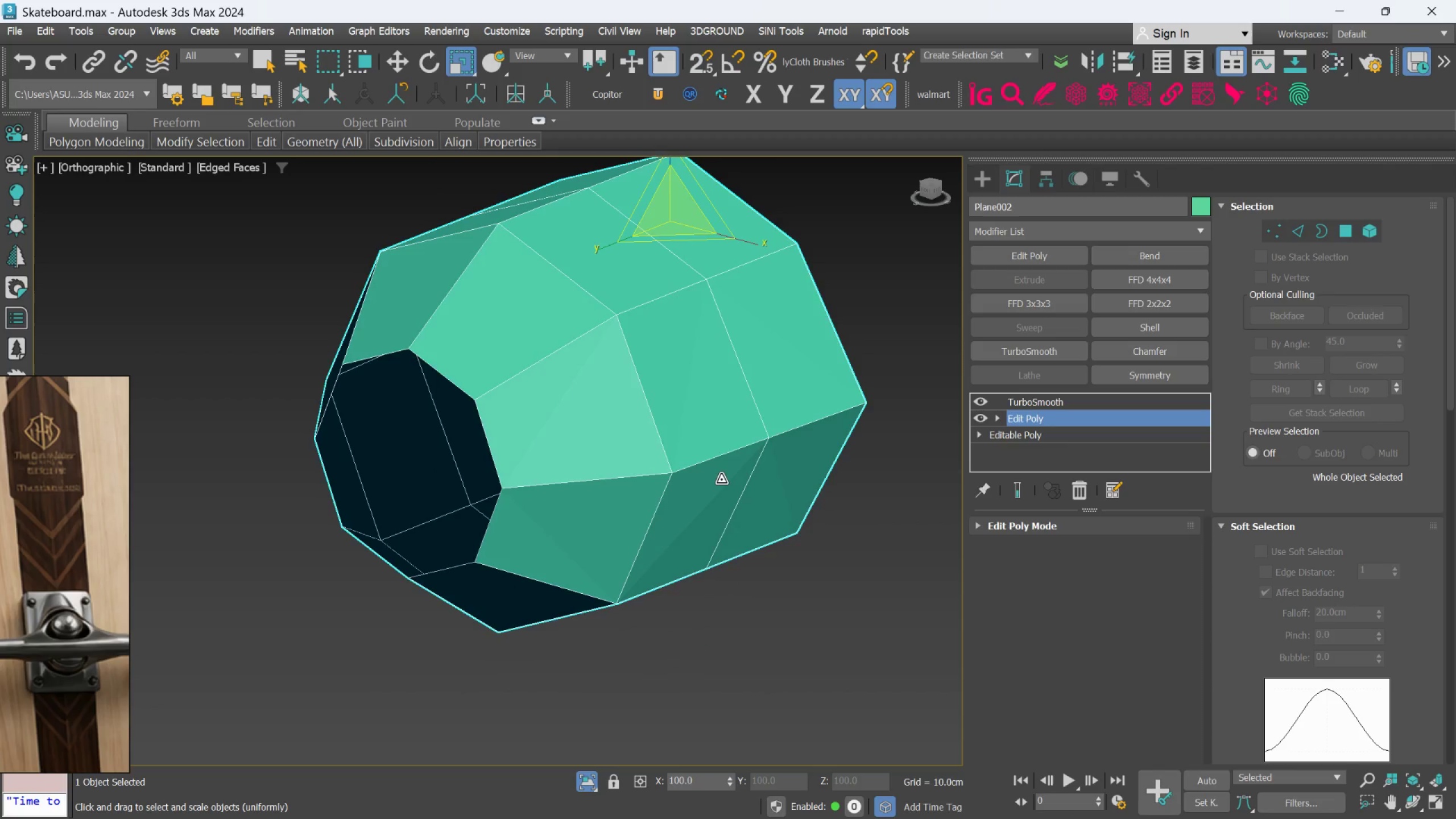 
hold_key(key=AltLeft, duration=0.61)
 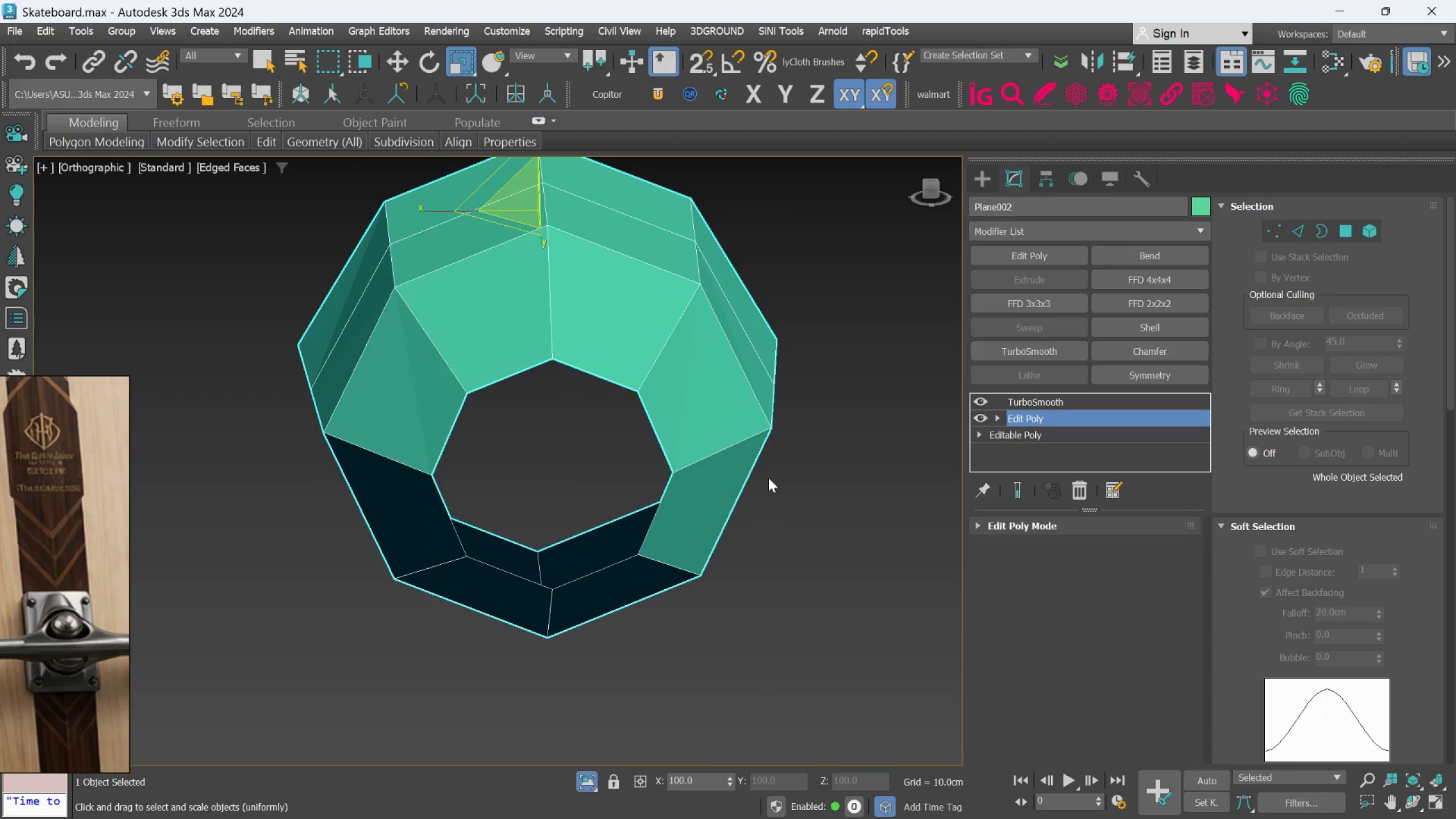 
key(F)
 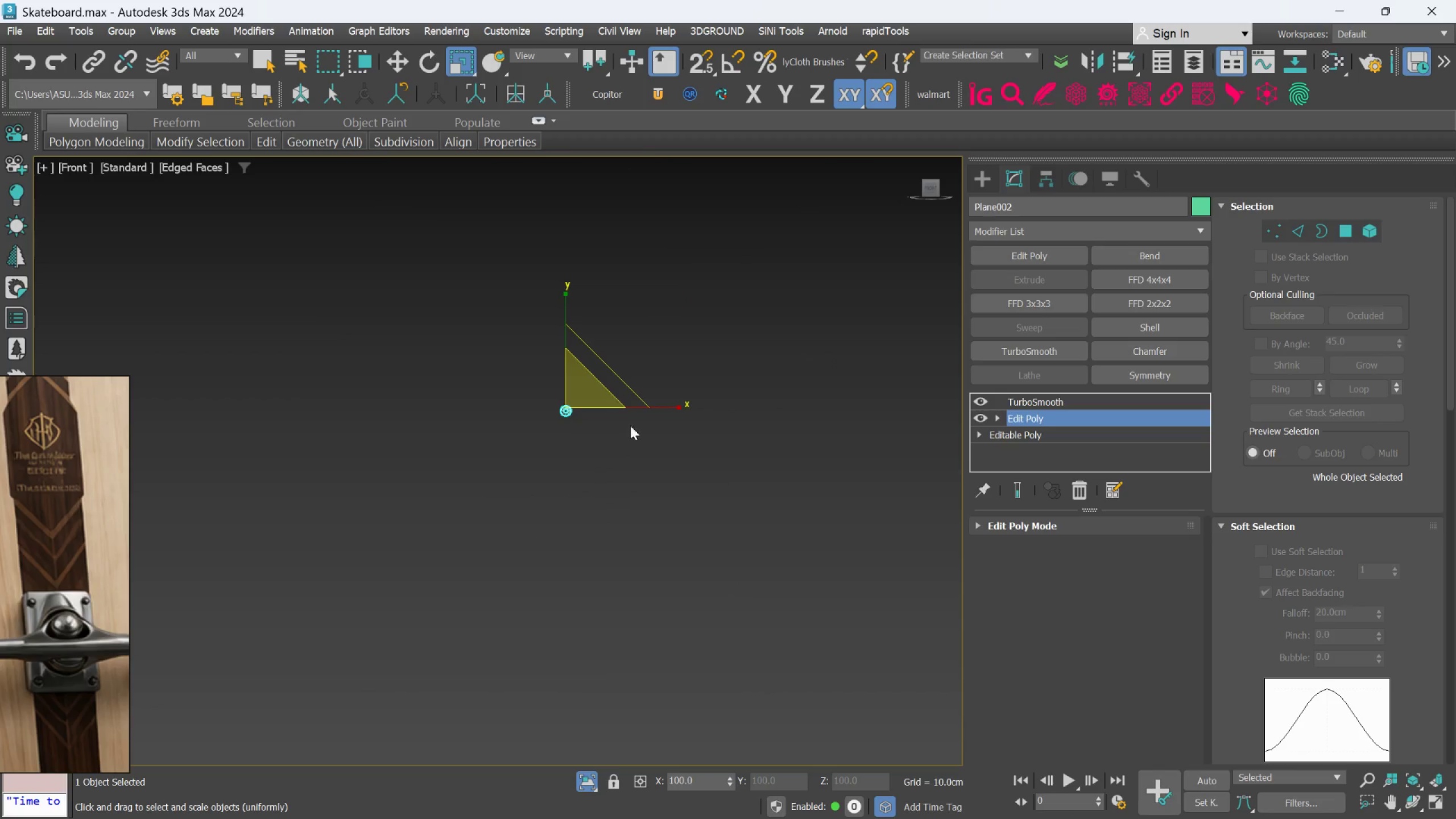 
scroll: coordinate [608, 458], scroll_direction: up, amount: 9.0
 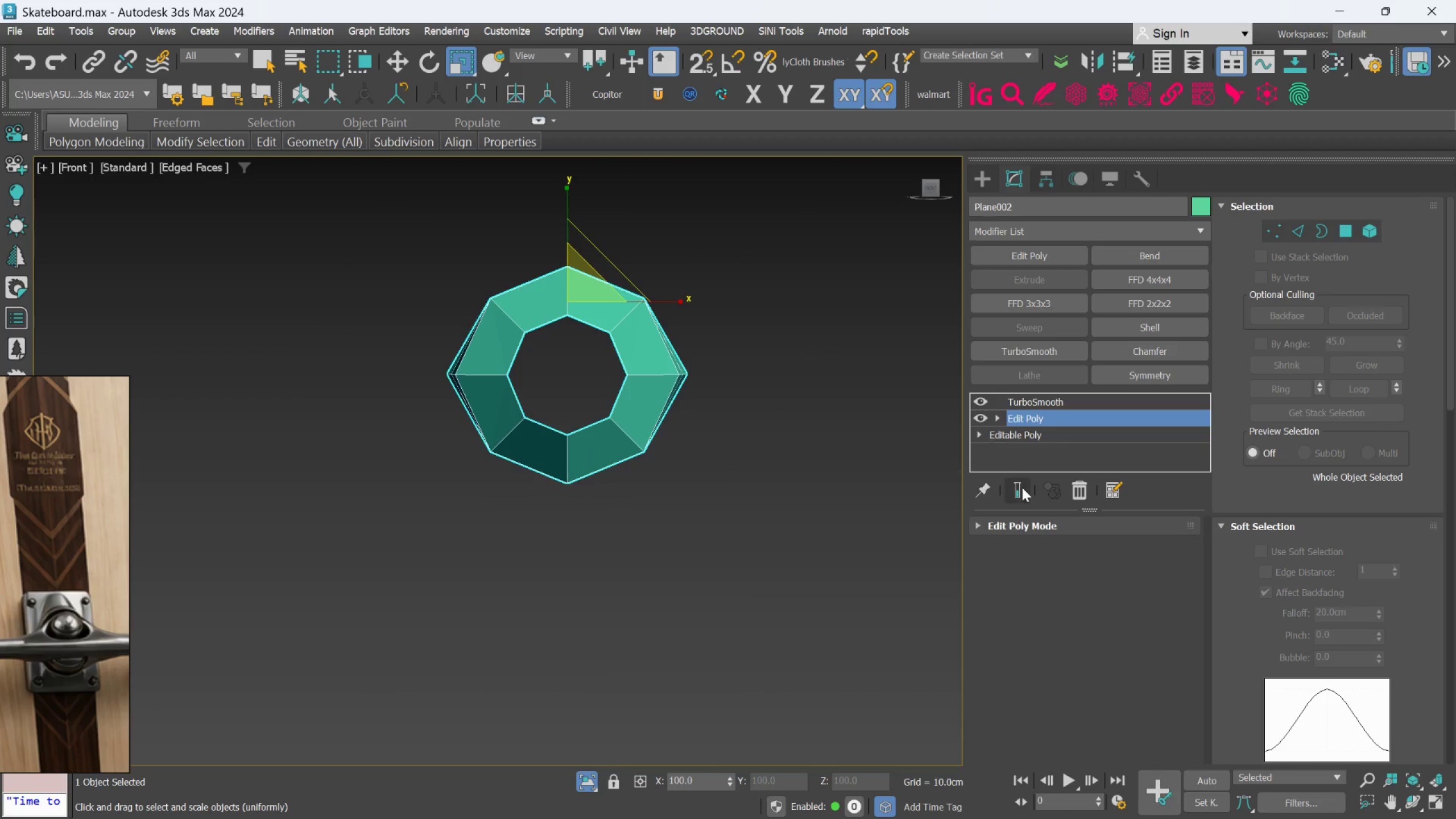 
left_click([1022, 487])
 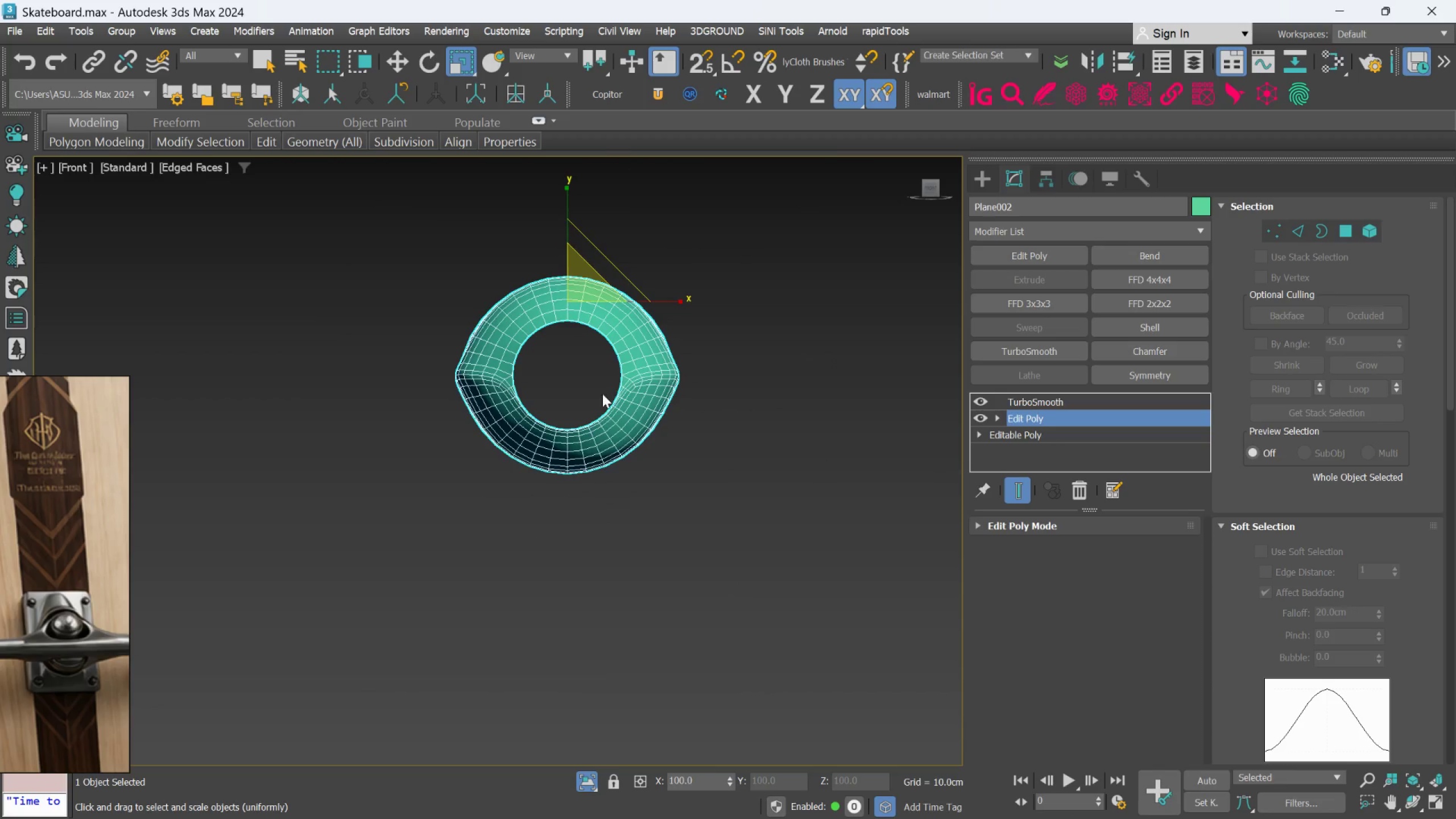 
scroll: coordinate [594, 395], scroll_direction: up, amount: 3.0
 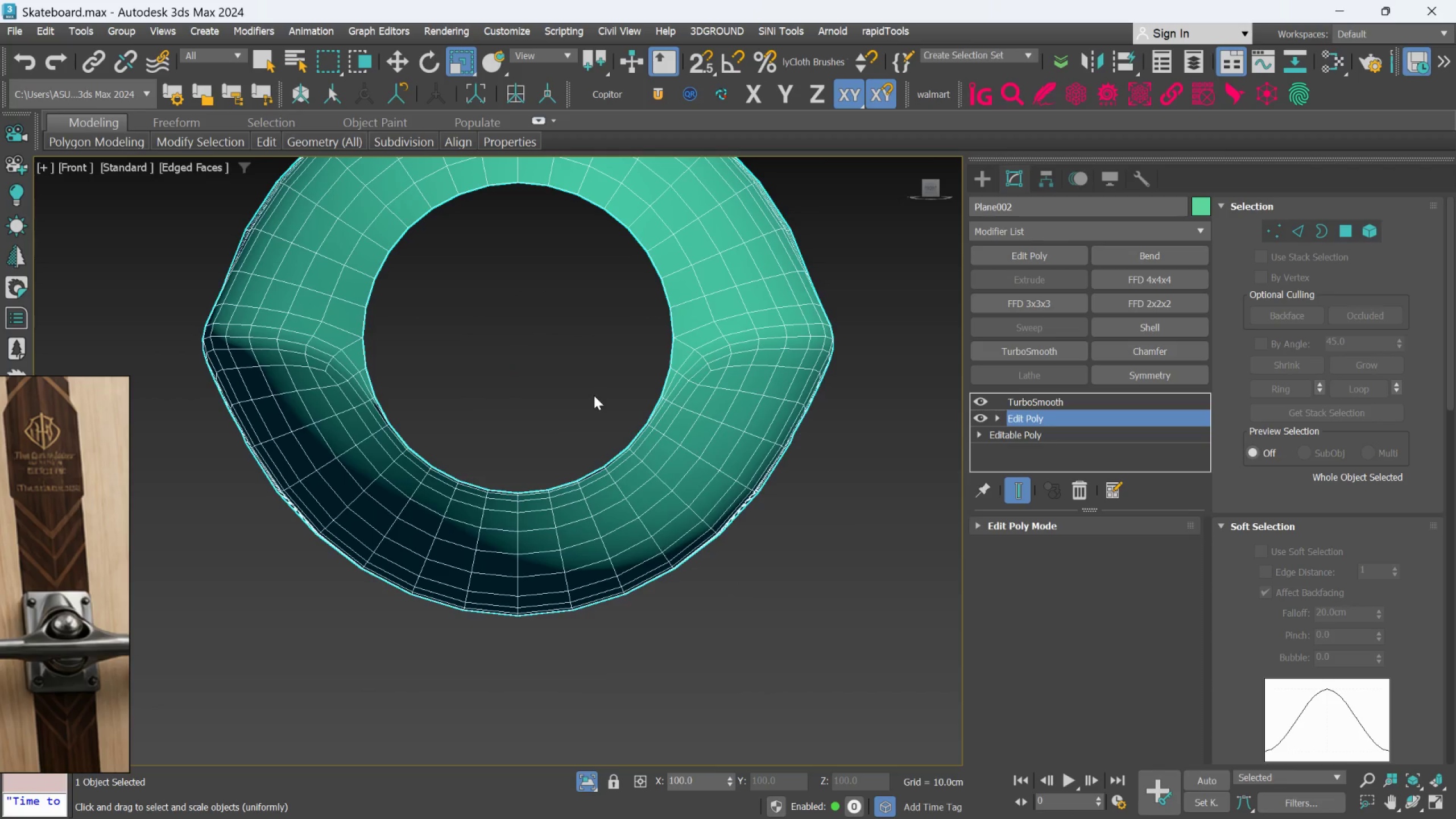 
hold_key(key=AltLeft, duration=1.5)
 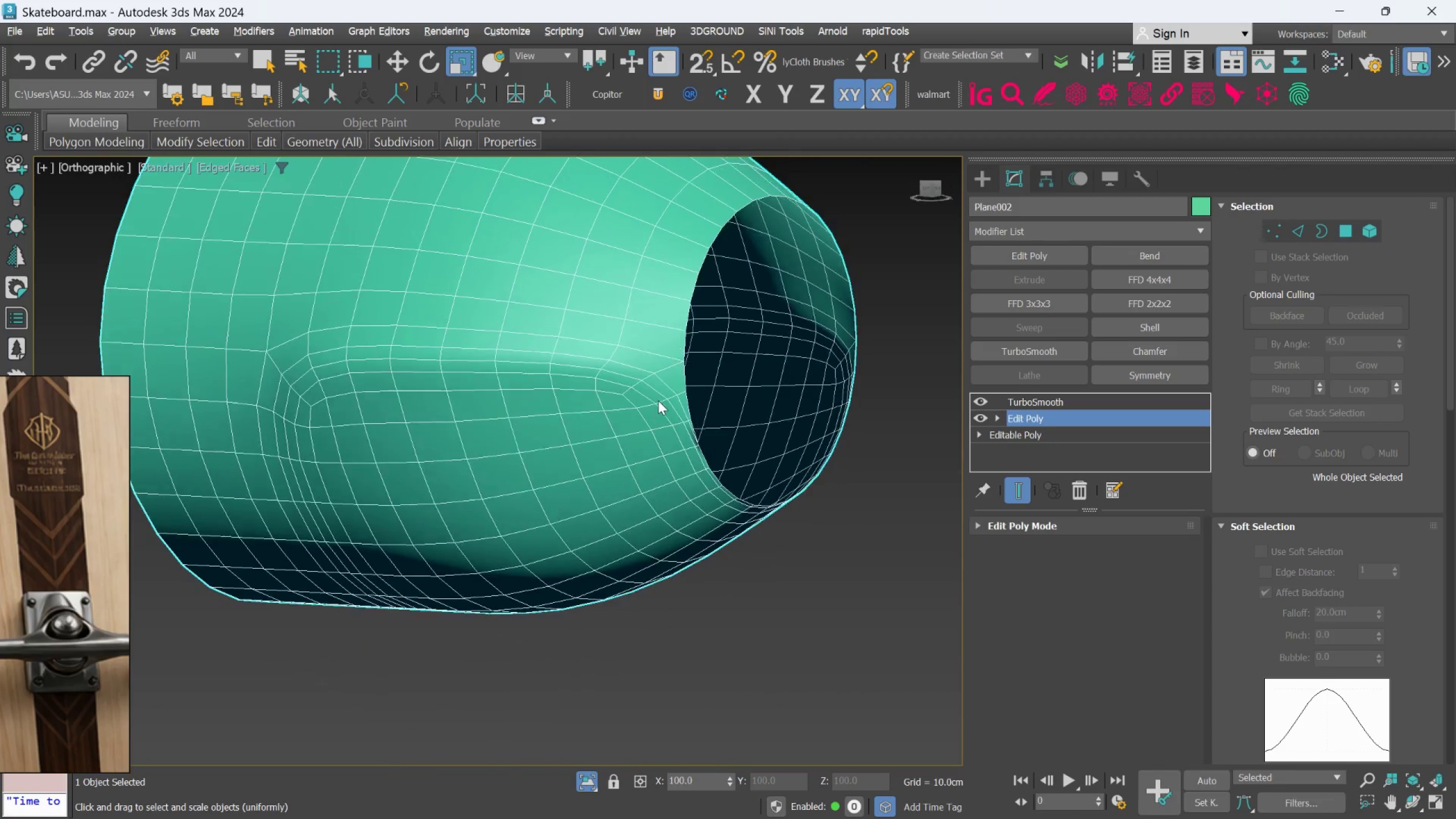 
hold_key(key=AltLeft, duration=1.09)
 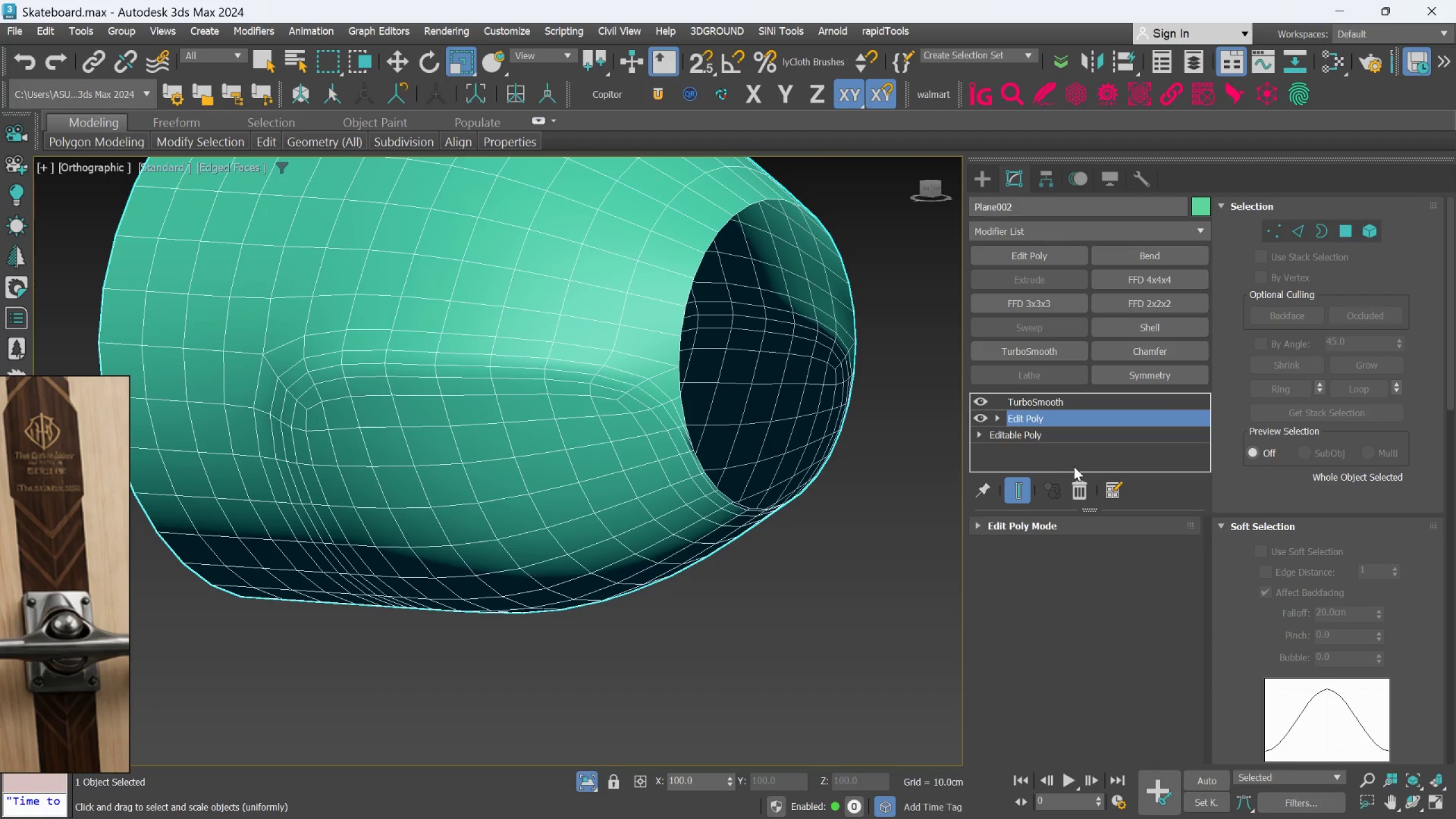 
left_click([1080, 486])
 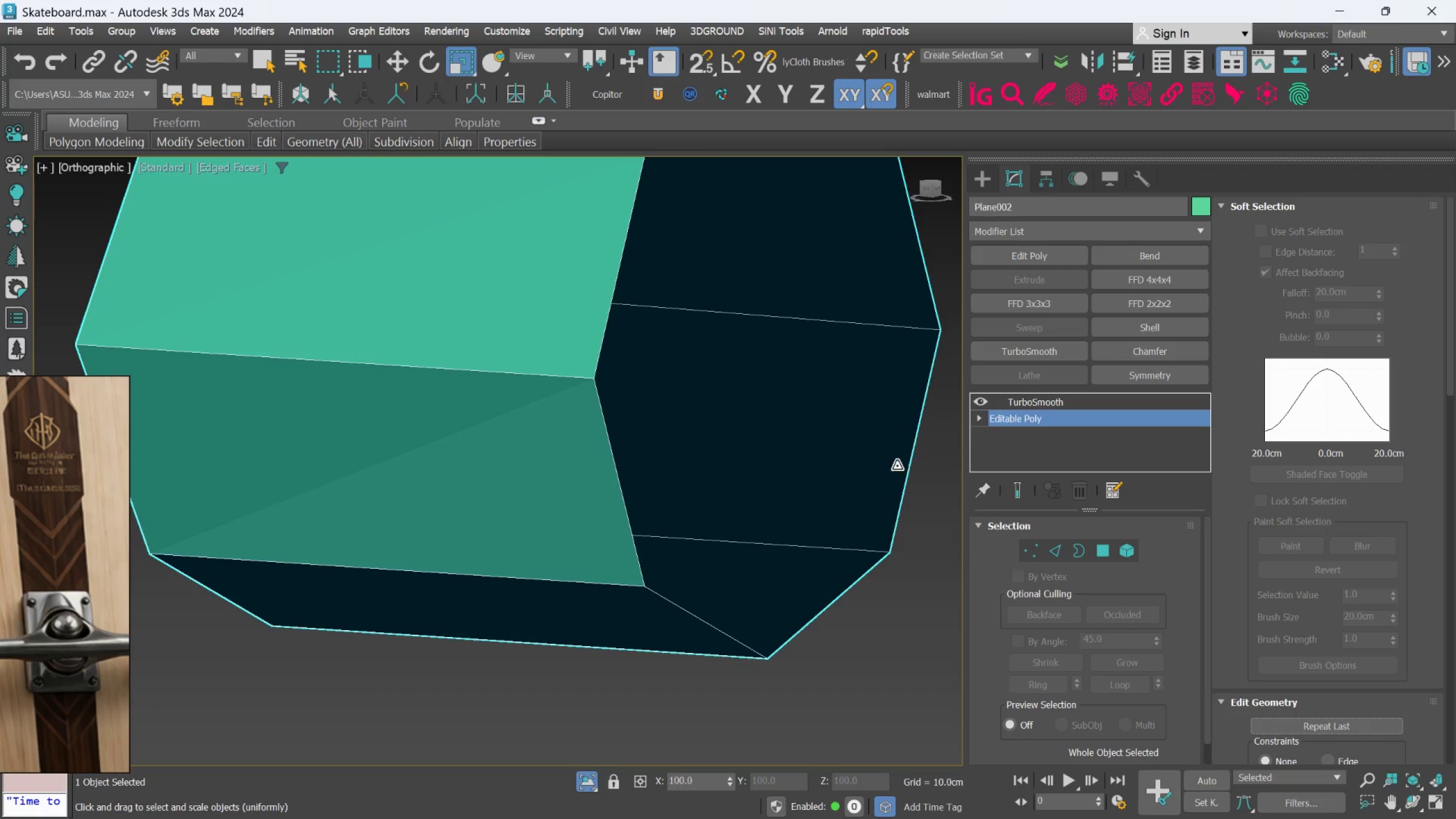 
hold_key(key=AltLeft, duration=0.58)
 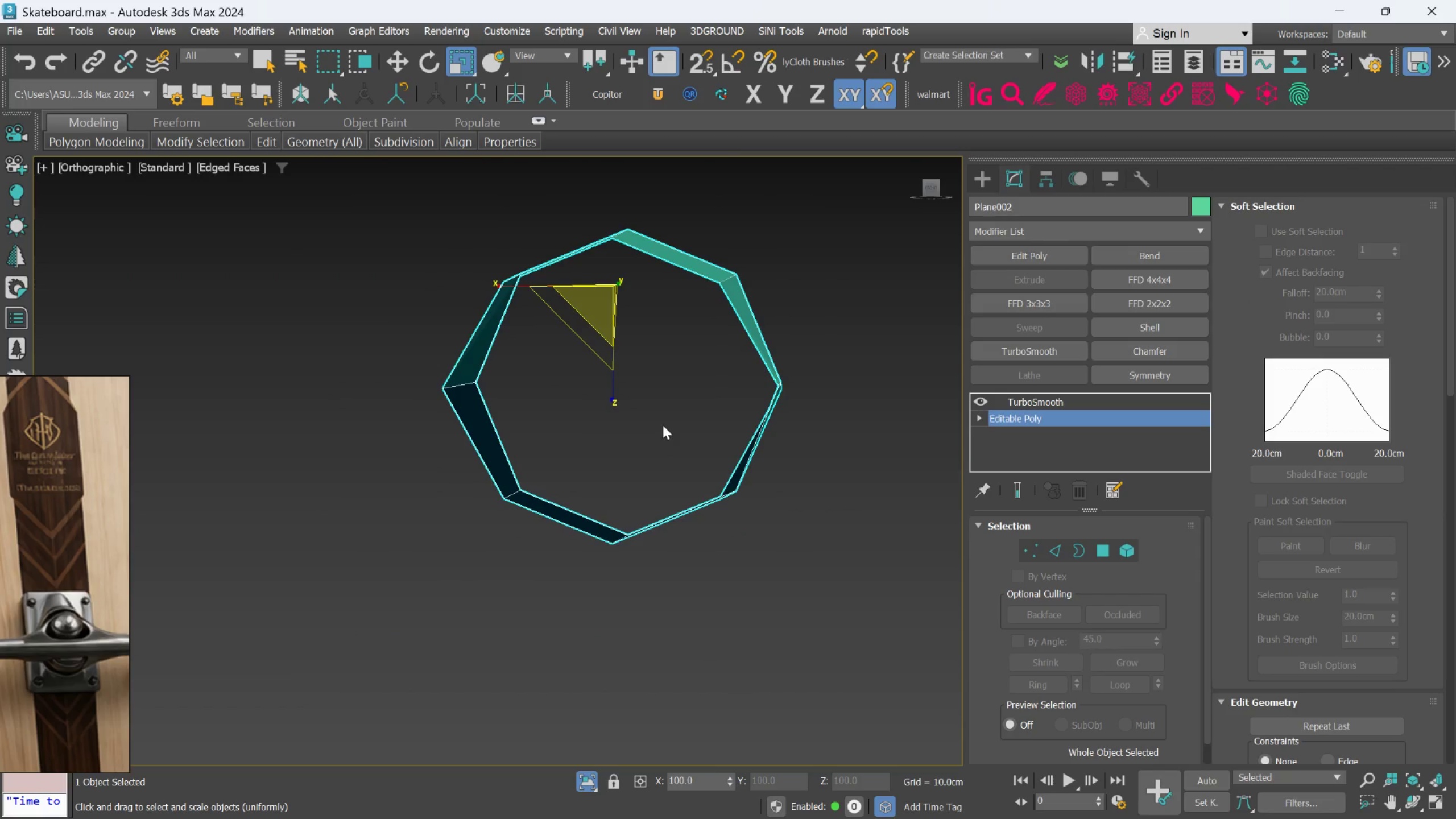 
scroll: coordinate [722, 435], scroll_direction: down, amount: 2.0
 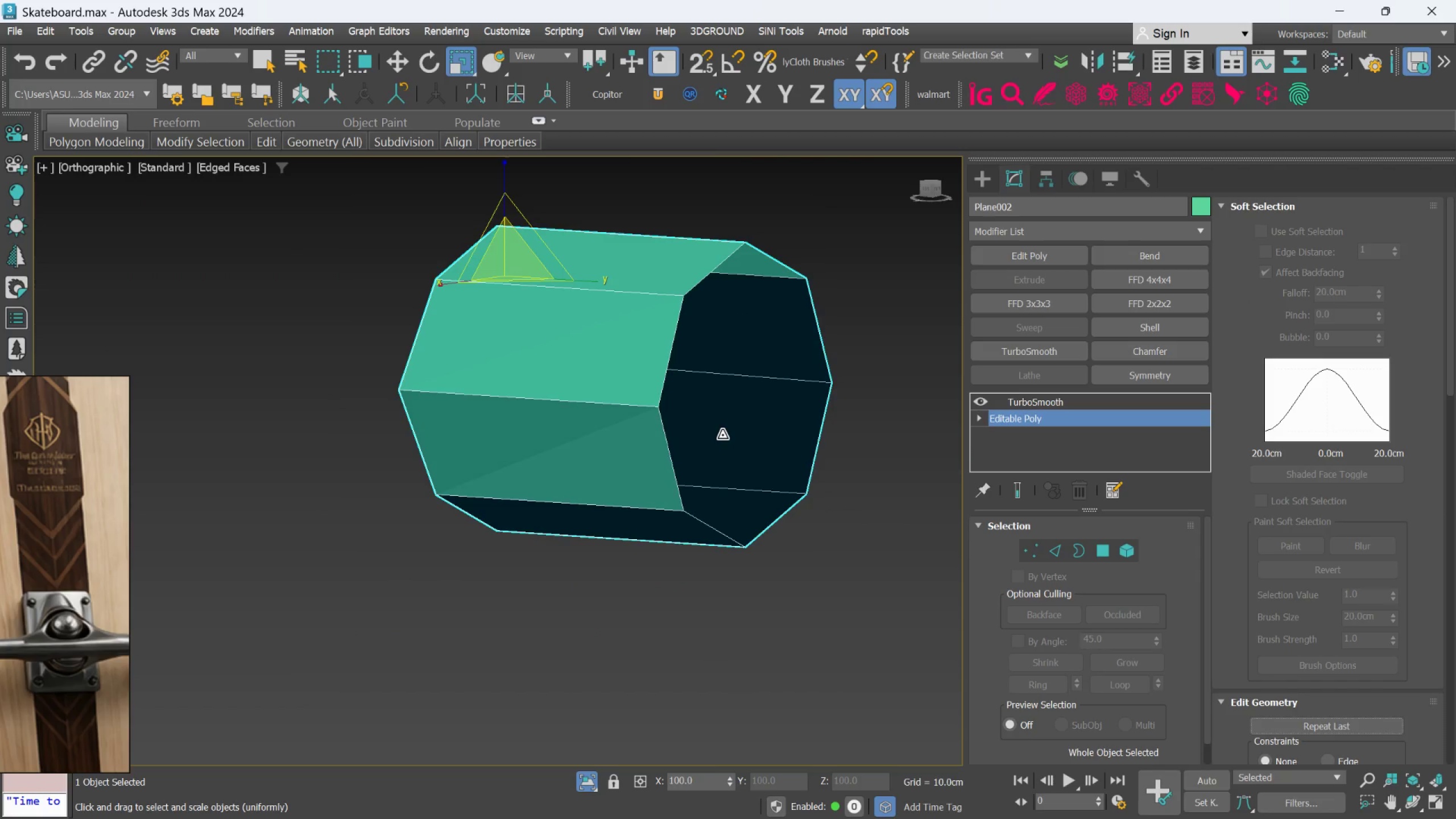 
key(F)
 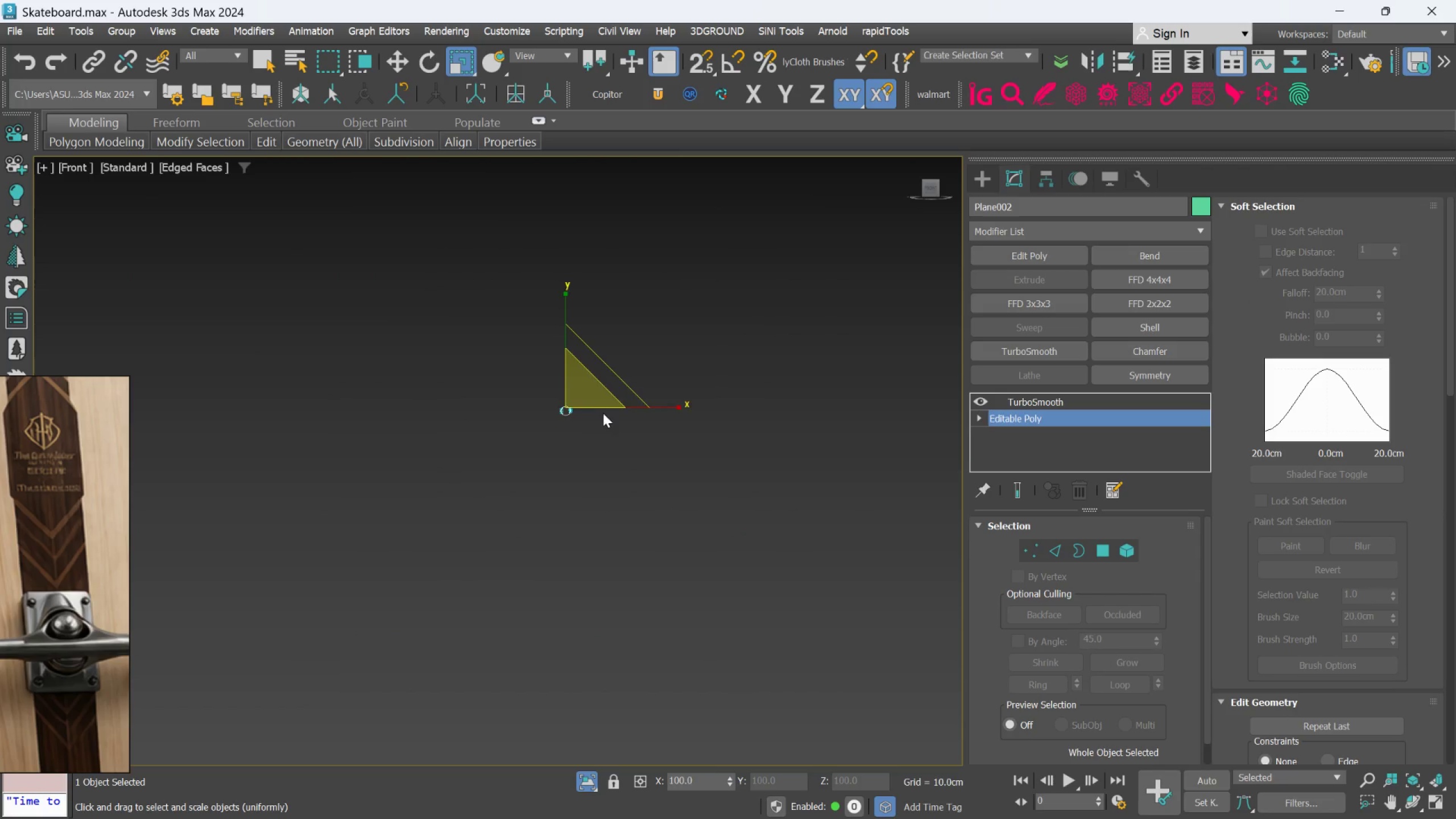 
scroll: coordinate [582, 403], scroll_direction: up, amount: 9.0
 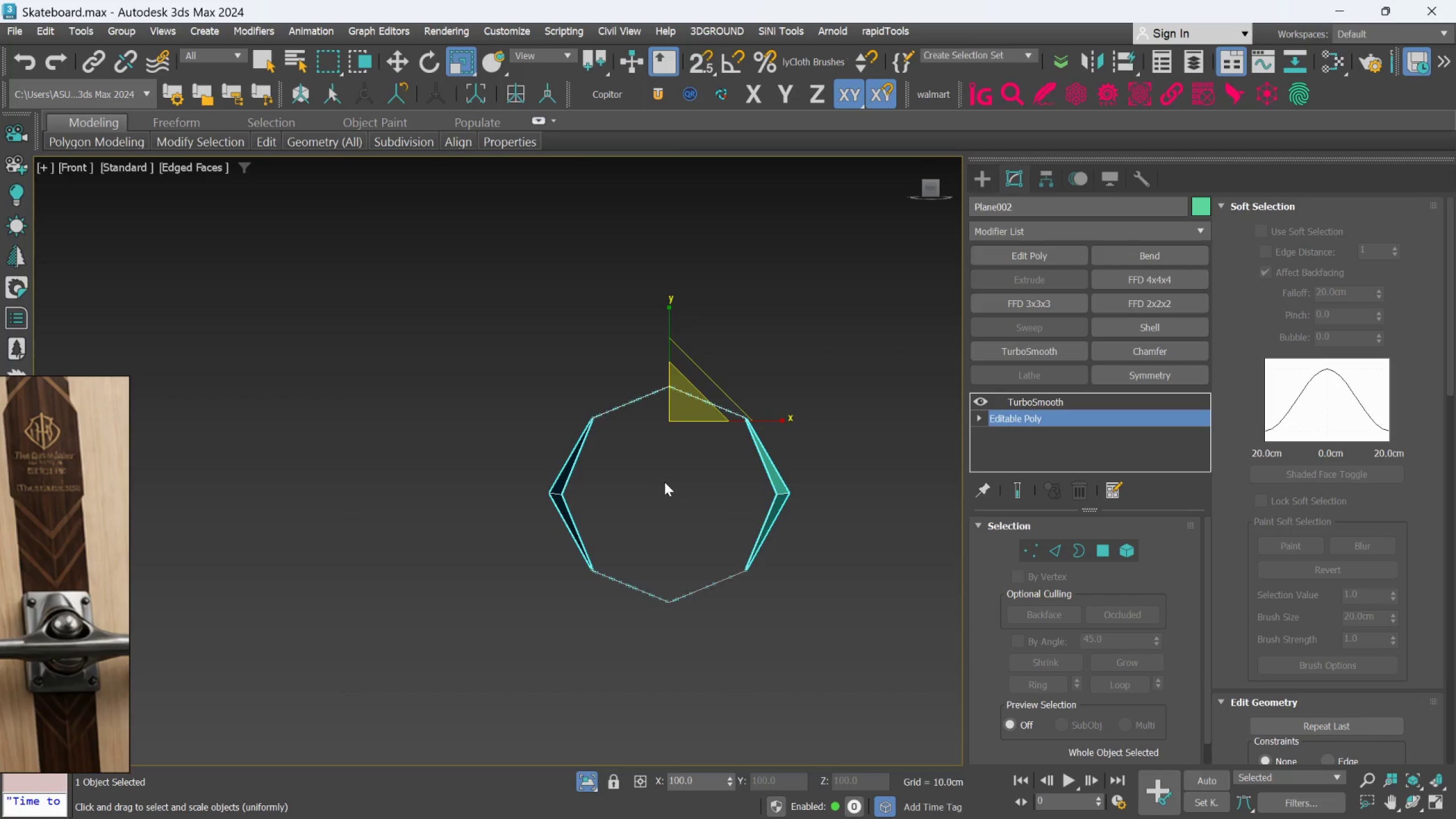 
wait(7.47)
 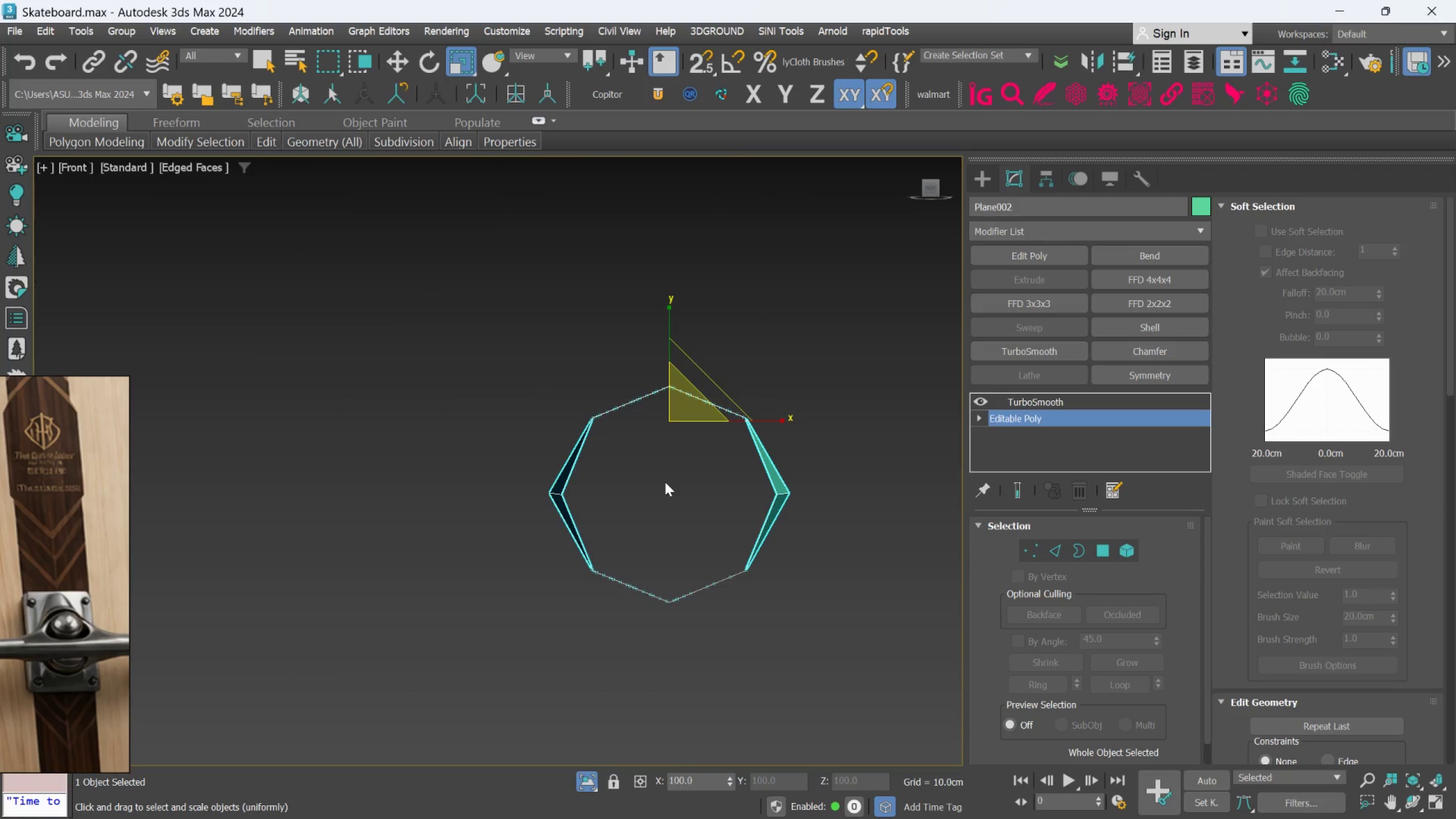 
left_click([991, 183])
 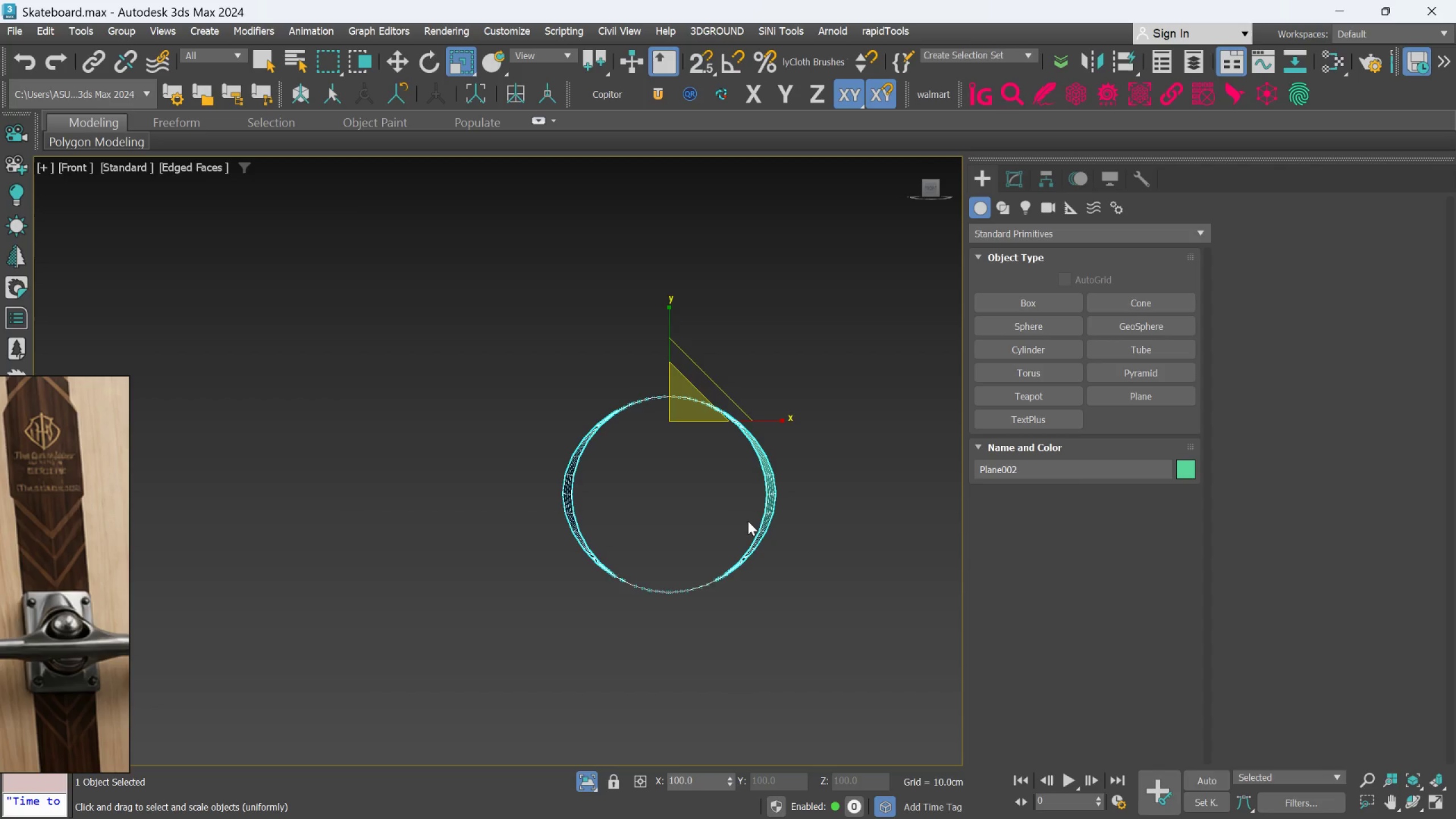 
wait(15.12)
 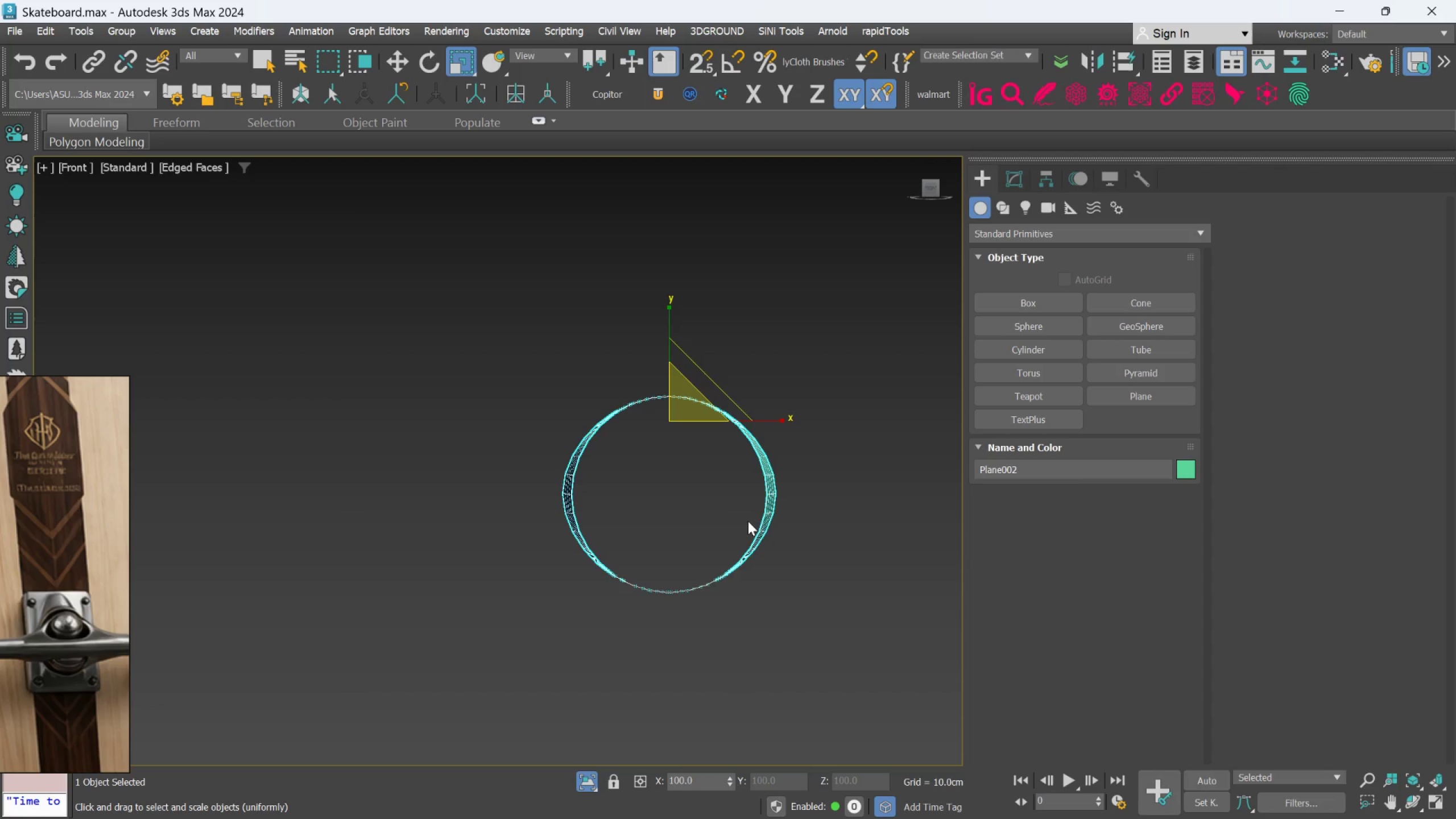 
left_click([793, 503])
 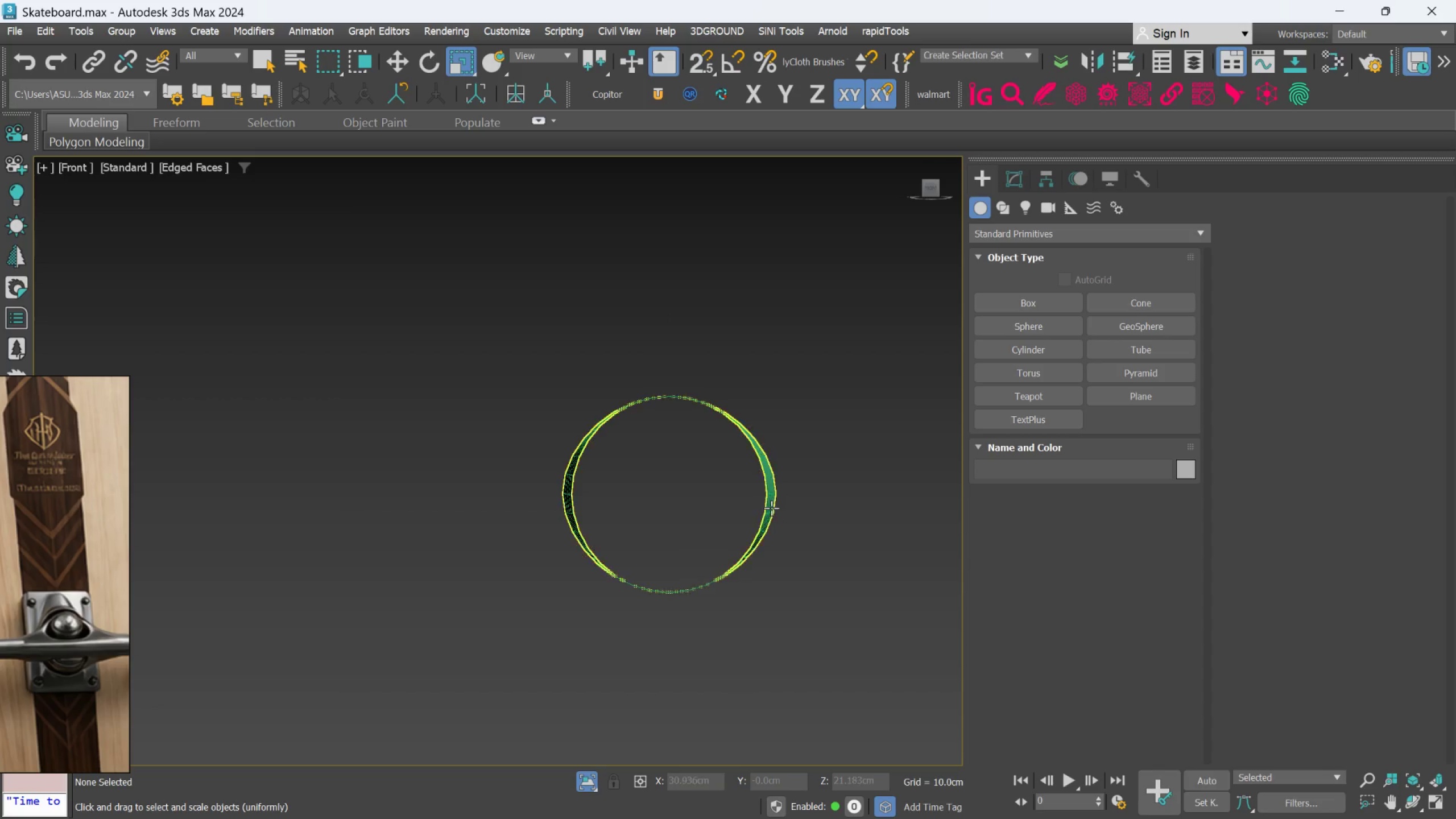 
left_click([770, 509])
 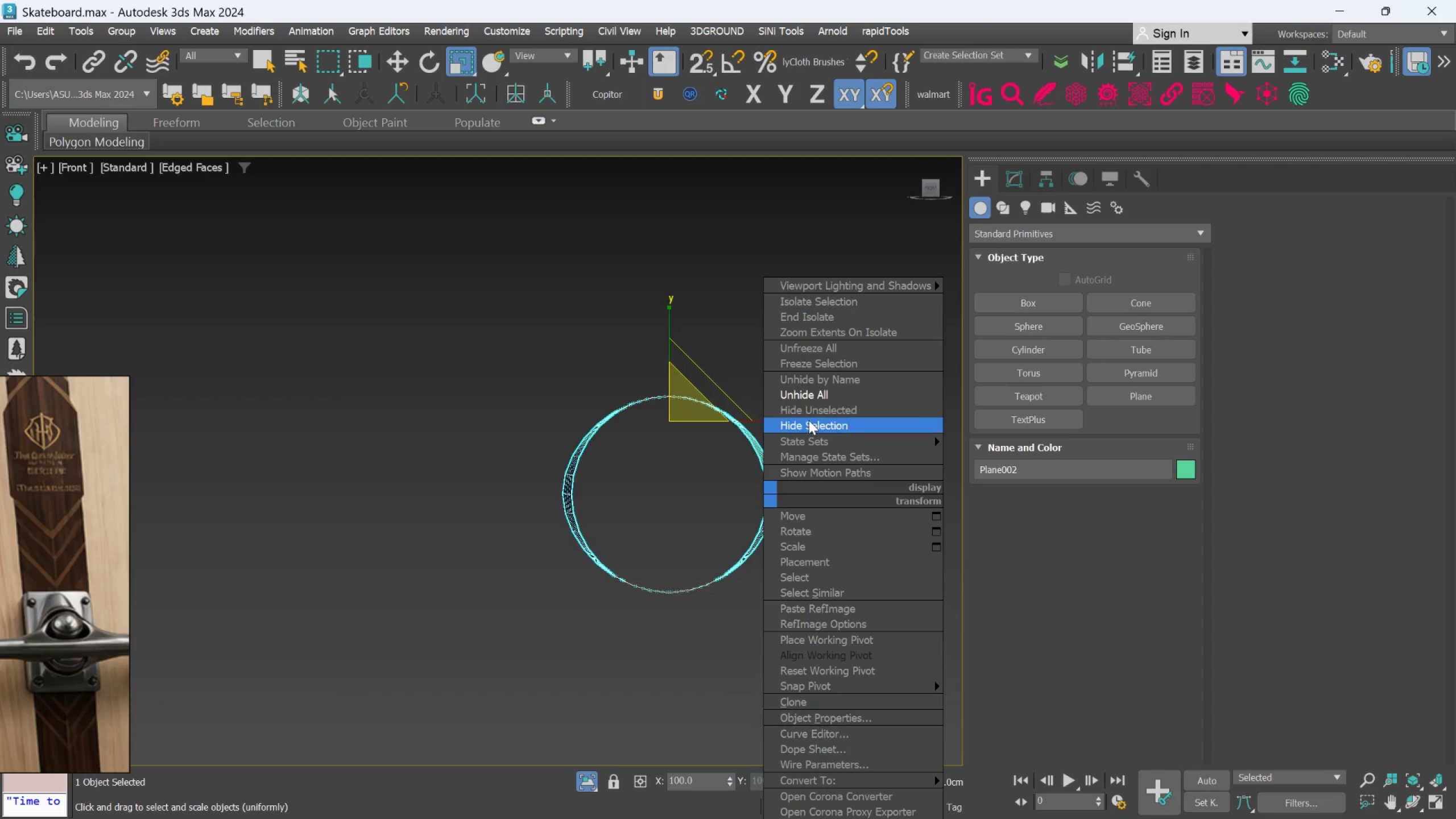 
left_click_drag(start_coordinate=[808, 423], to_coordinate=[808, 432])
 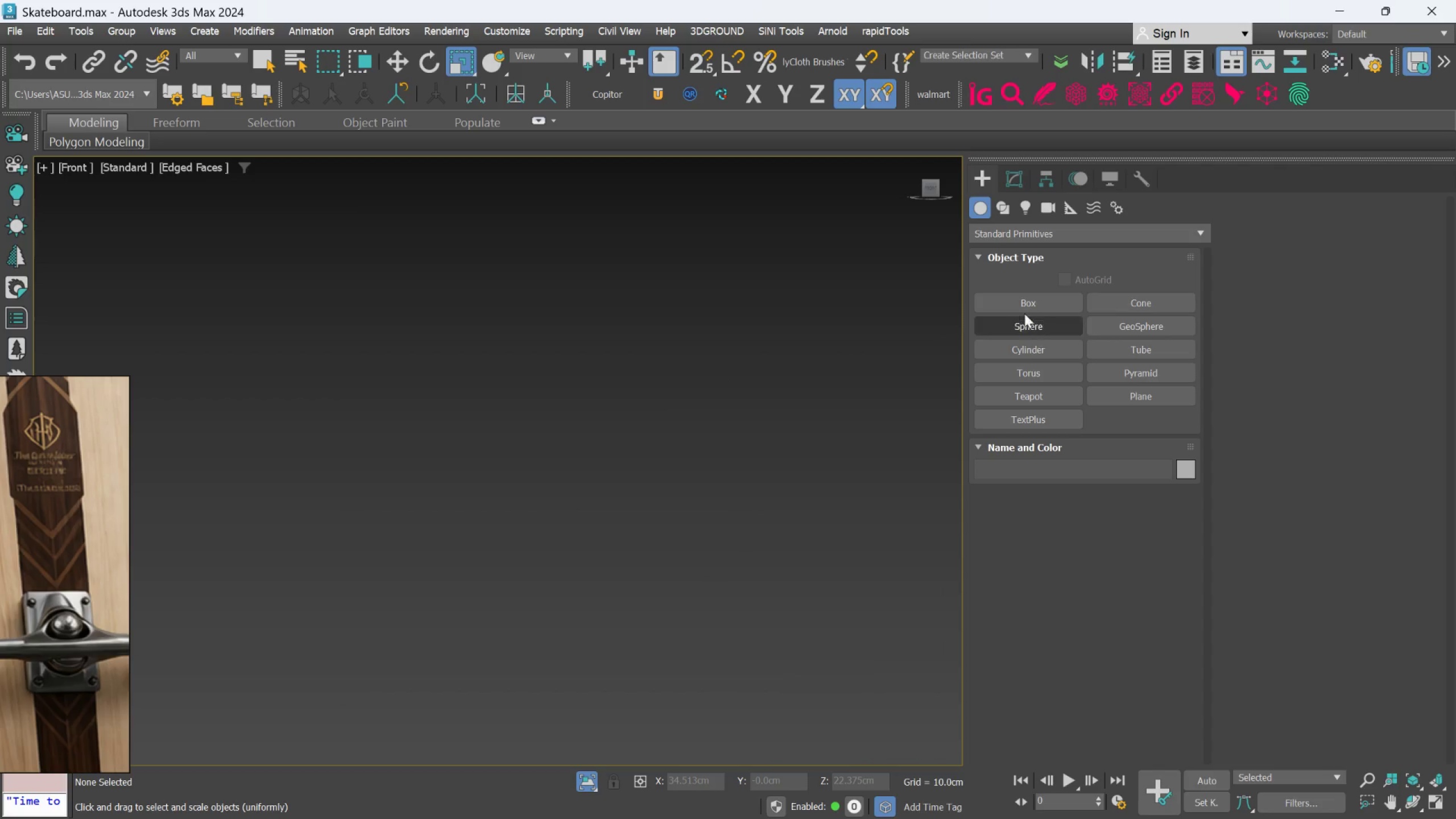 
left_click([1024, 309])
 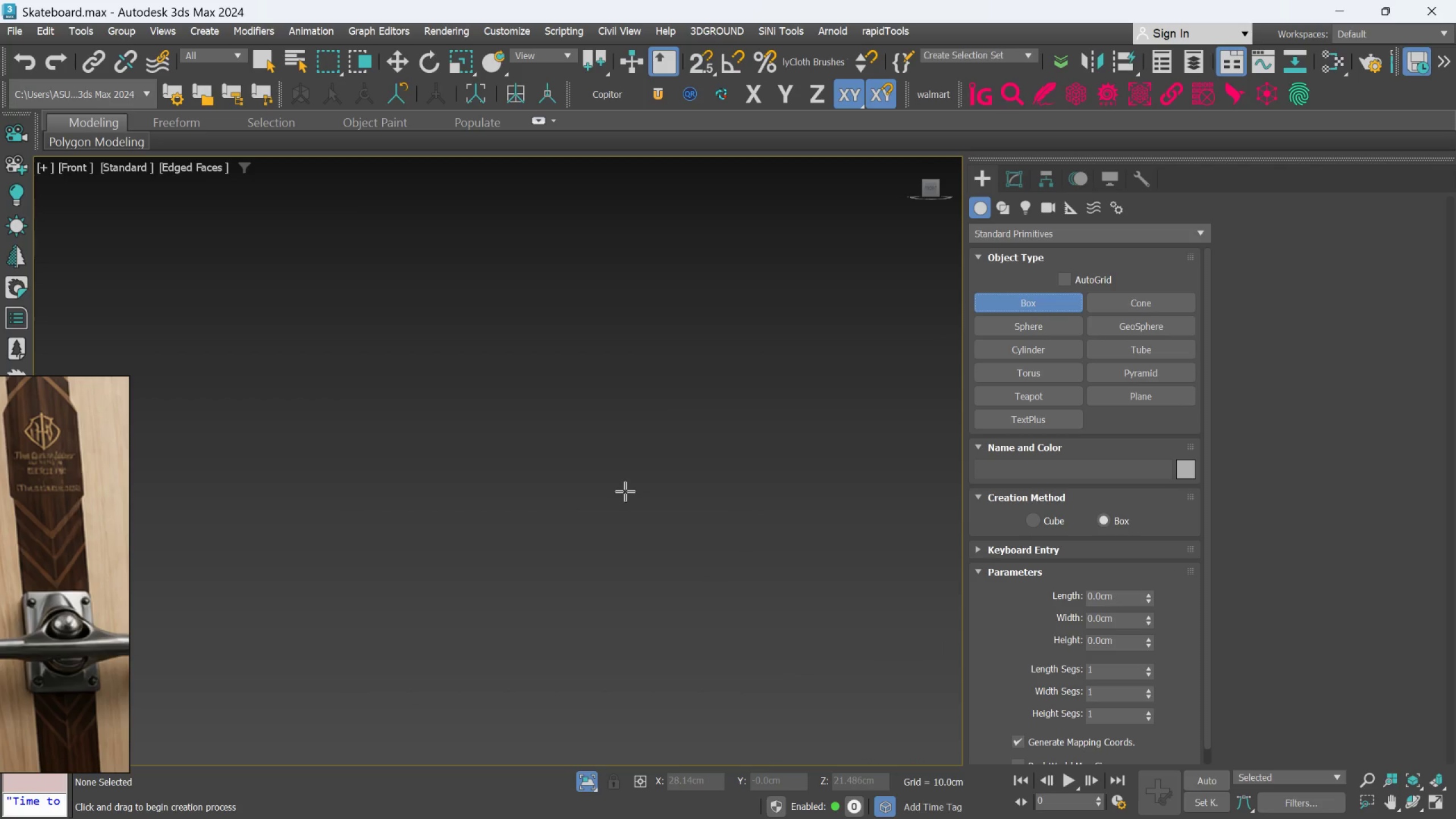 
left_click_drag(start_coordinate=[625, 491], to_coordinate=[683, 555])
 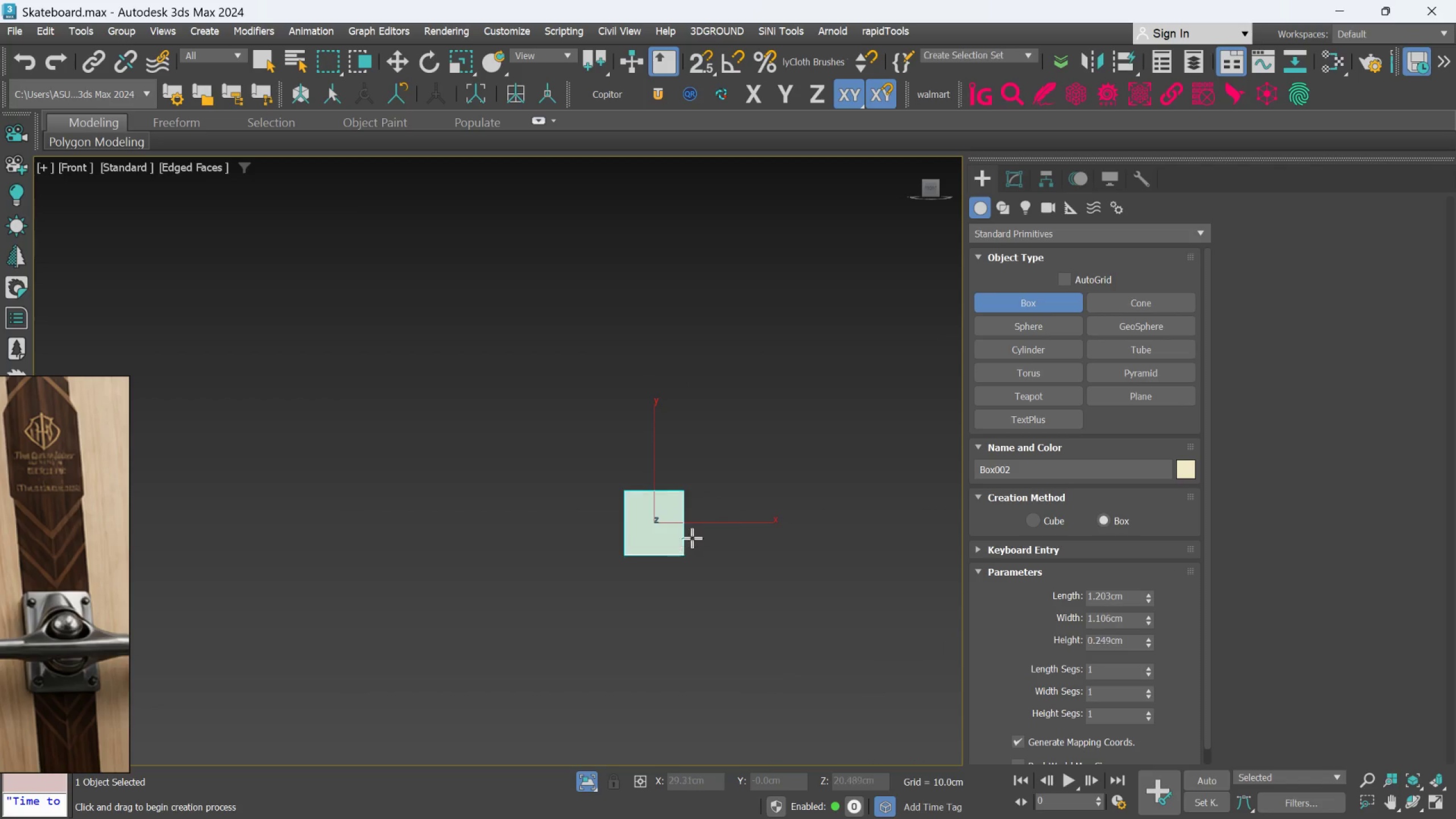 
key(Control+Z)
 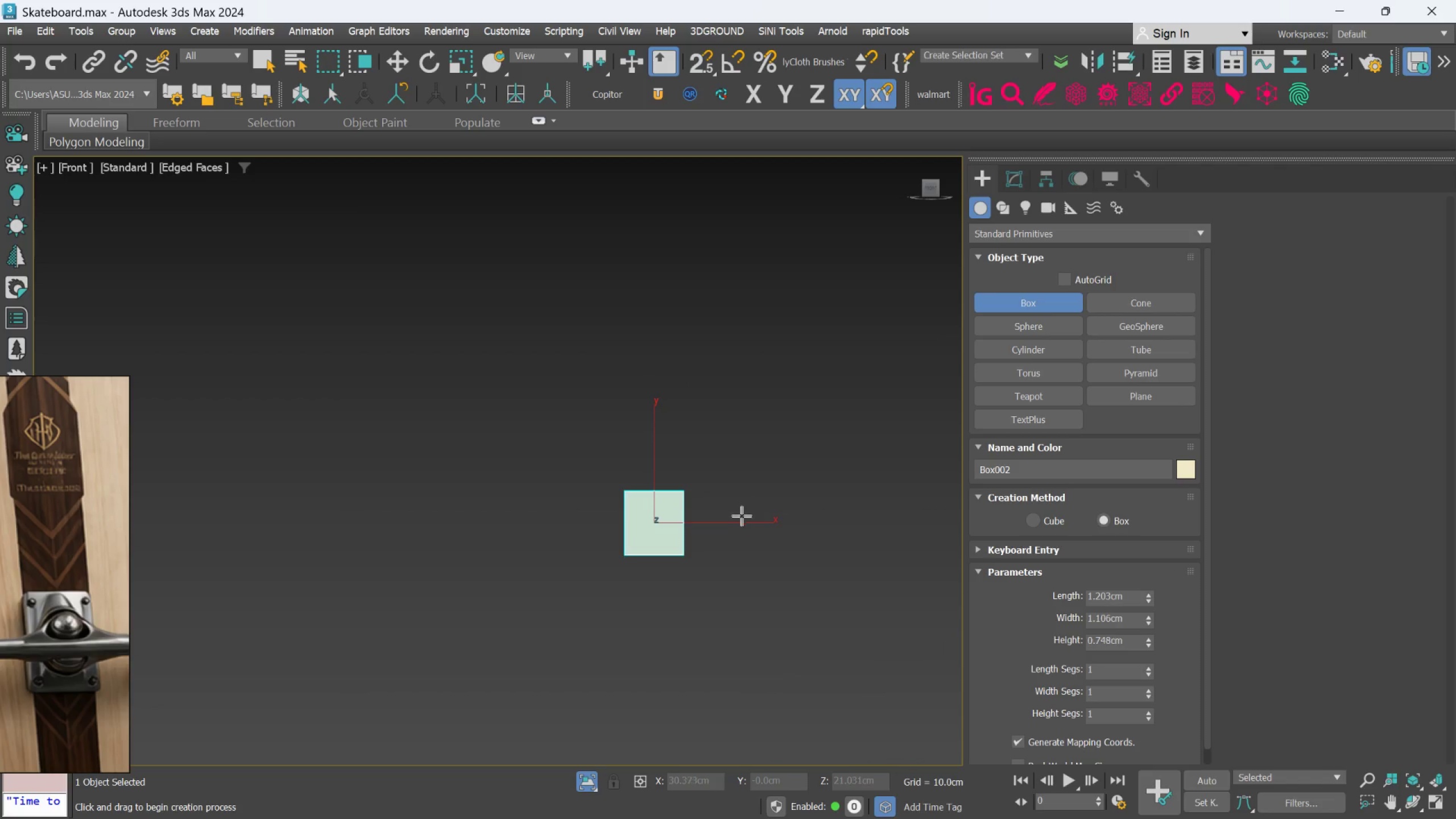 
key(Control+Z)
 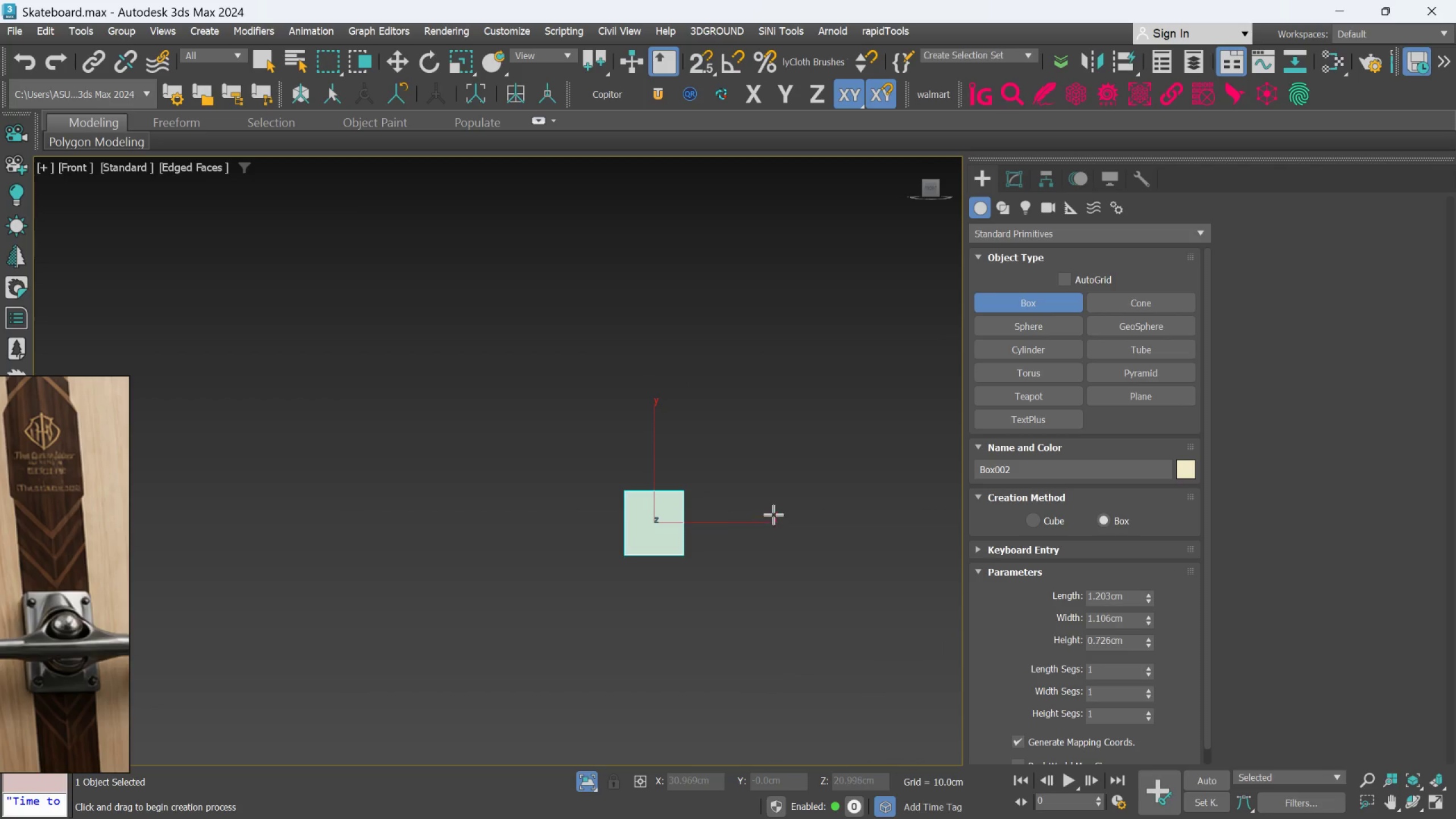 
right_click([774, 515])
 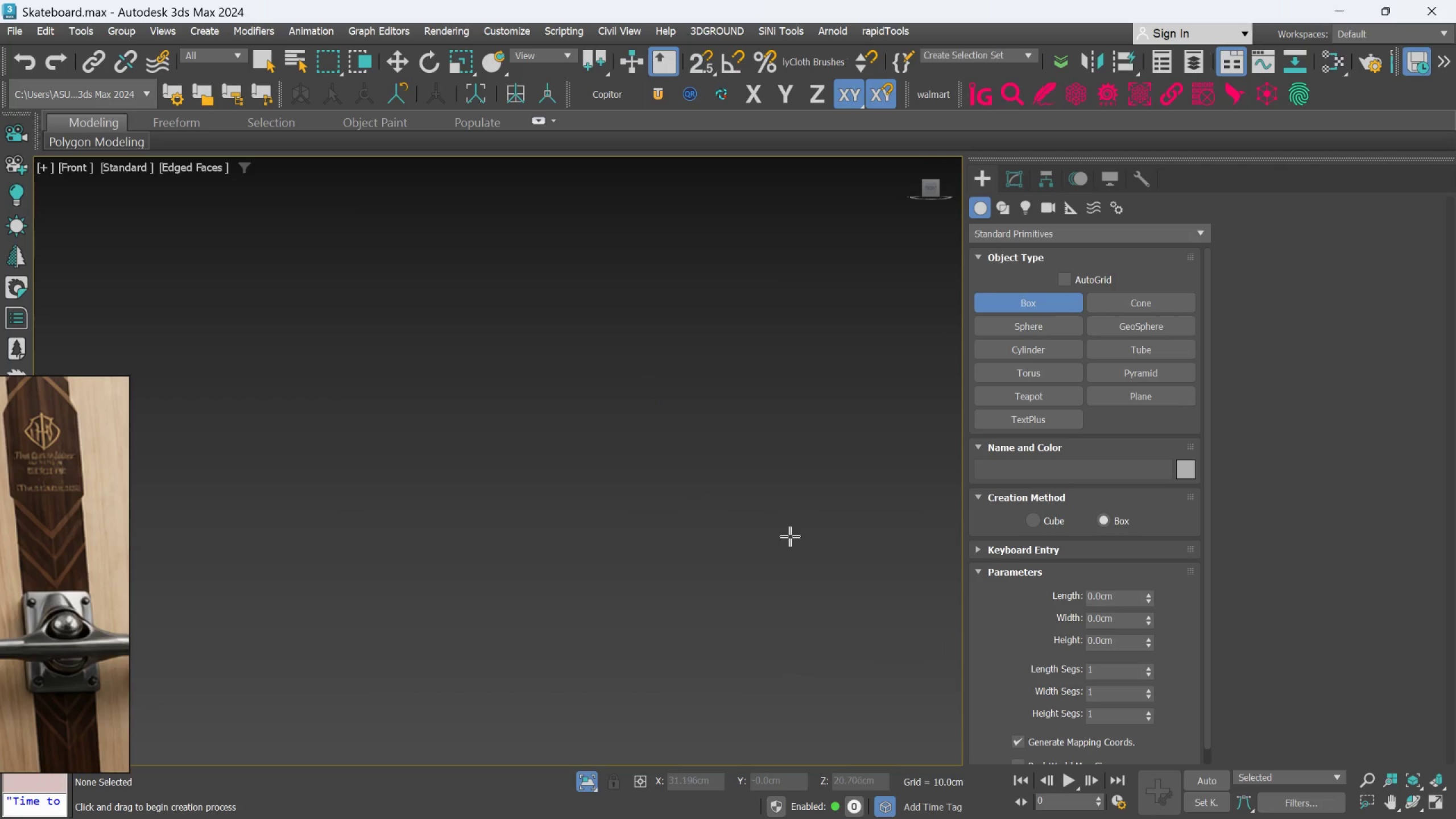 
key(Control+Z)
 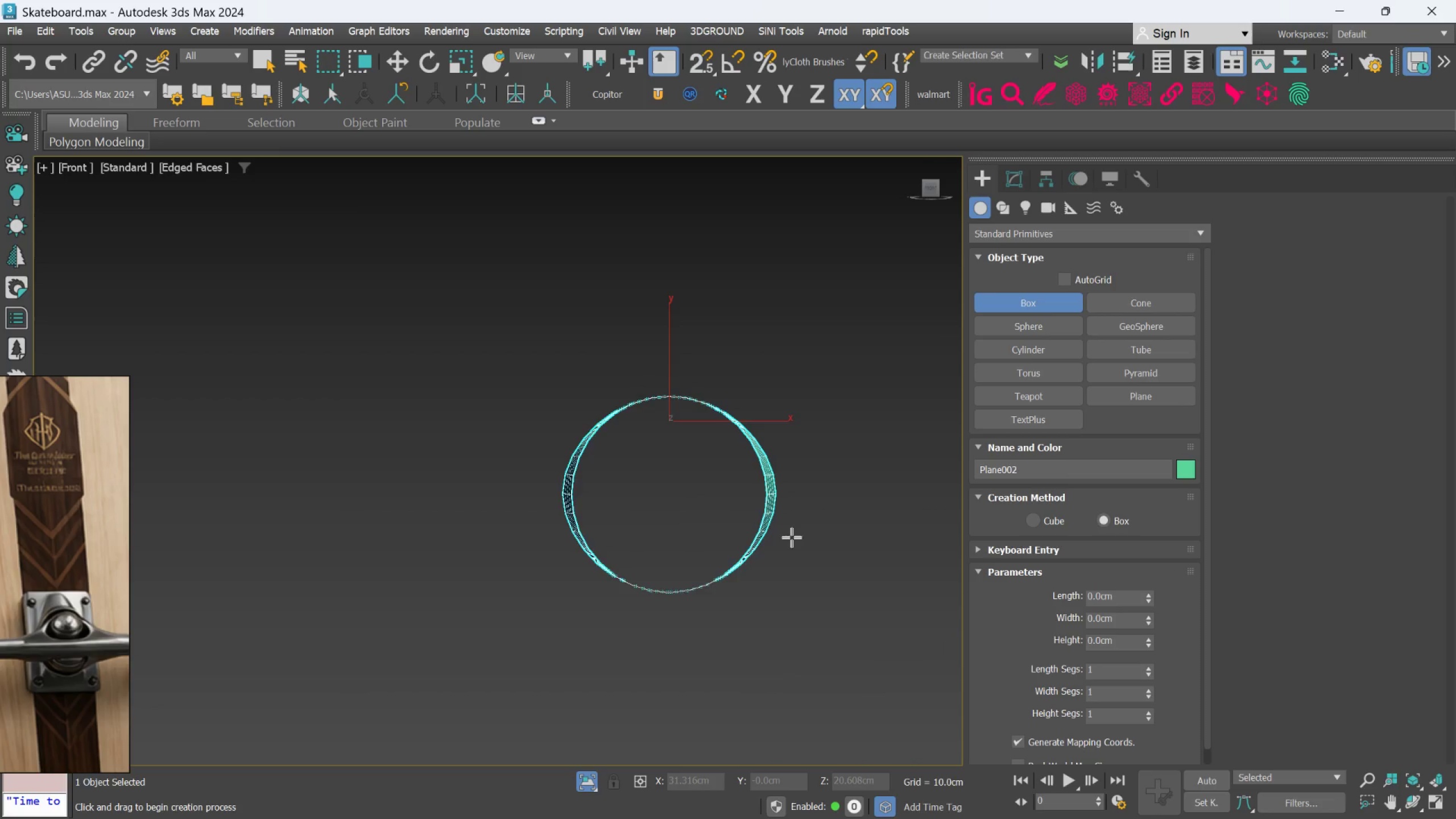 
key(Control+Z)
 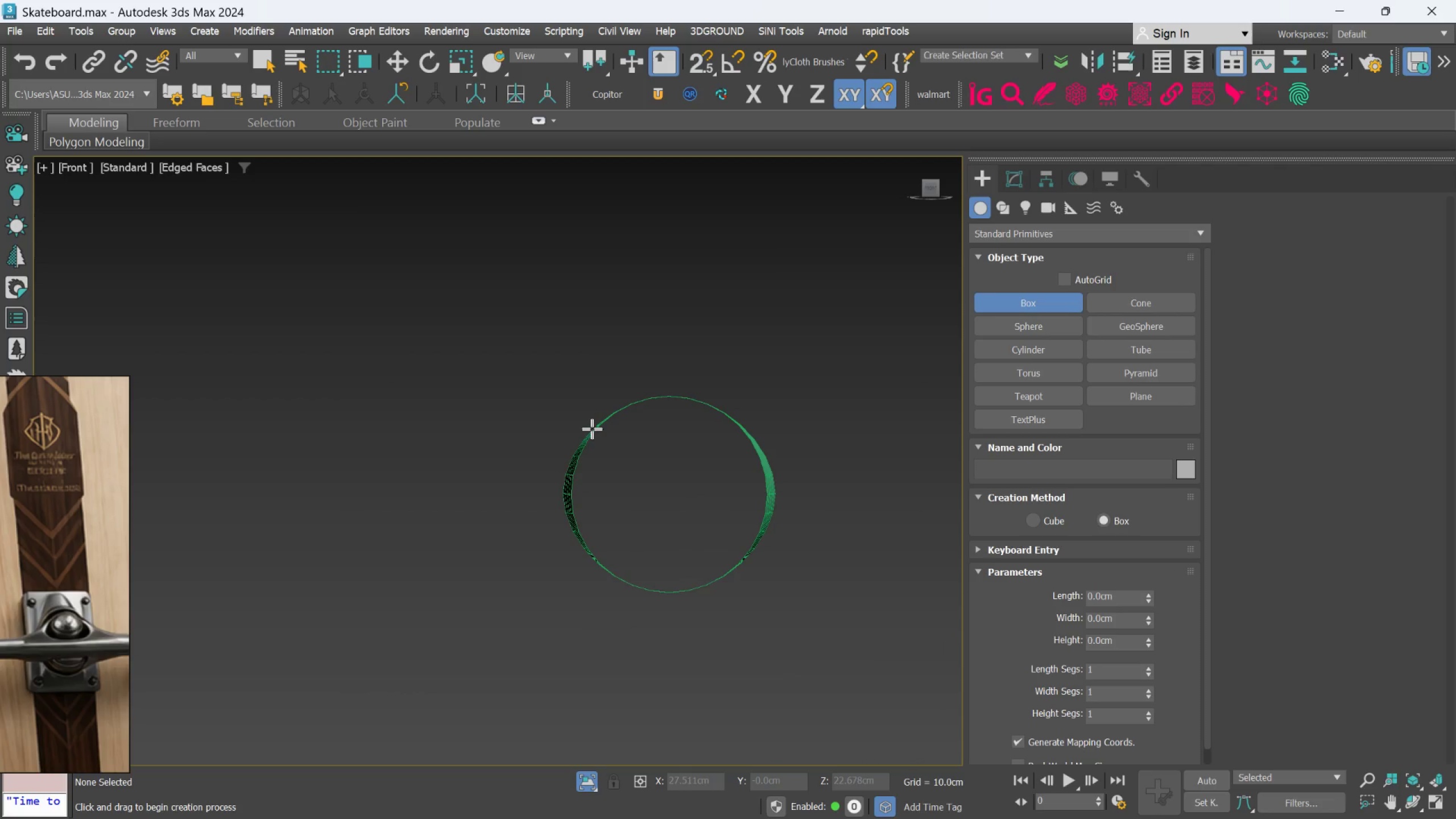 
left_click_drag(start_coordinate=[582, 449], to_coordinate=[762, 562])
 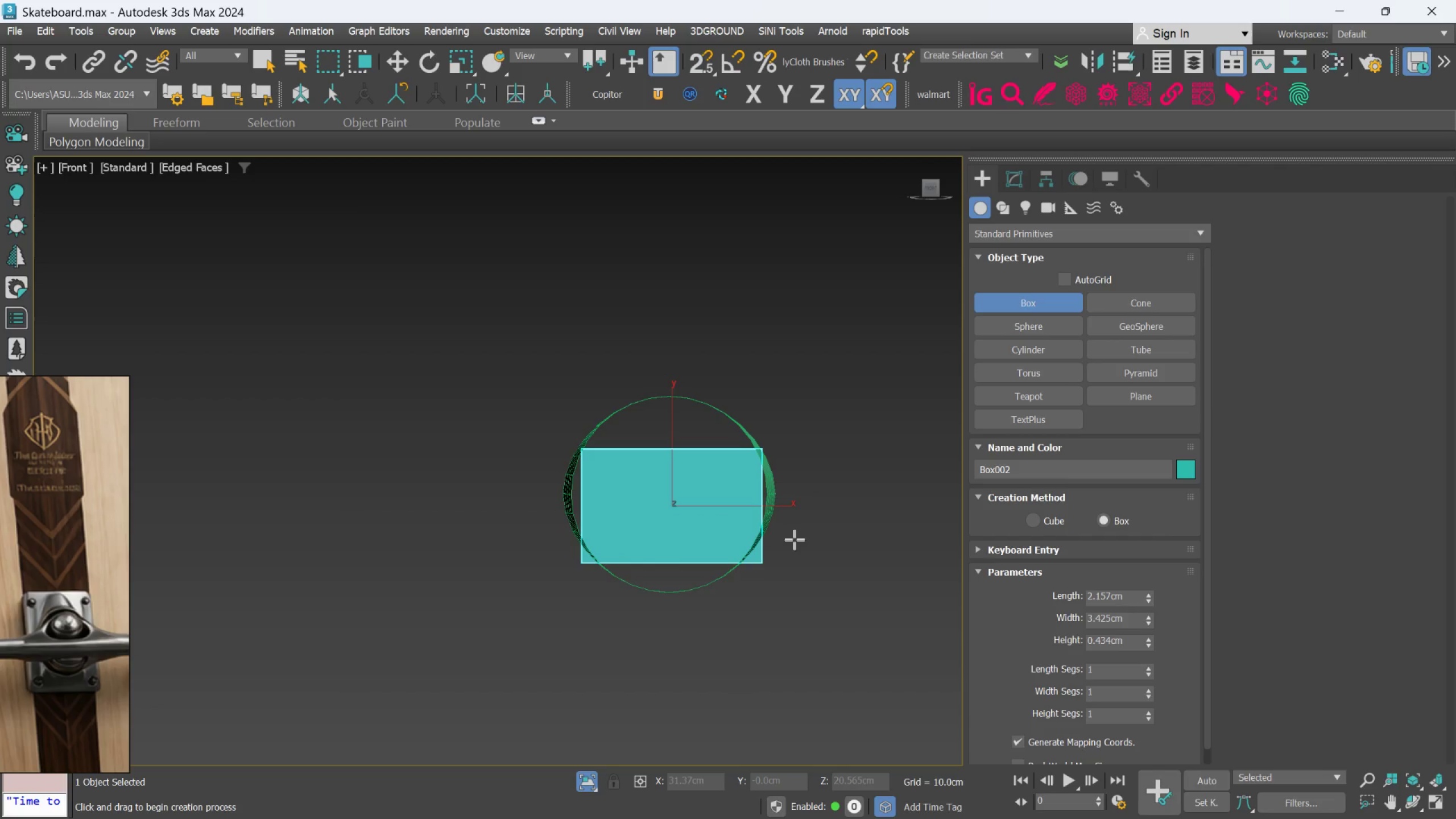 
hold_key(key=AltLeft, duration=0.69)
 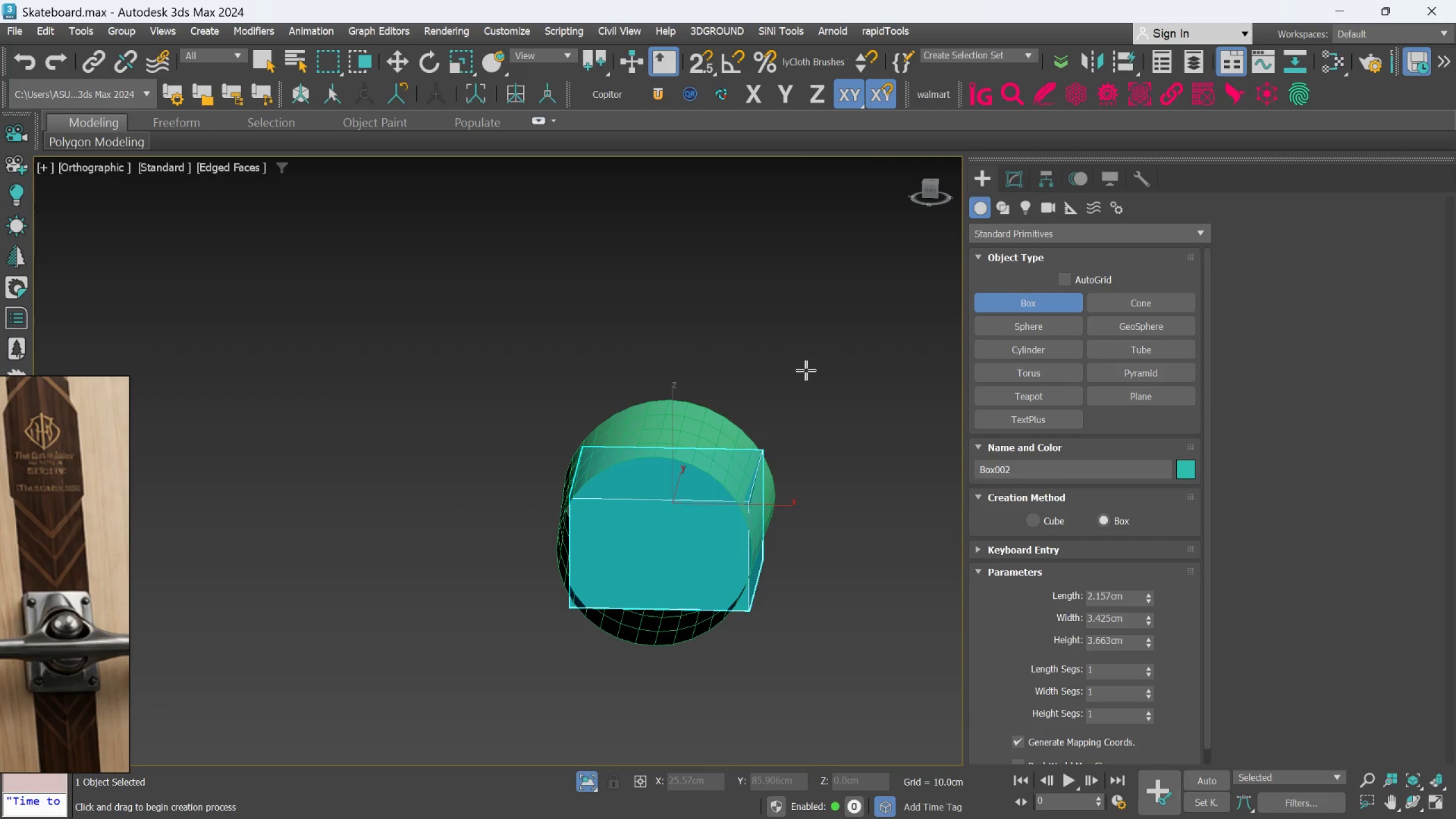 
left_click_drag(start_coordinate=[806, 371], to_coordinate=[806, 374])
 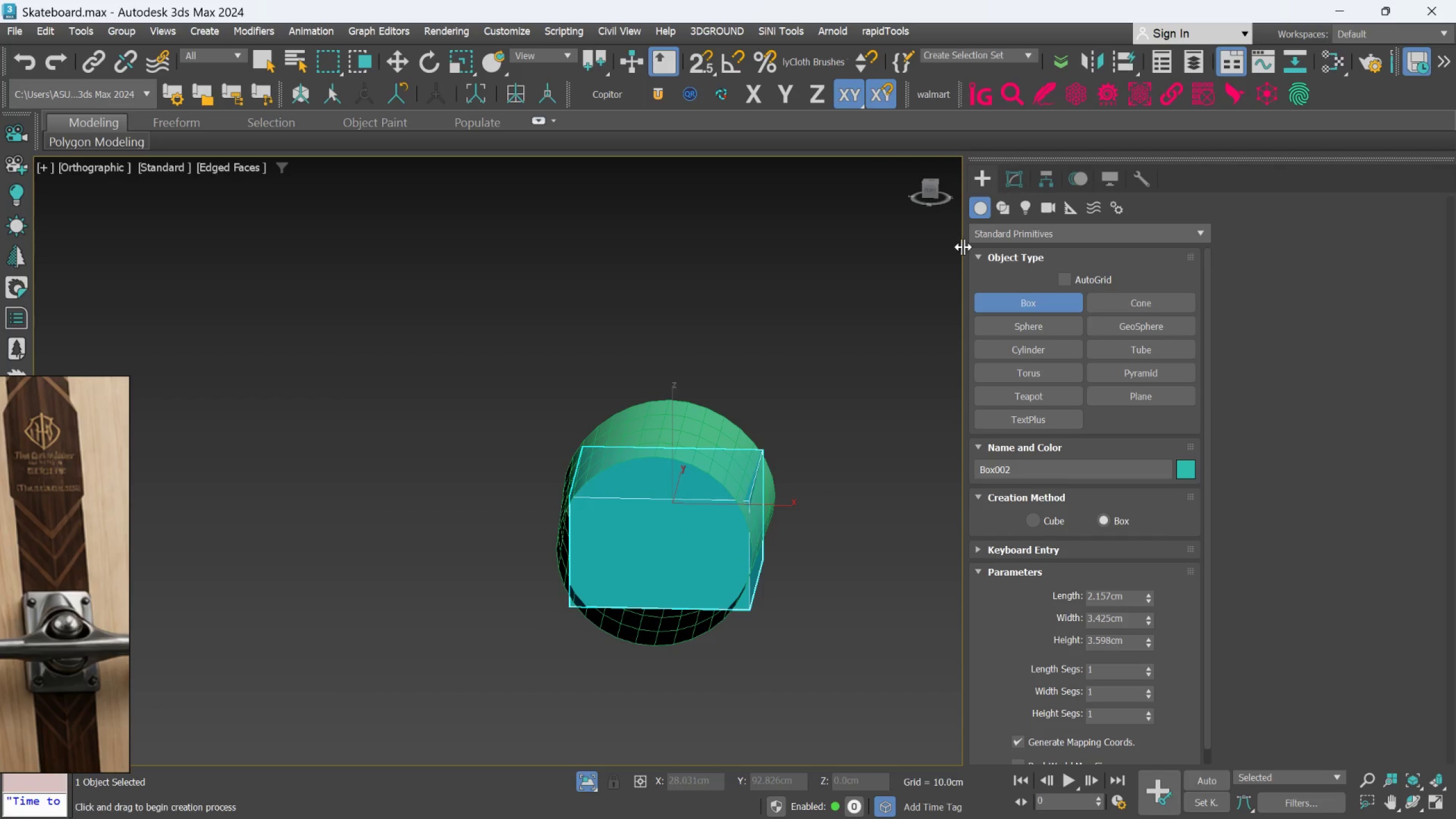 
left_click([1008, 186])
 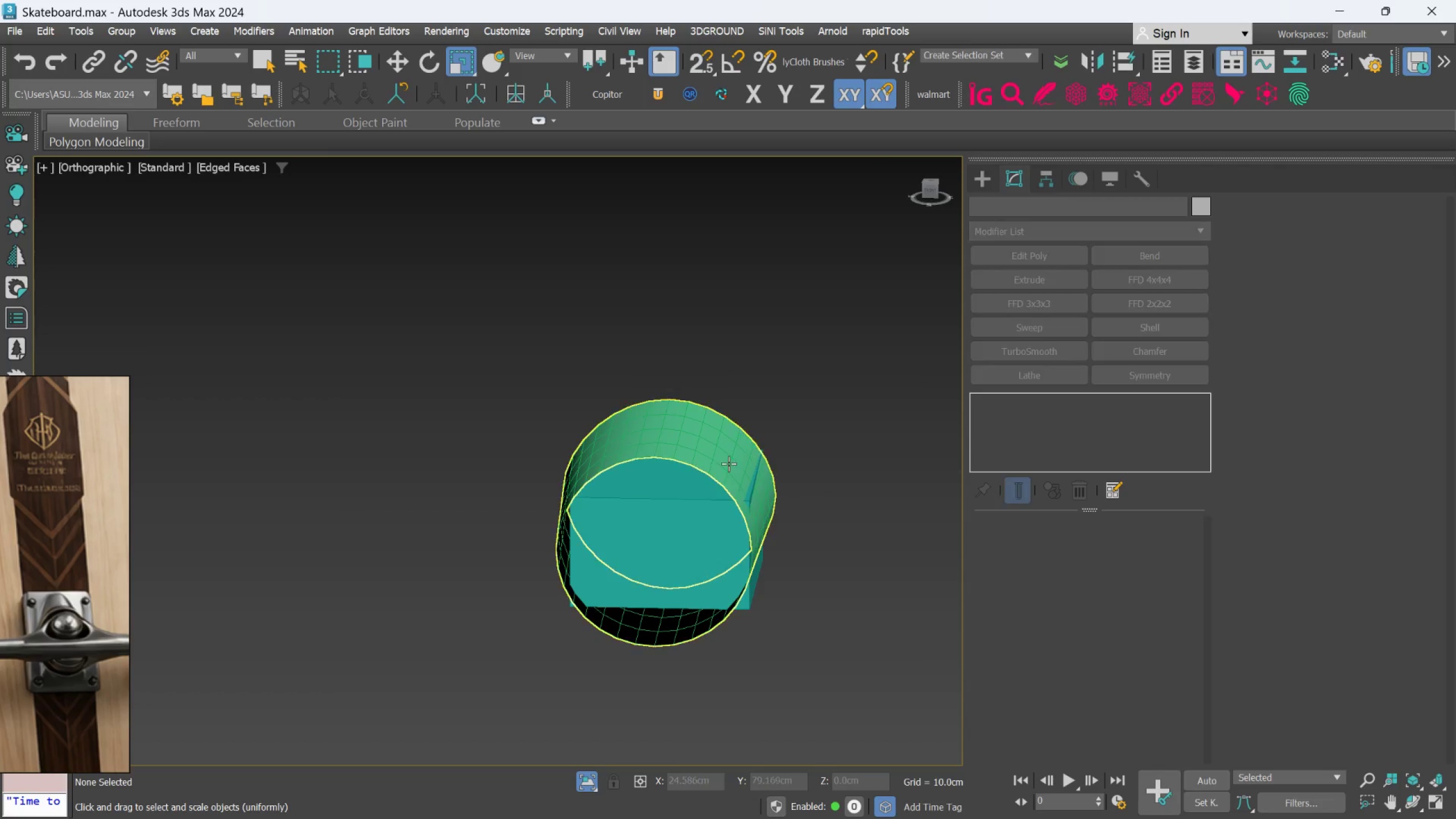 
left_click([723, 459])
 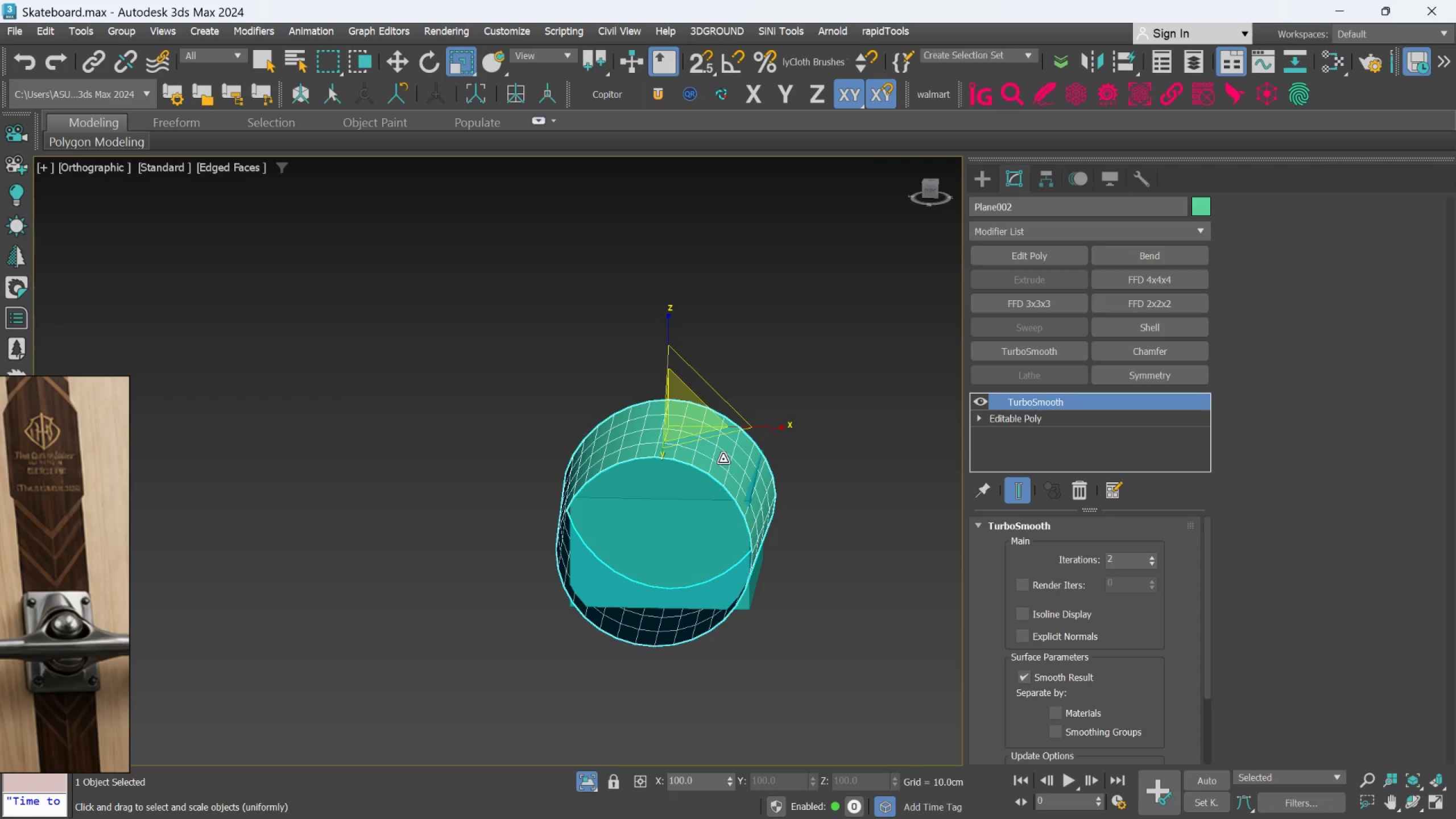 
right_click([723, 459])
 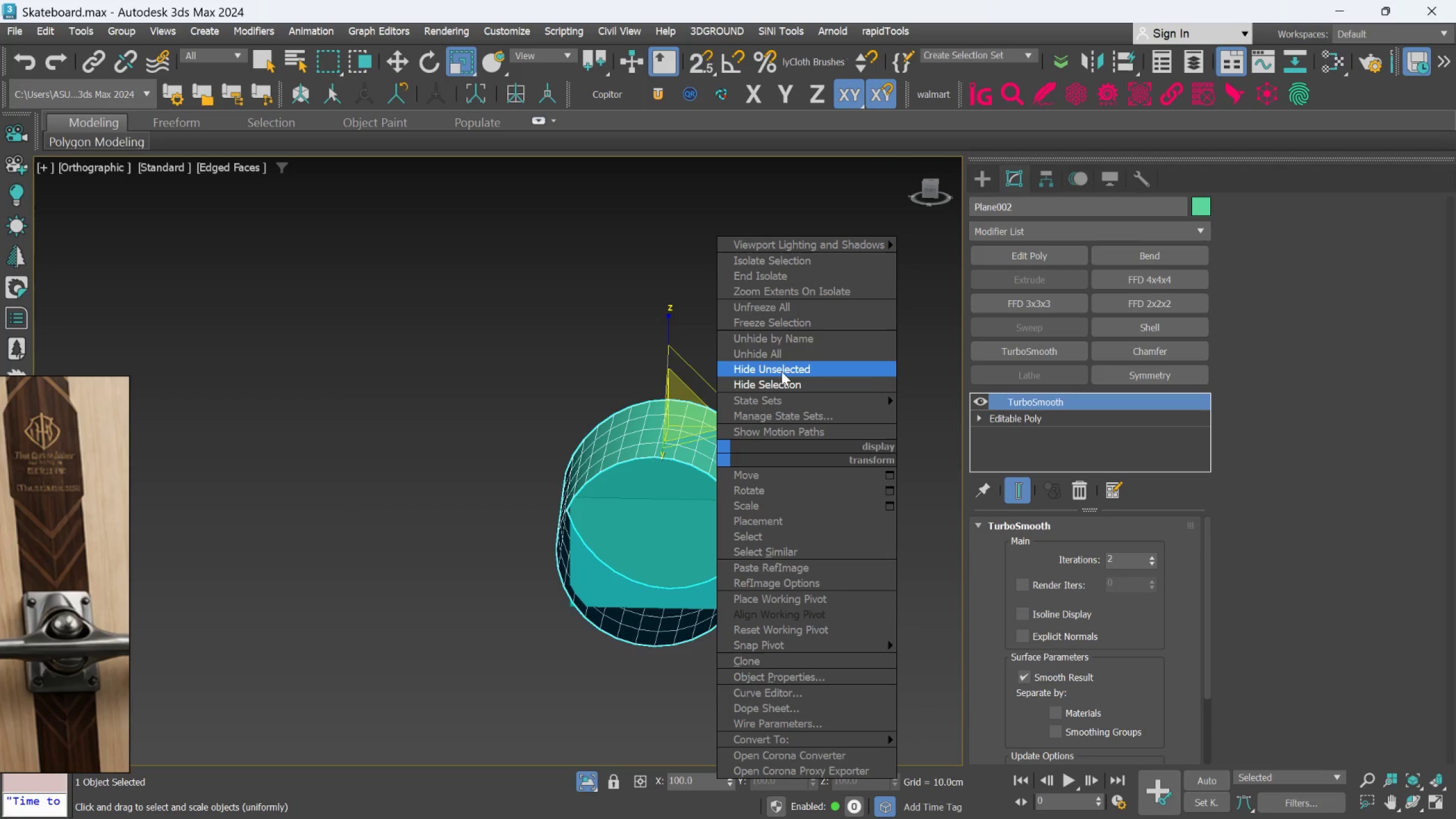 
left_click([777, 383])
 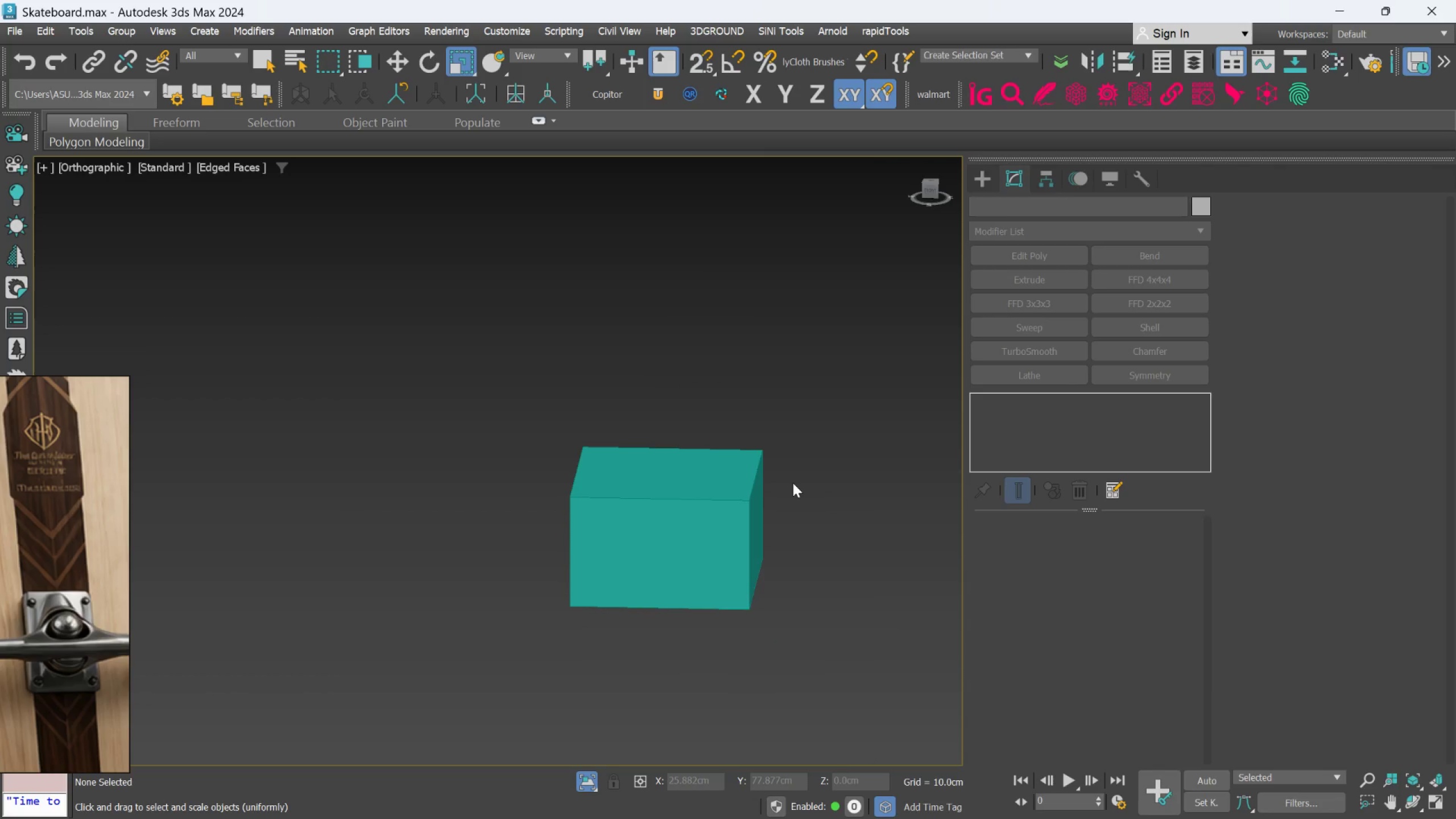 
type(gf)
 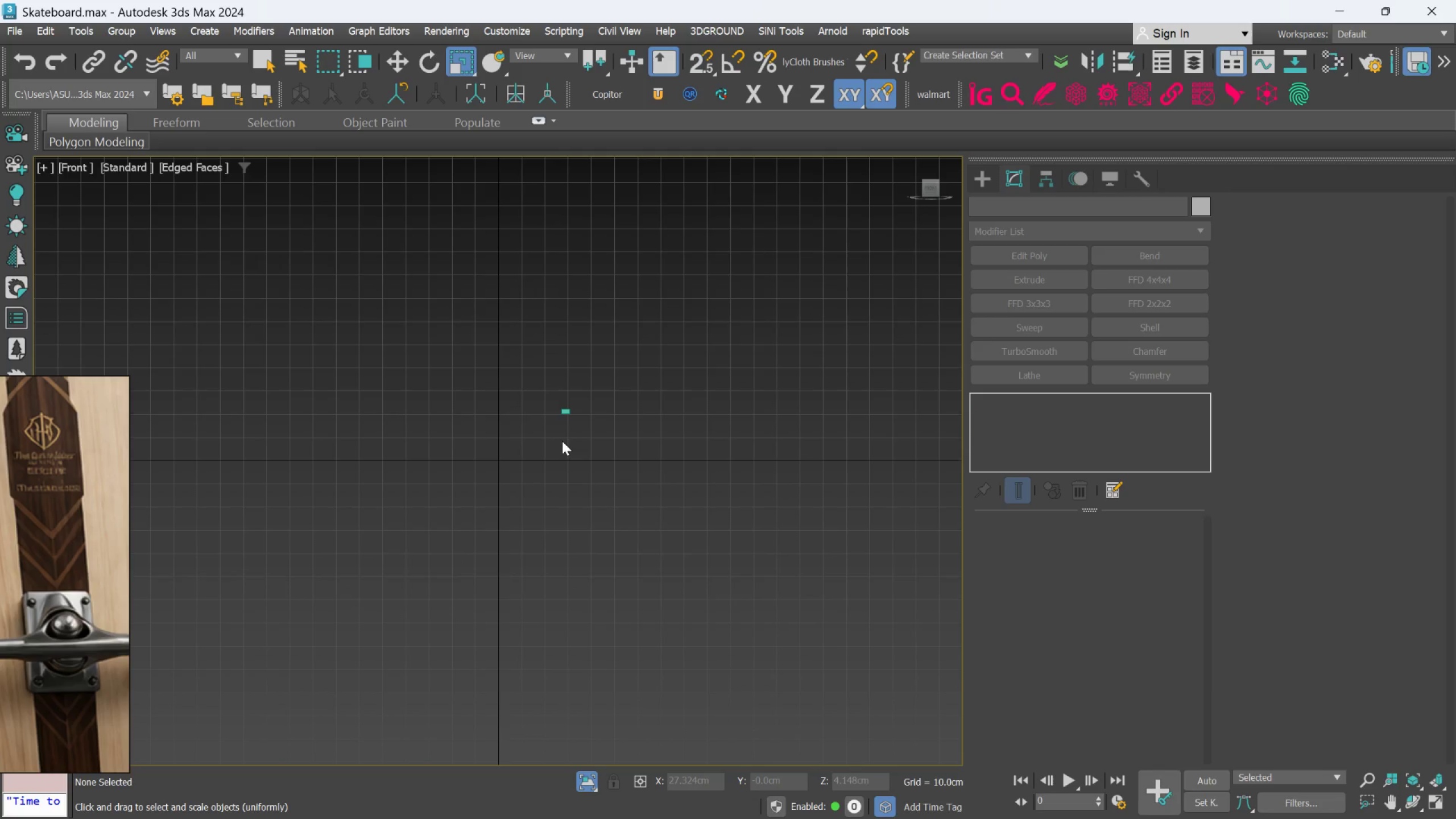 
scroll: coordinate [576, 539], scroll_direction: up, amount: 10.0
 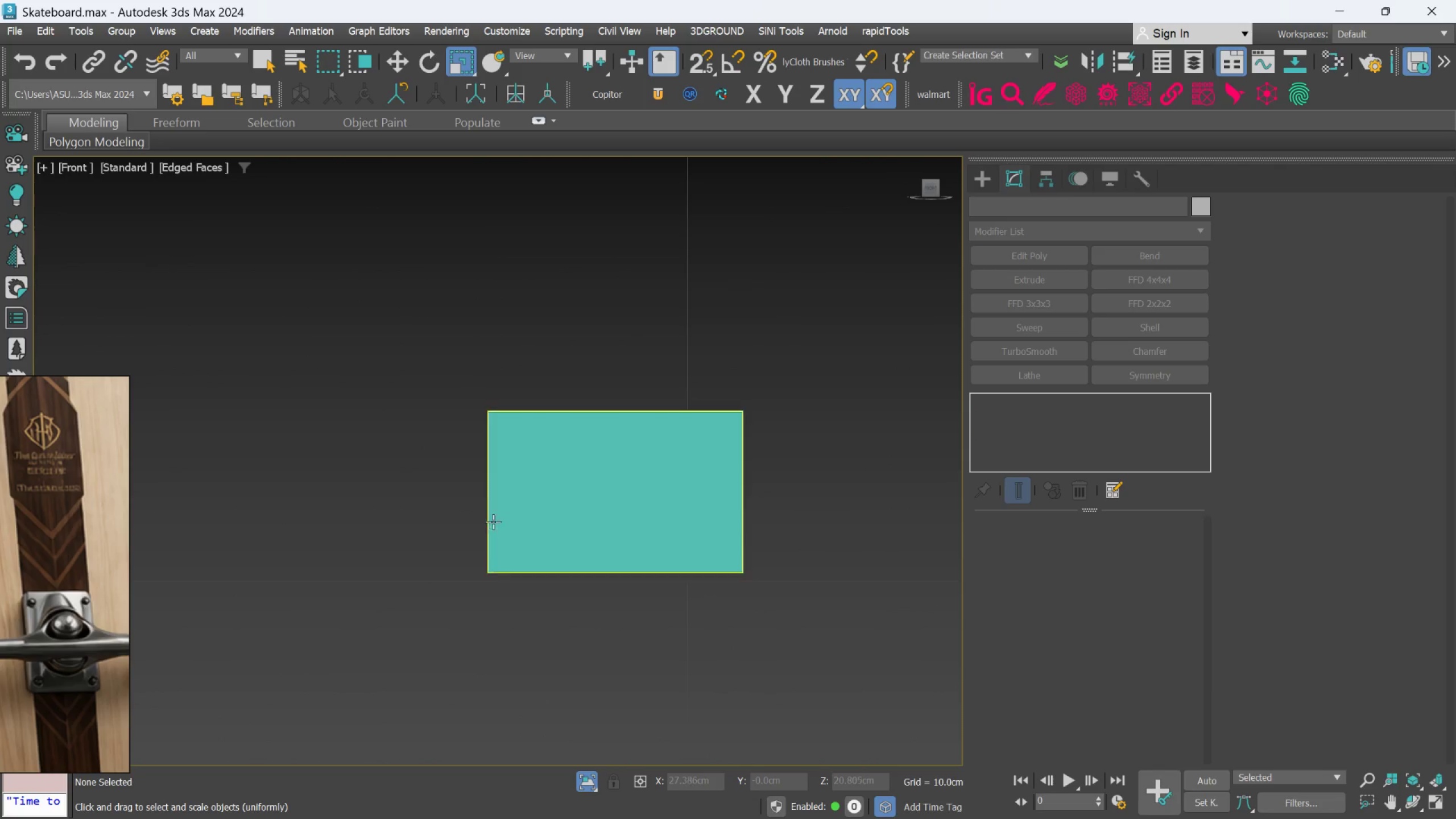 
left_click([560, 506])
 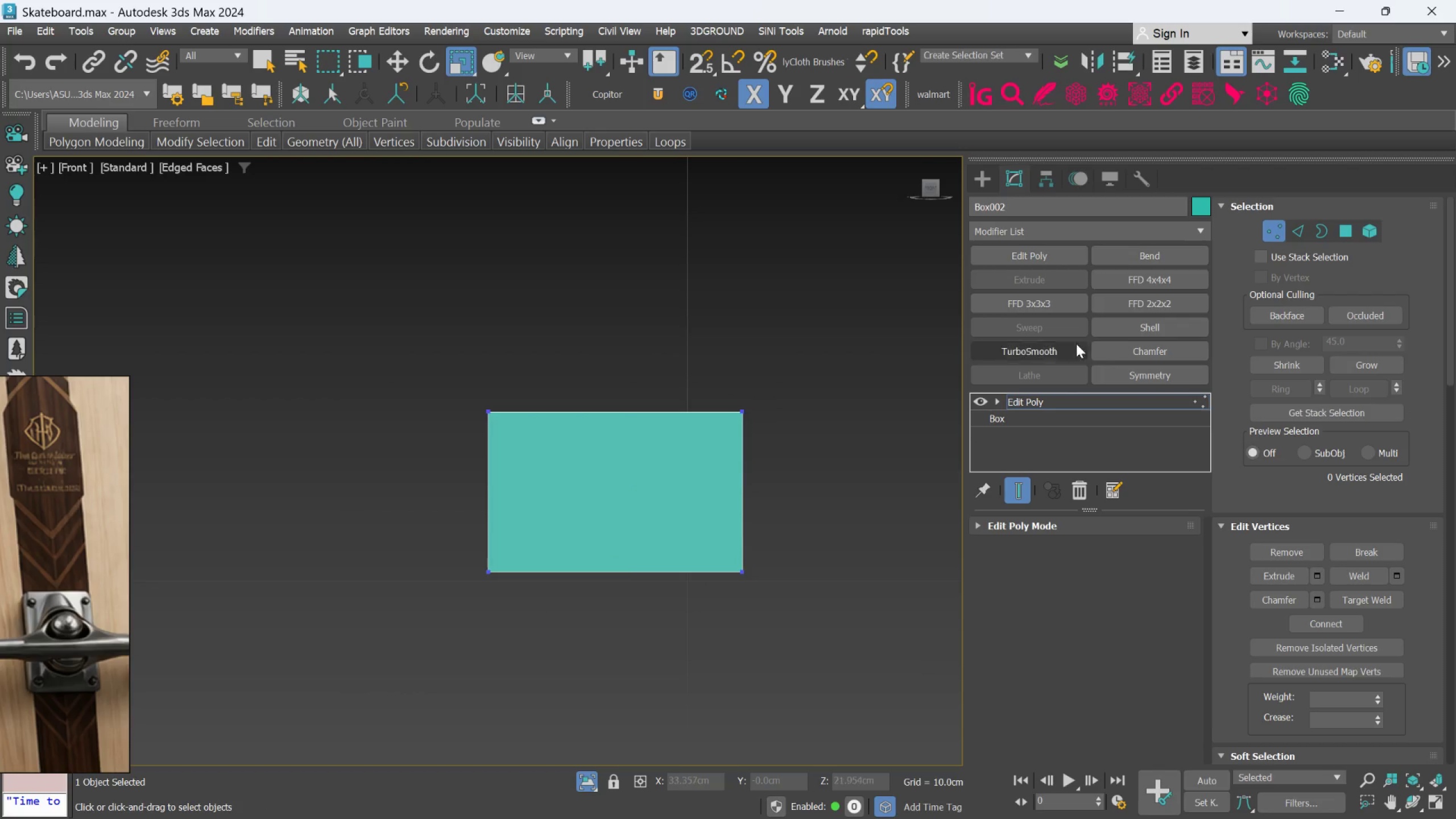 
wait(6.84)
 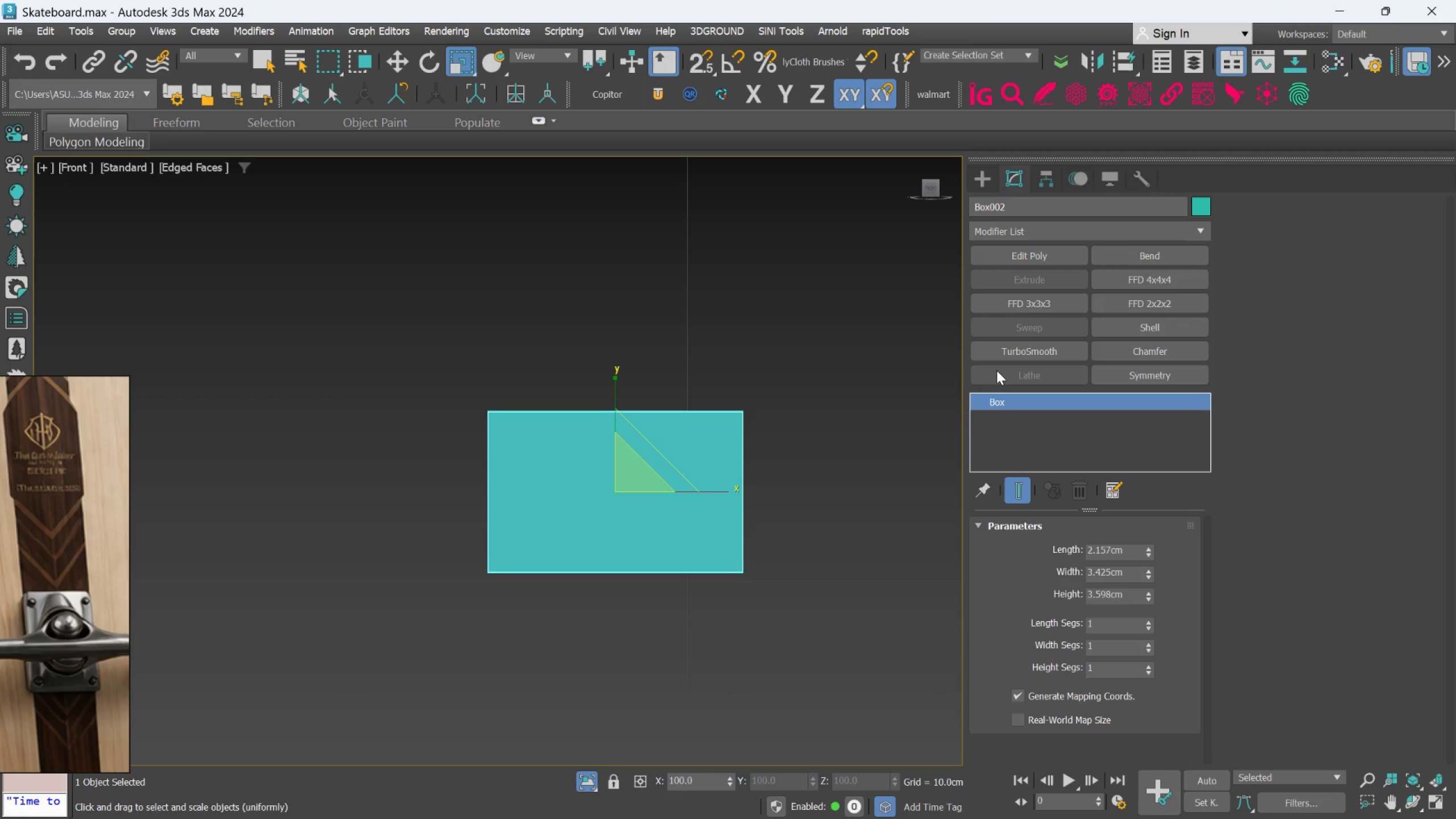 
left_click([1271, 223])
 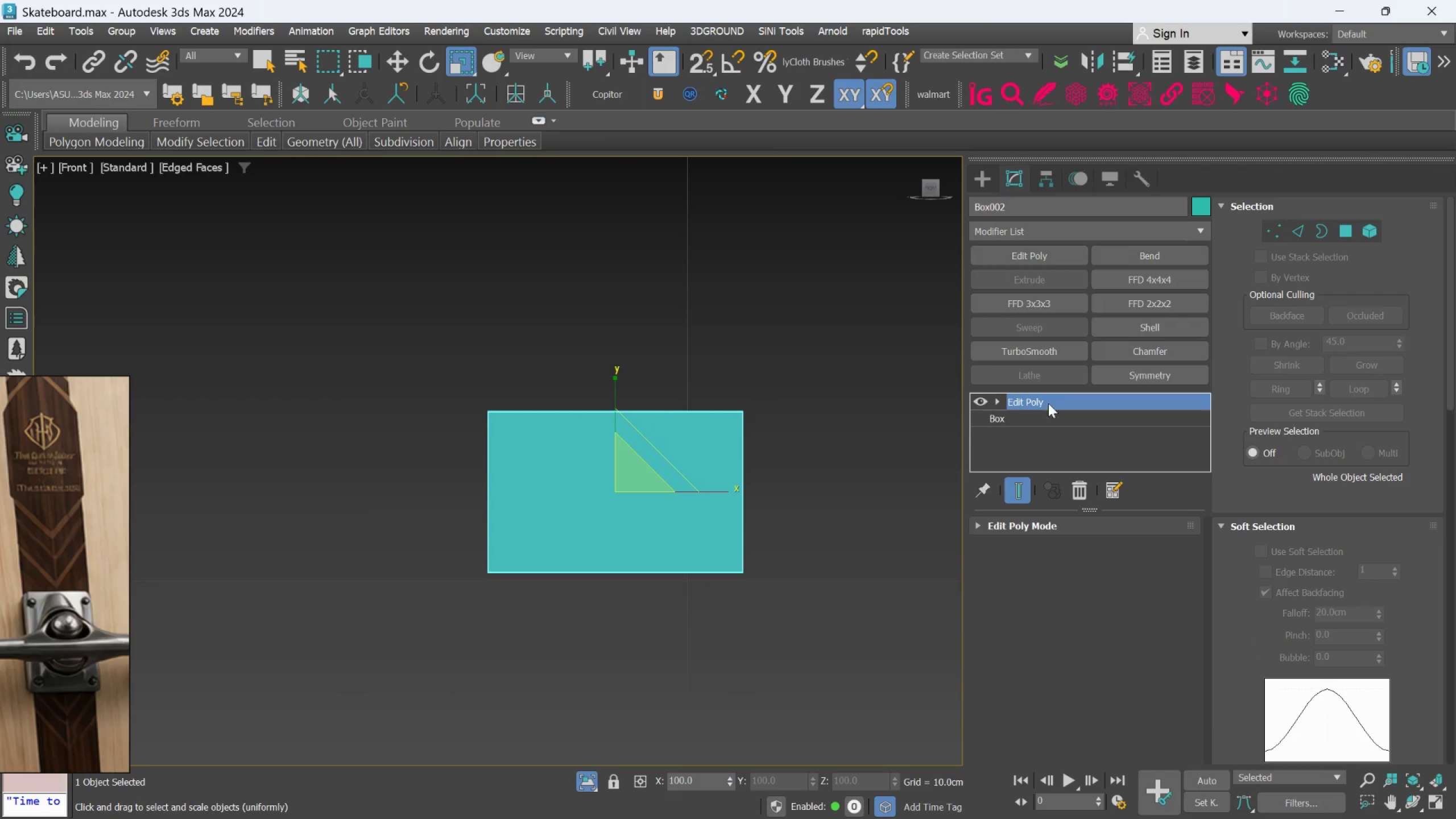 
left_click([1044, 412])
 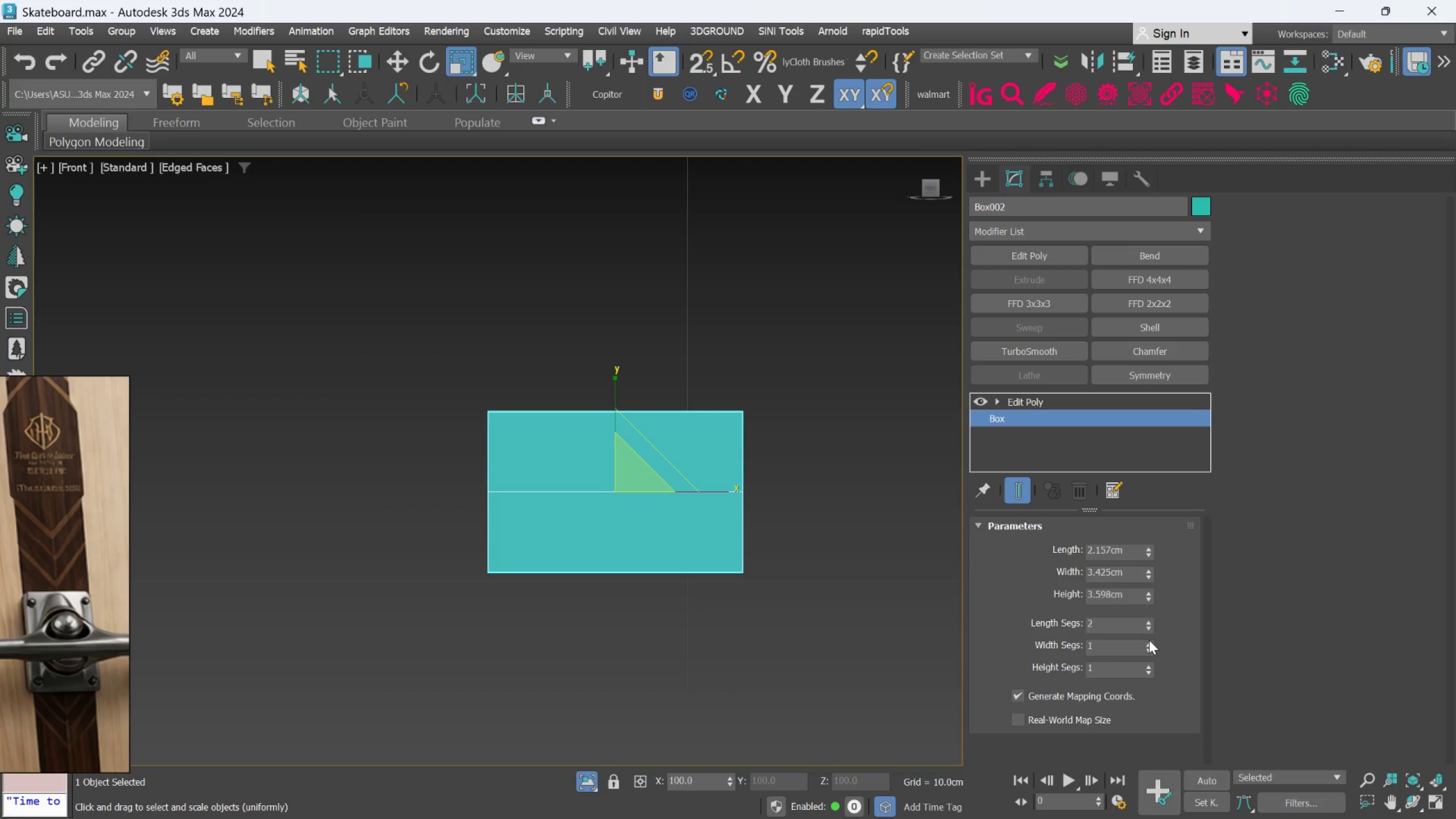 
wait(5.47)
 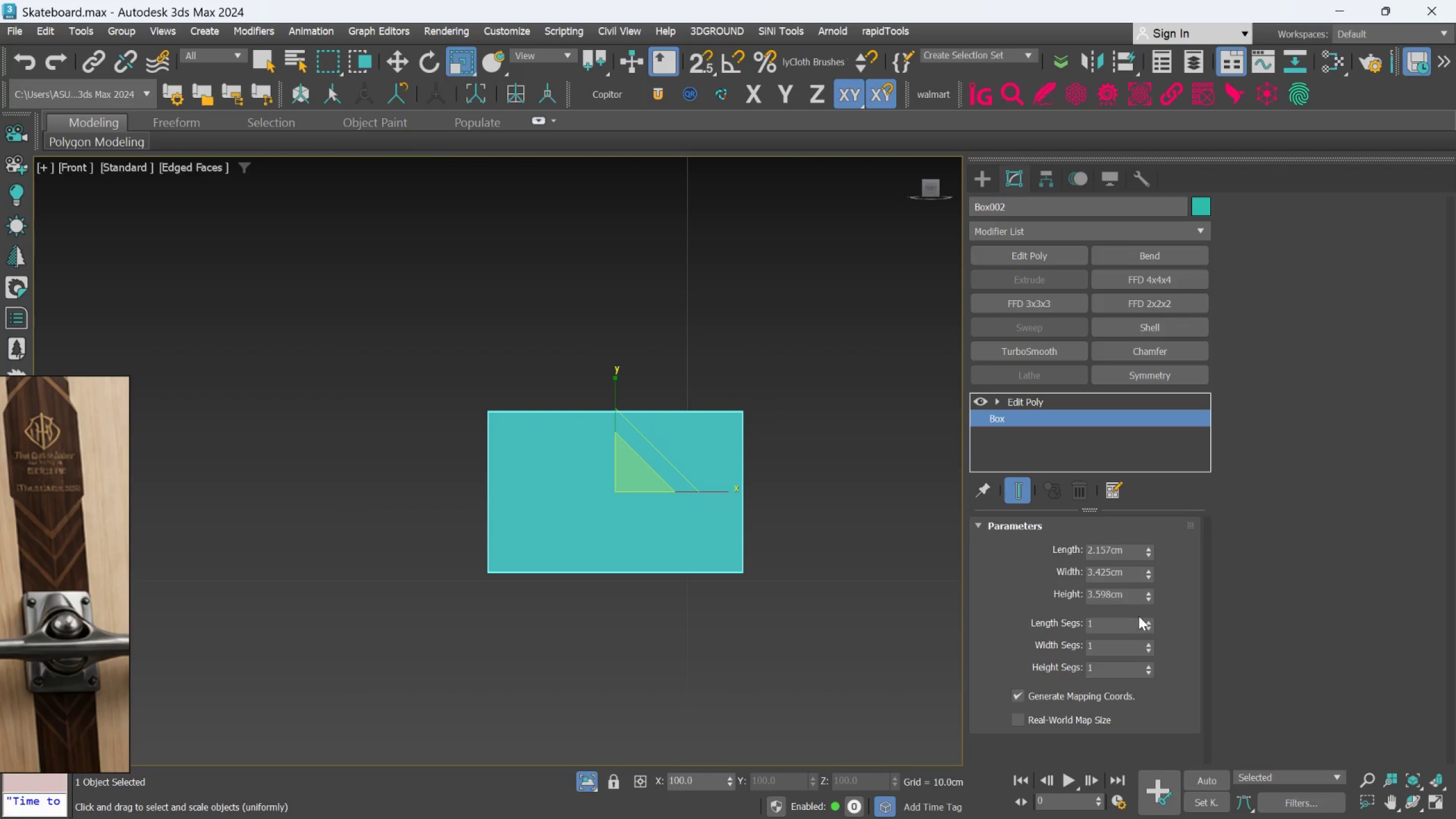 
left_click([1149, 644])
 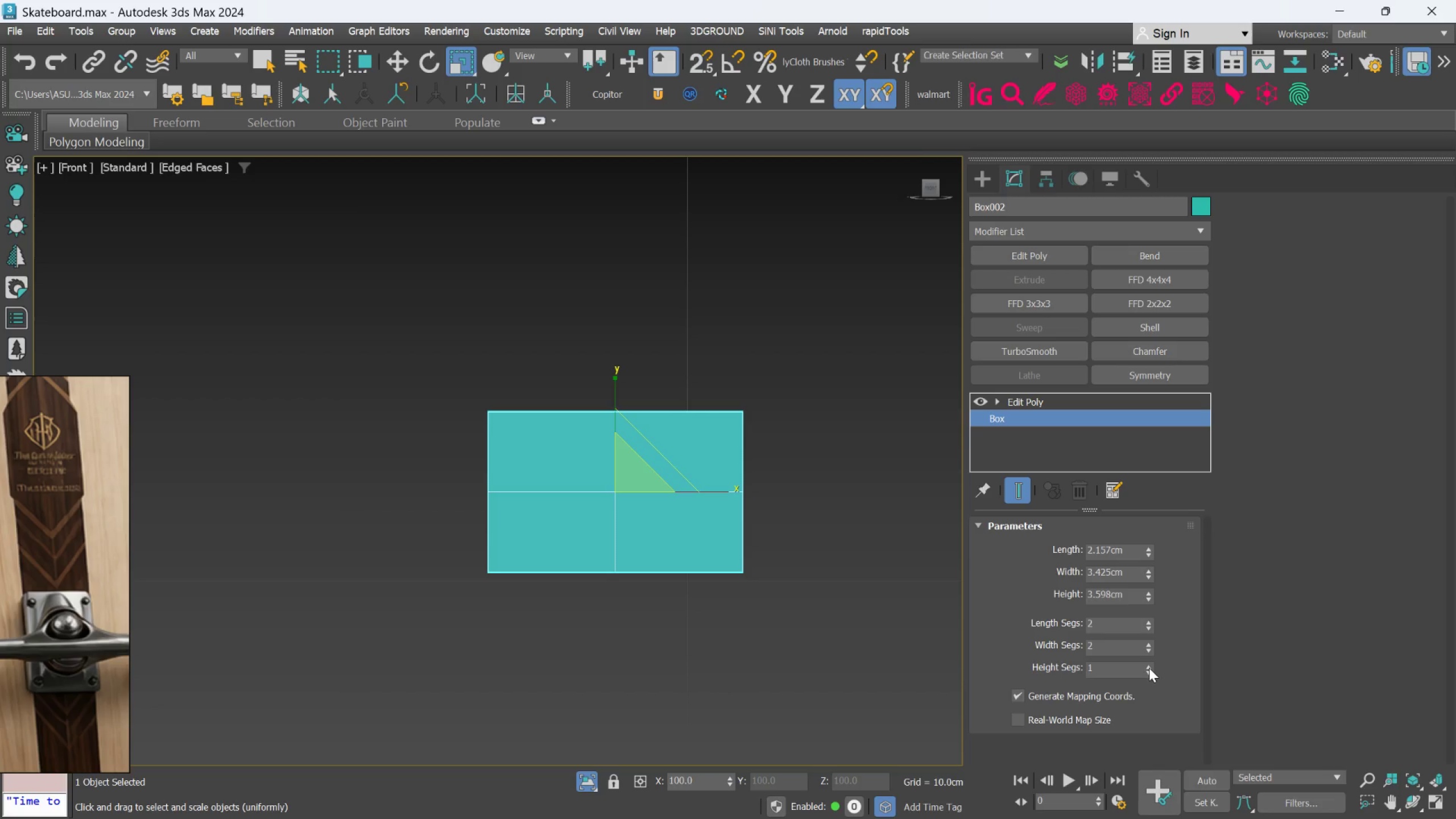 
left_click([1149, 668])
 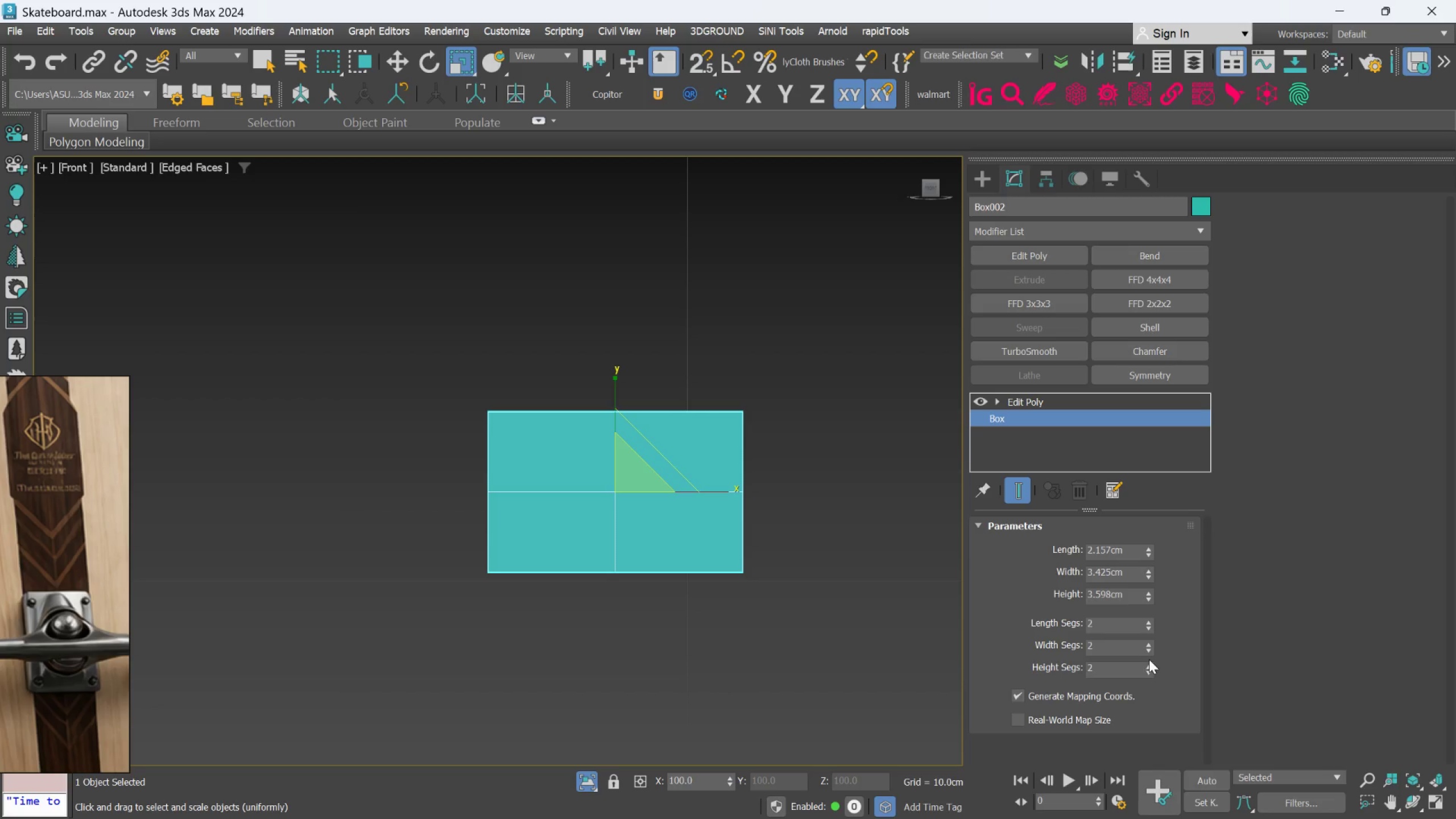 
left_click([1147, 664])
 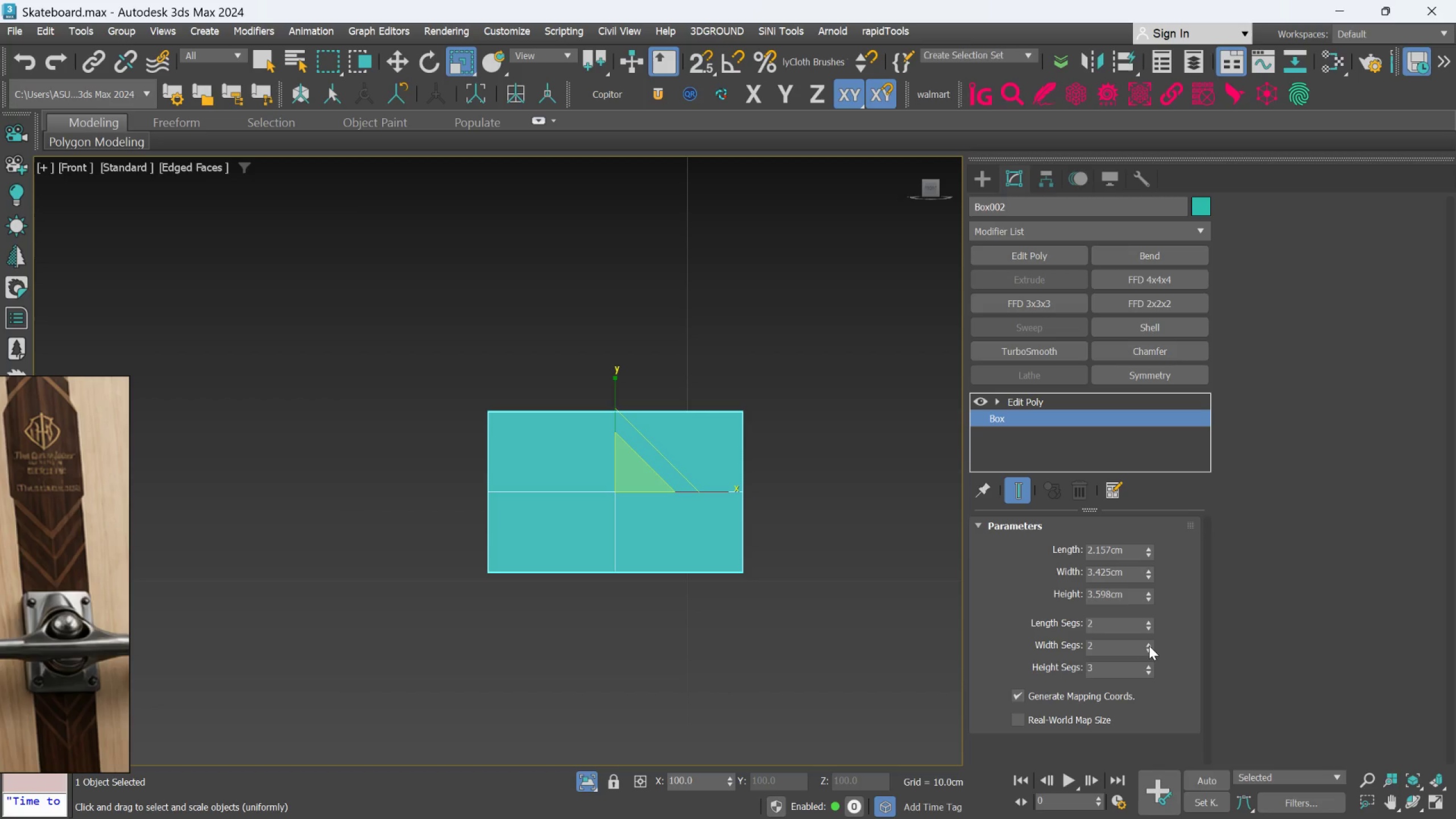 
left_click([1149, 646])
 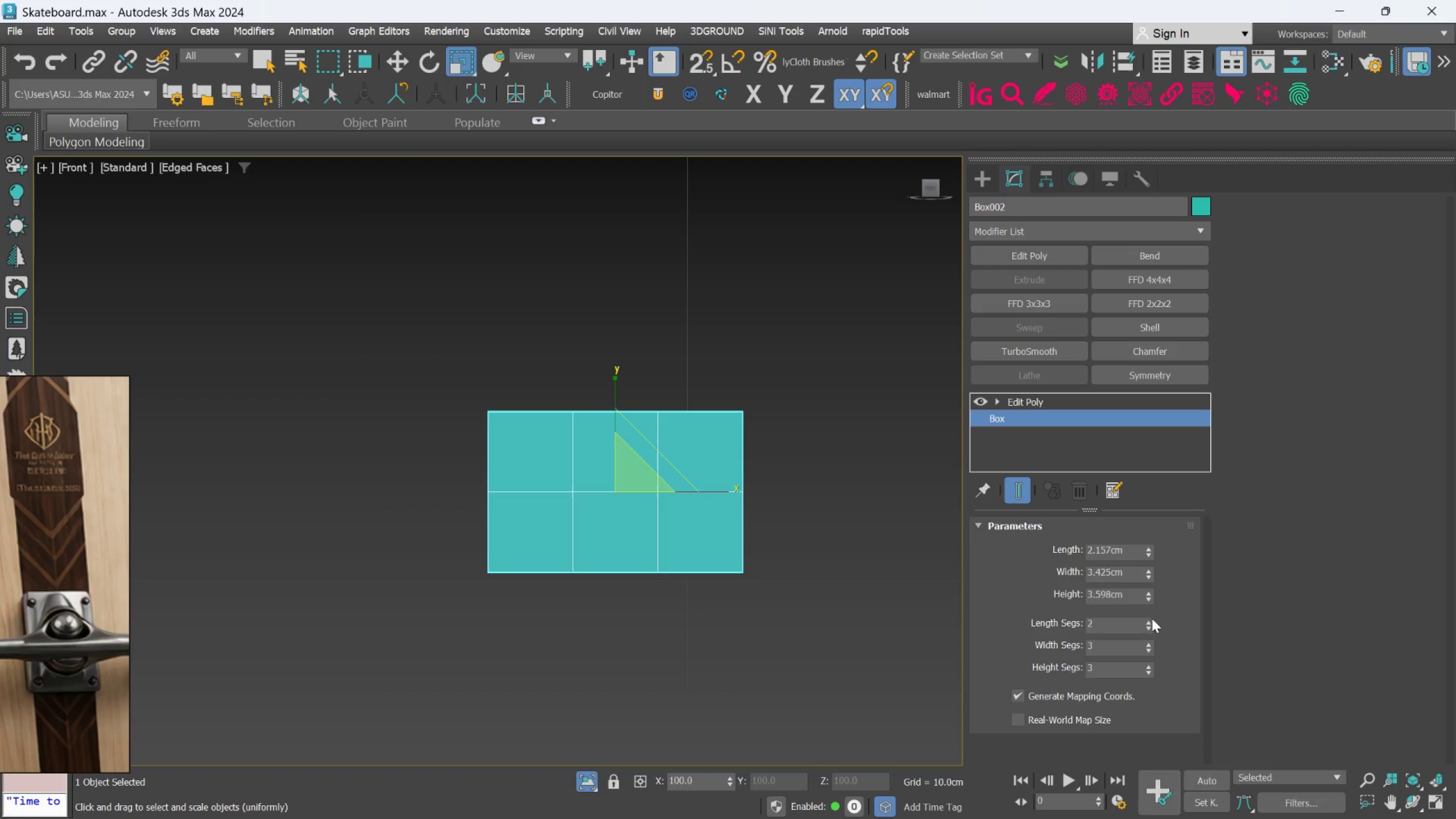 
left_click([1152, 618])
 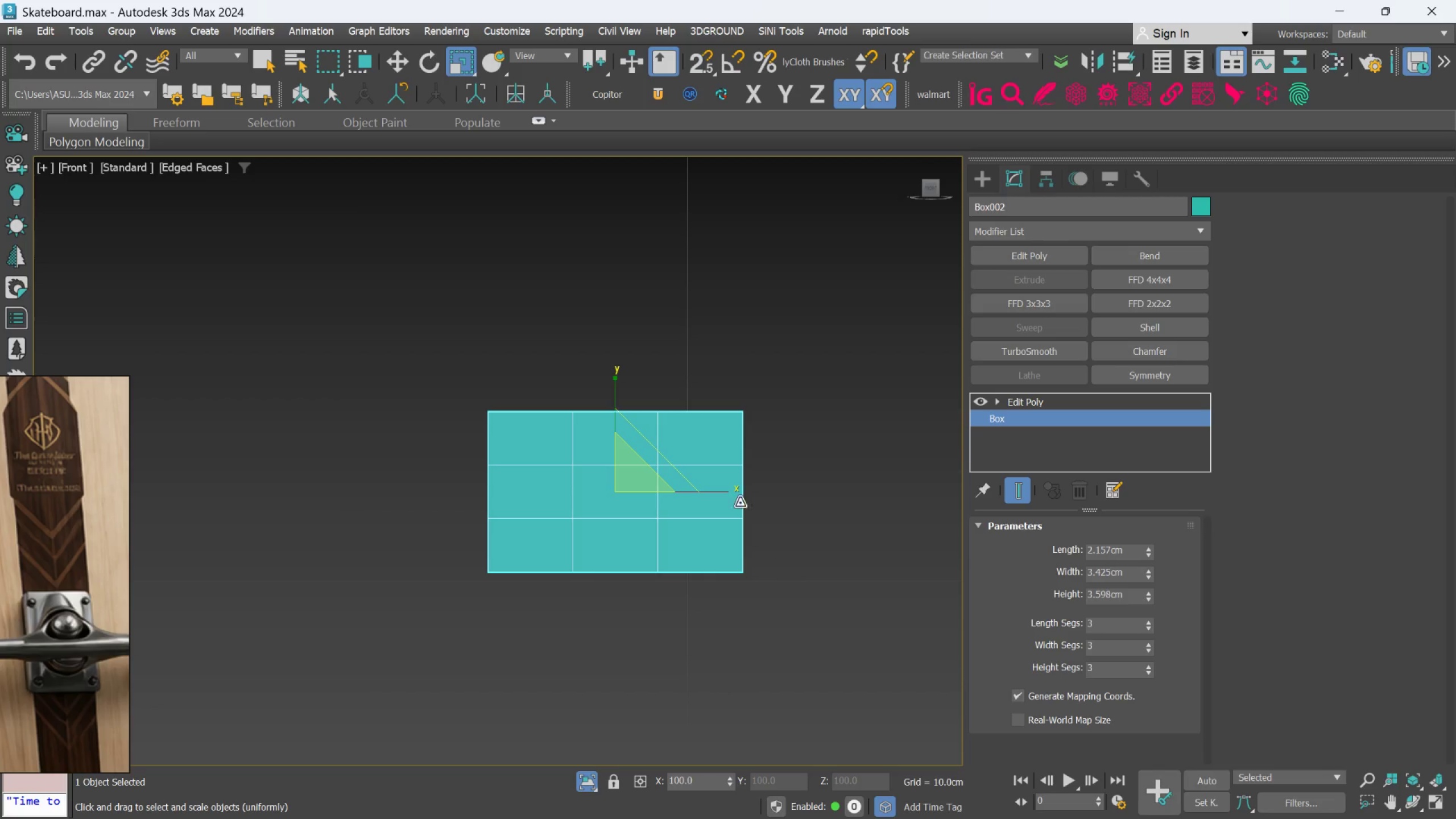 
scroll: coordinate [714, 470], scroll_direction: up, amount: 2.0
 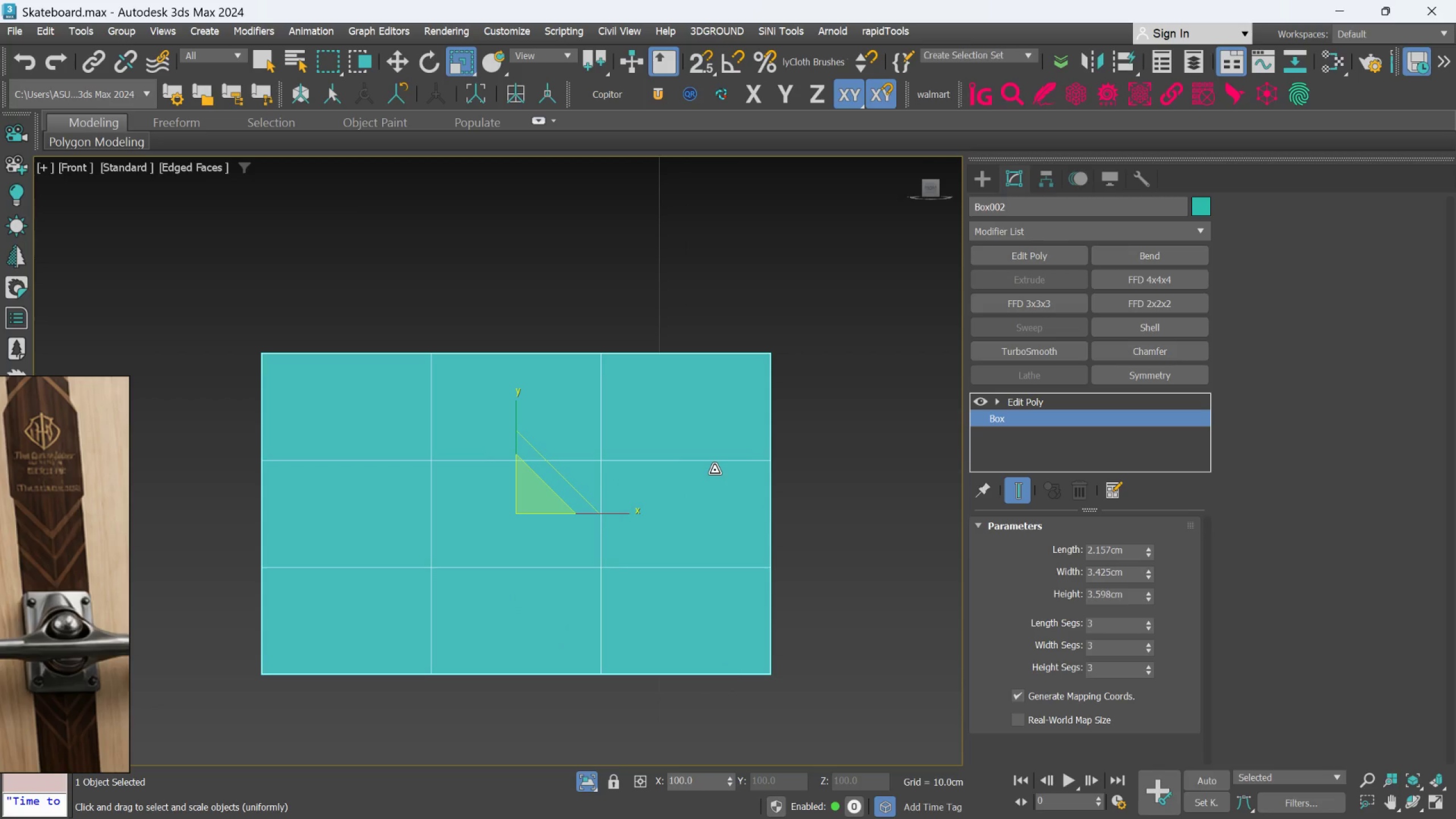 
scroll: coordinate [714, 470], scroll_direction: down, amount: 1.0
 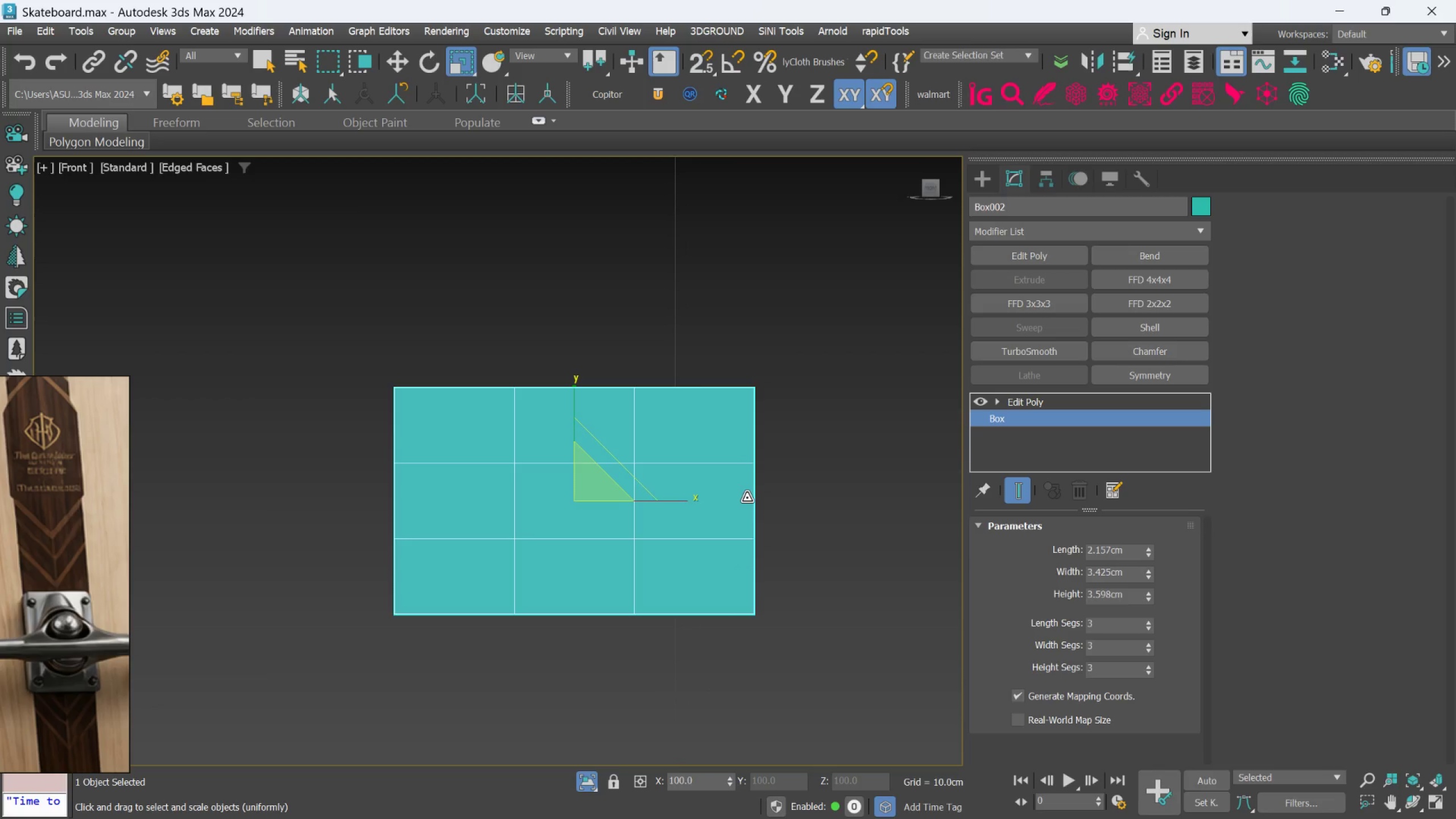 
hold_key(key=AltLeft, duration=1.41)
 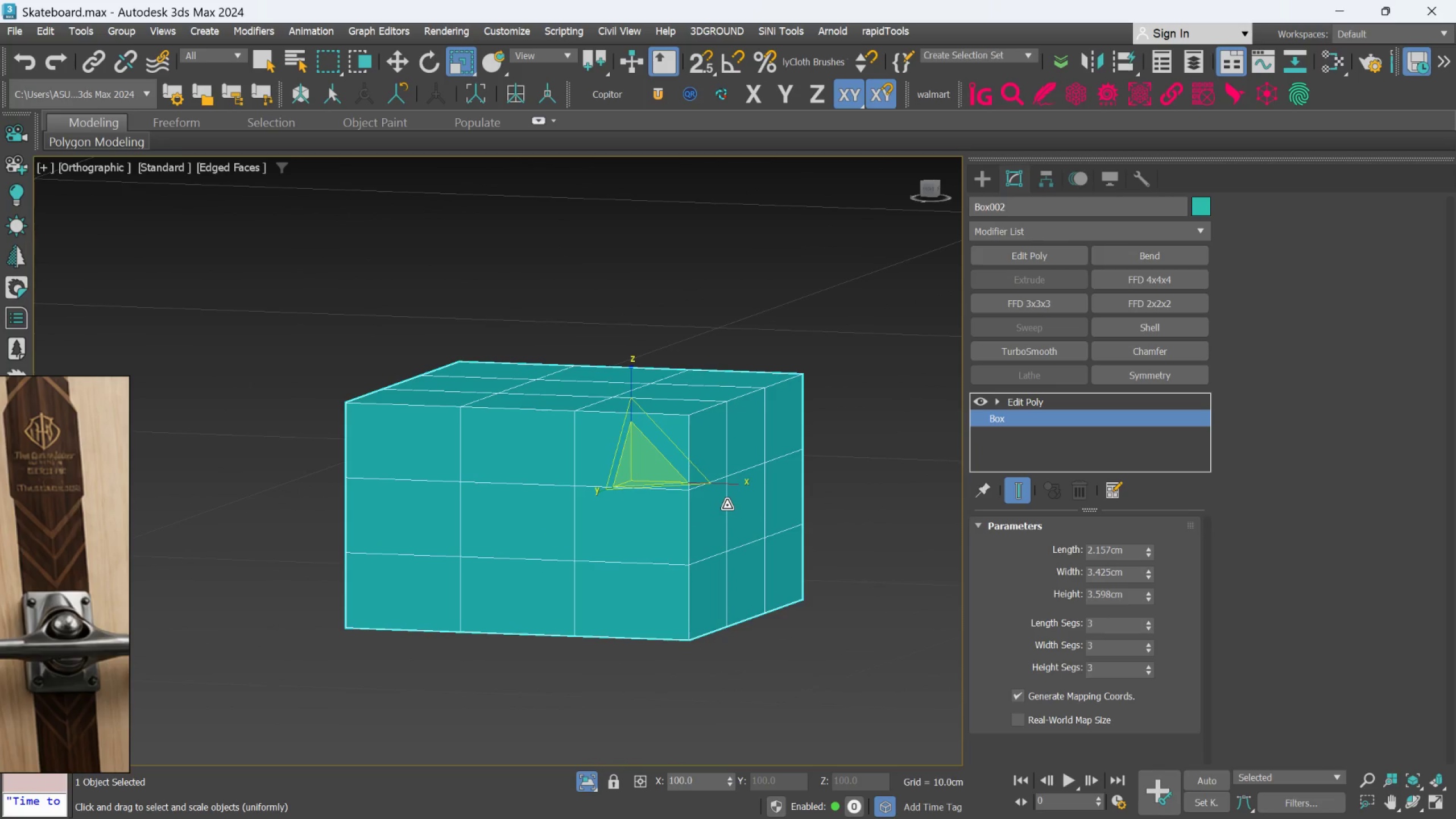 
hold_key(key=AltLeft, duration=3.64)
scroll: coordinate [727, 507], scroll_direction: none, amount: 0.0
 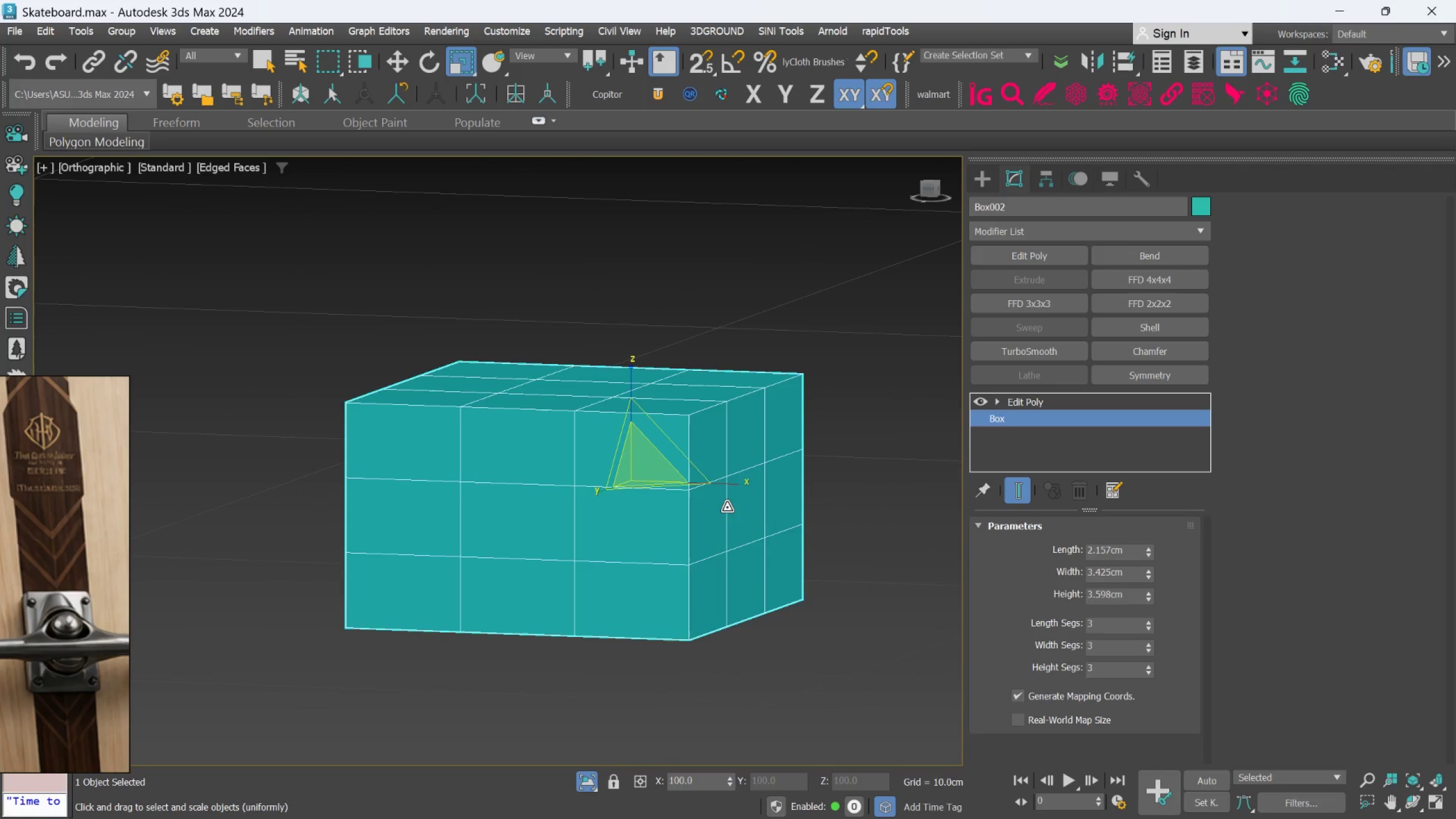 
key(F)
 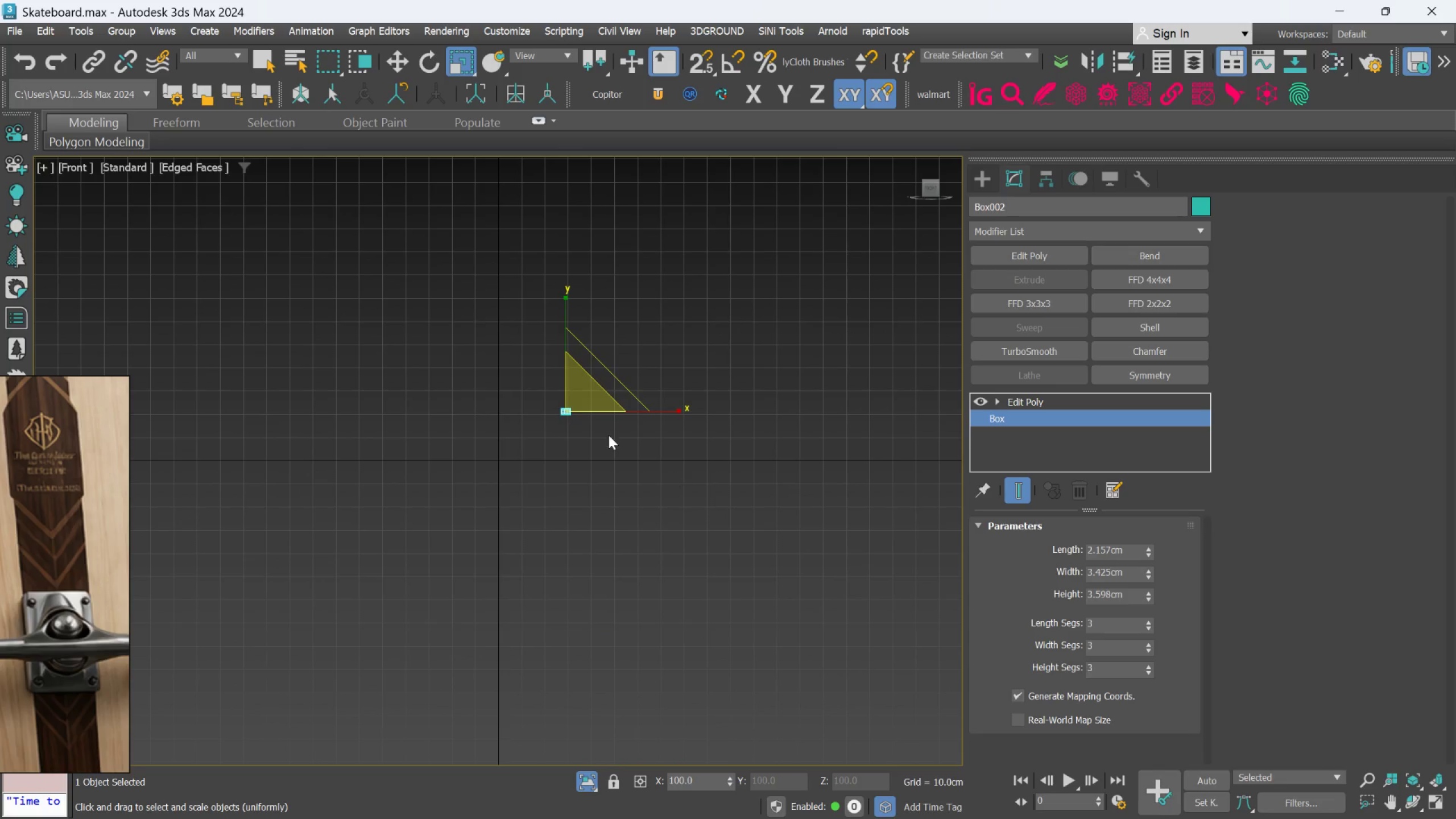 
hold_key(key=AltLeft, duration=0.98)
 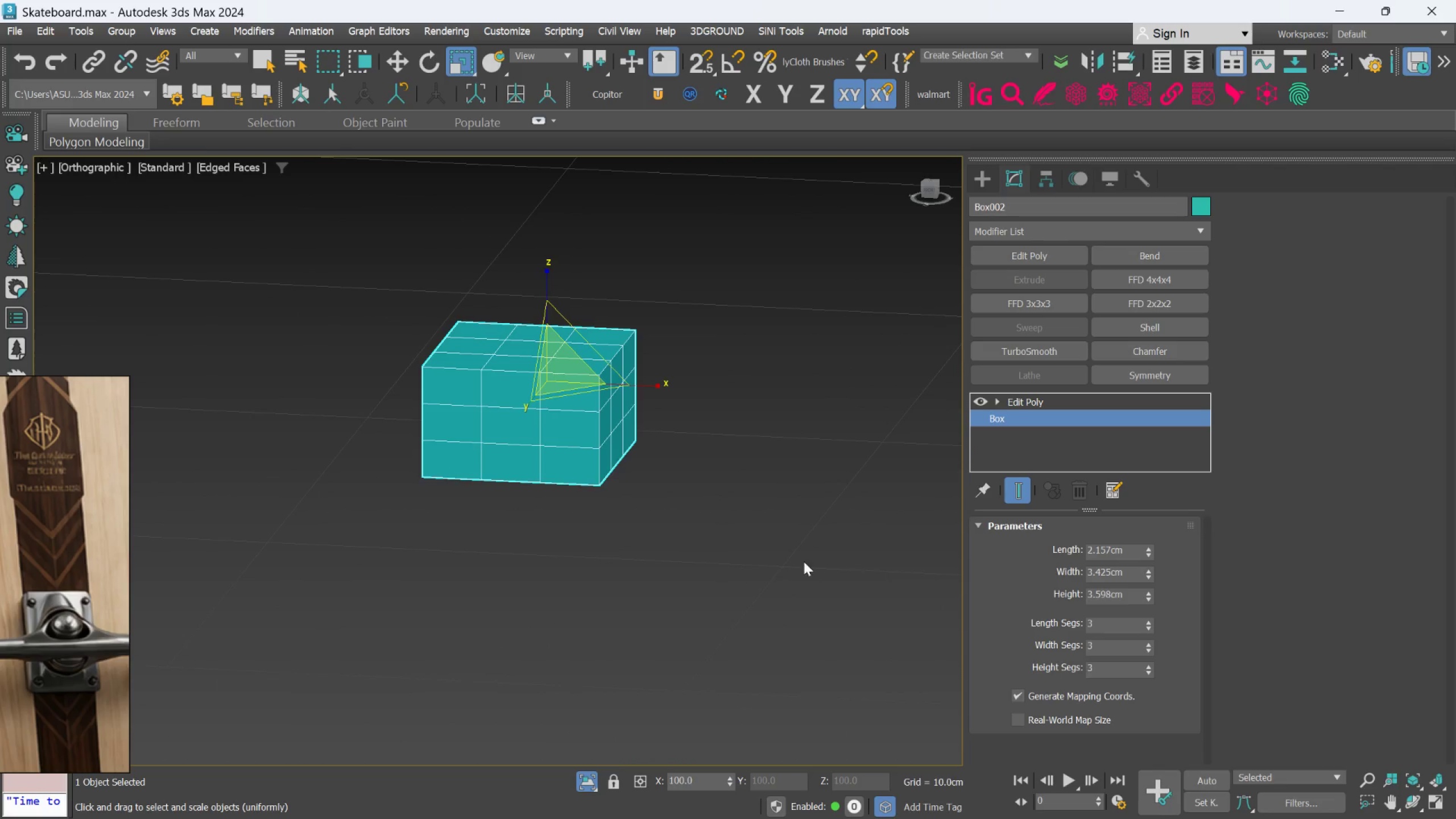 
scroll: coordinate [610, 430], scroll_direction: up, amount: 9.0
 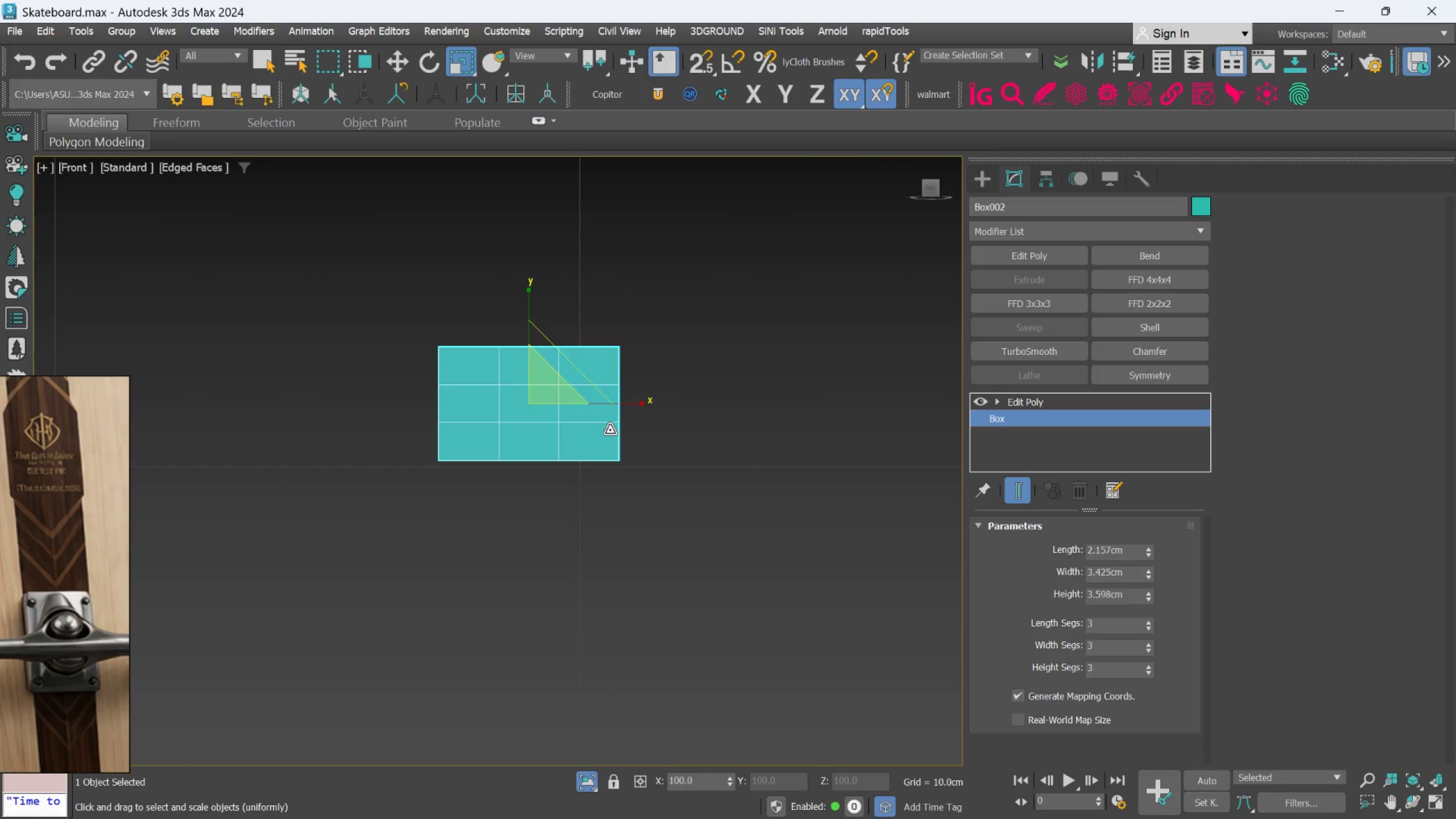 
key(F)
 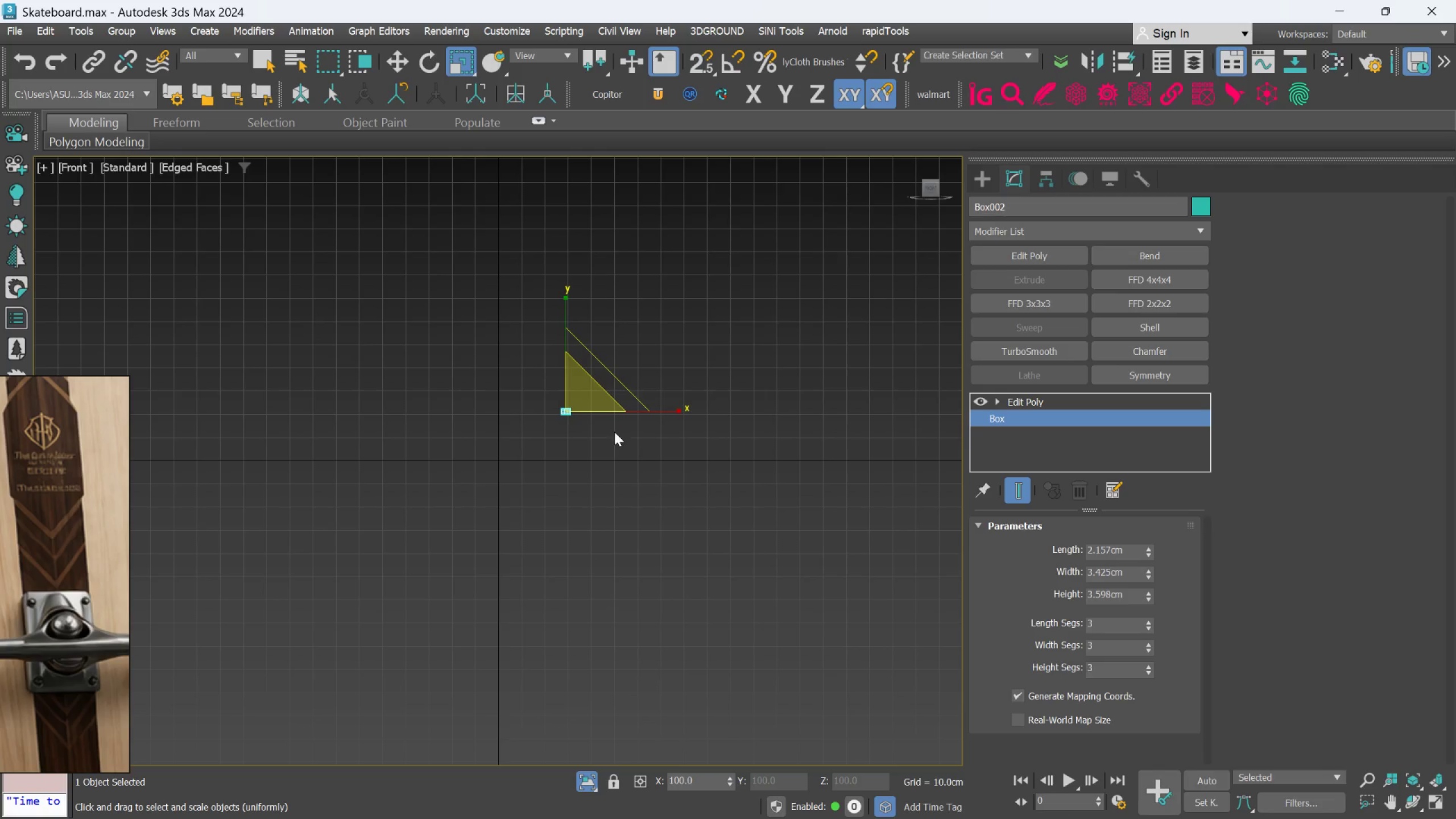 
scroll: coordinate [591, 517], scroll_direction: up, amount: 10.0
 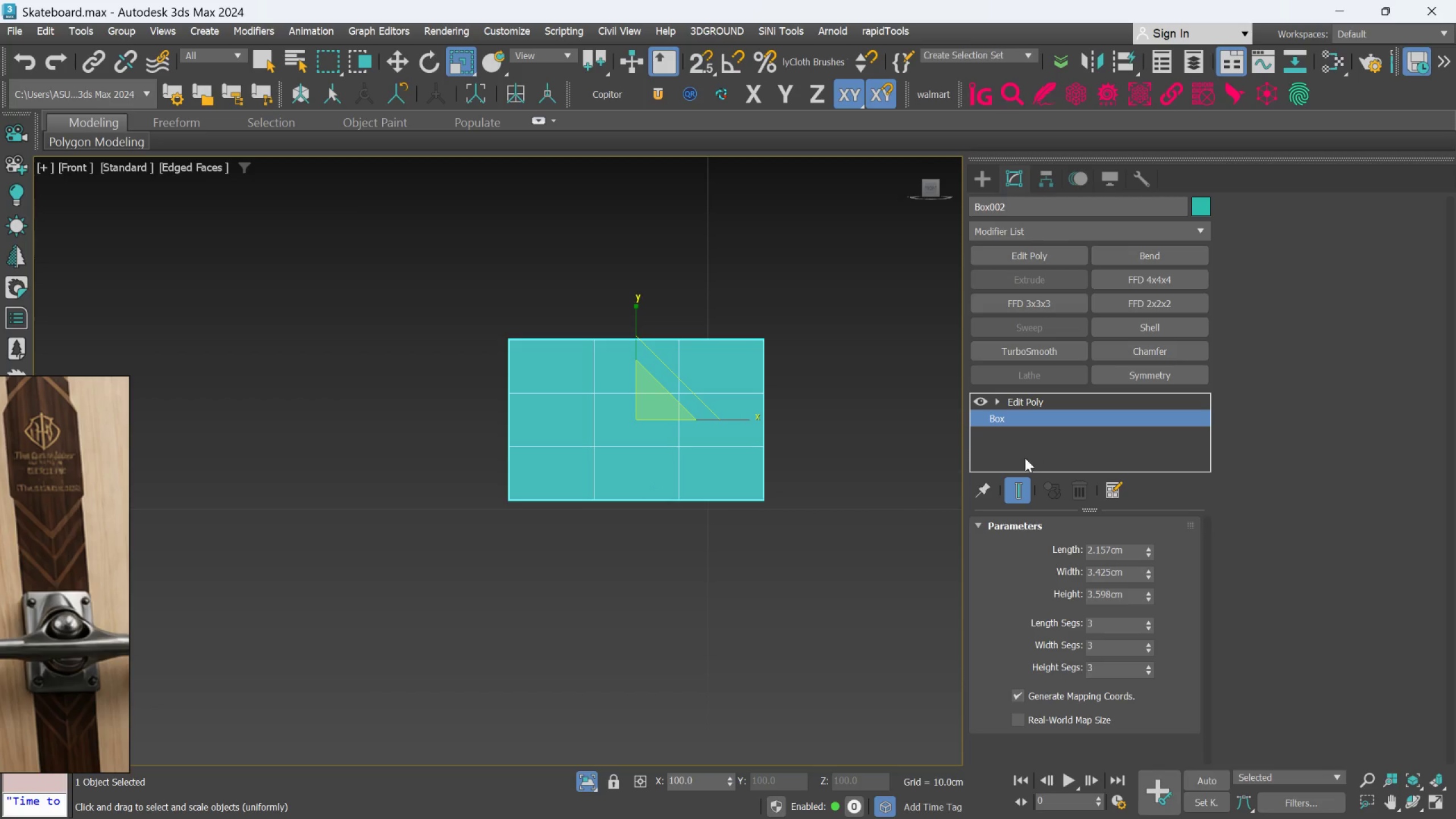 
wait(20.5)
 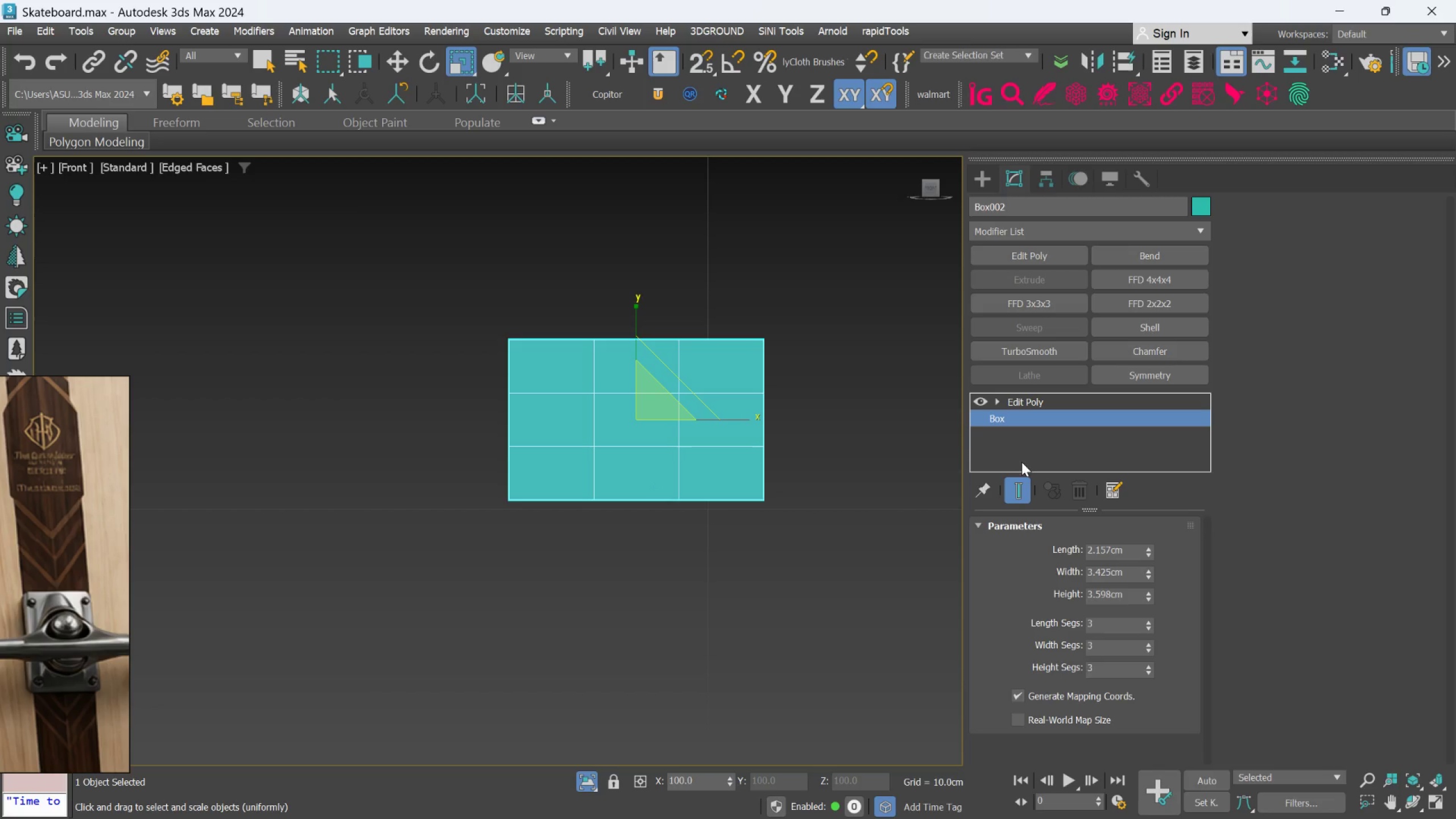 
key(Control+Z)
 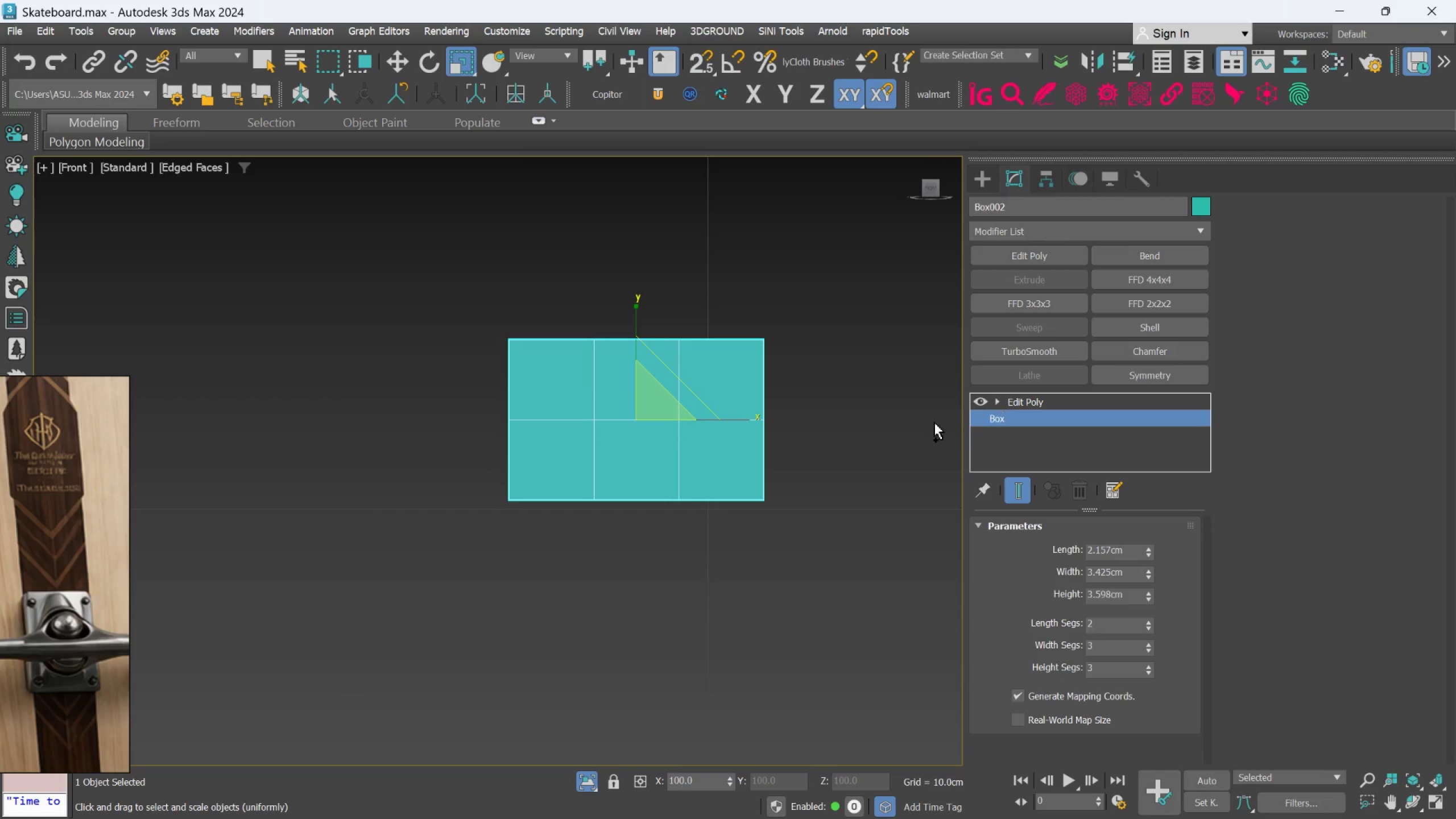 
key(Control+Z)
 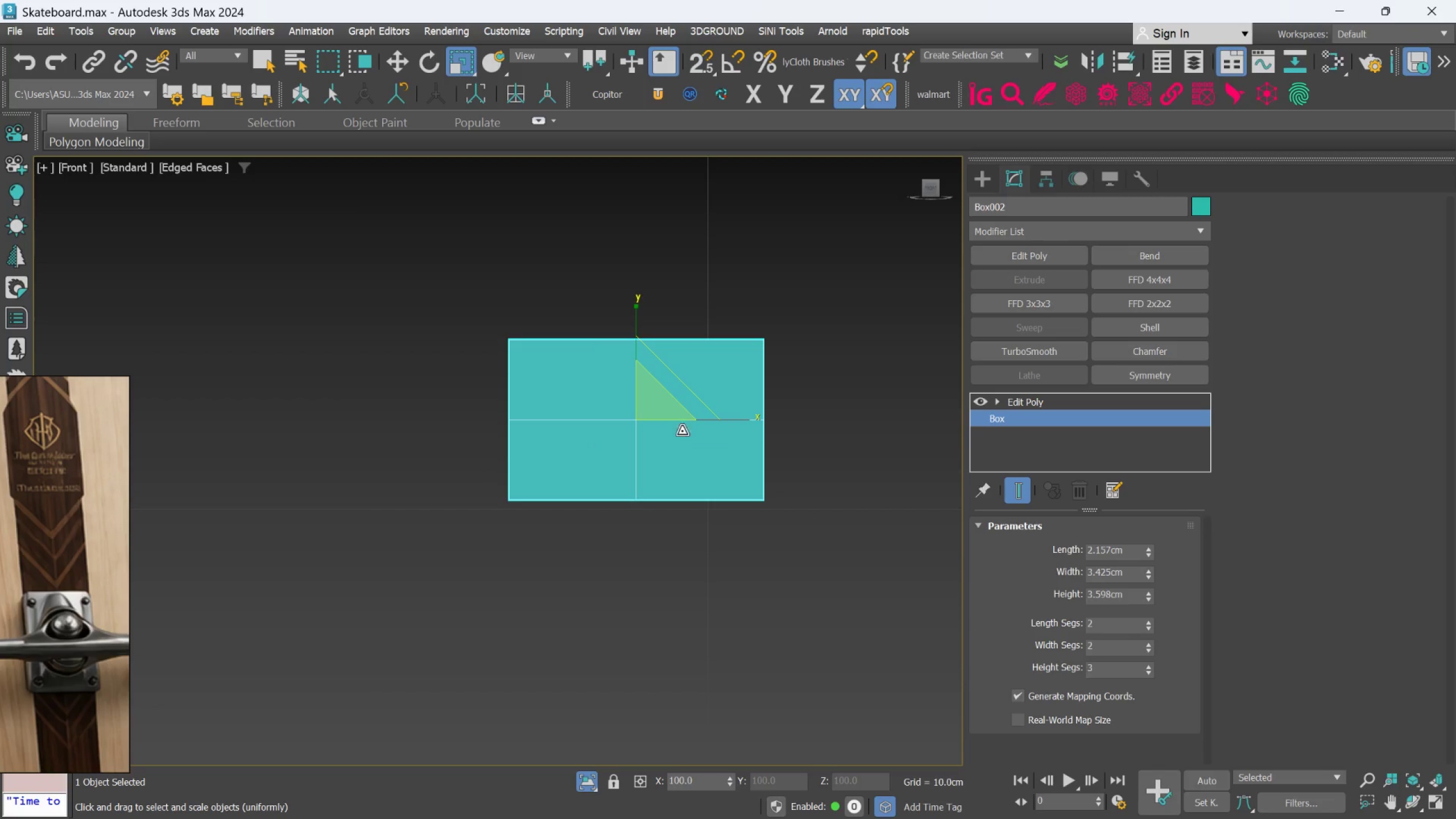 
key(Control+Z)
 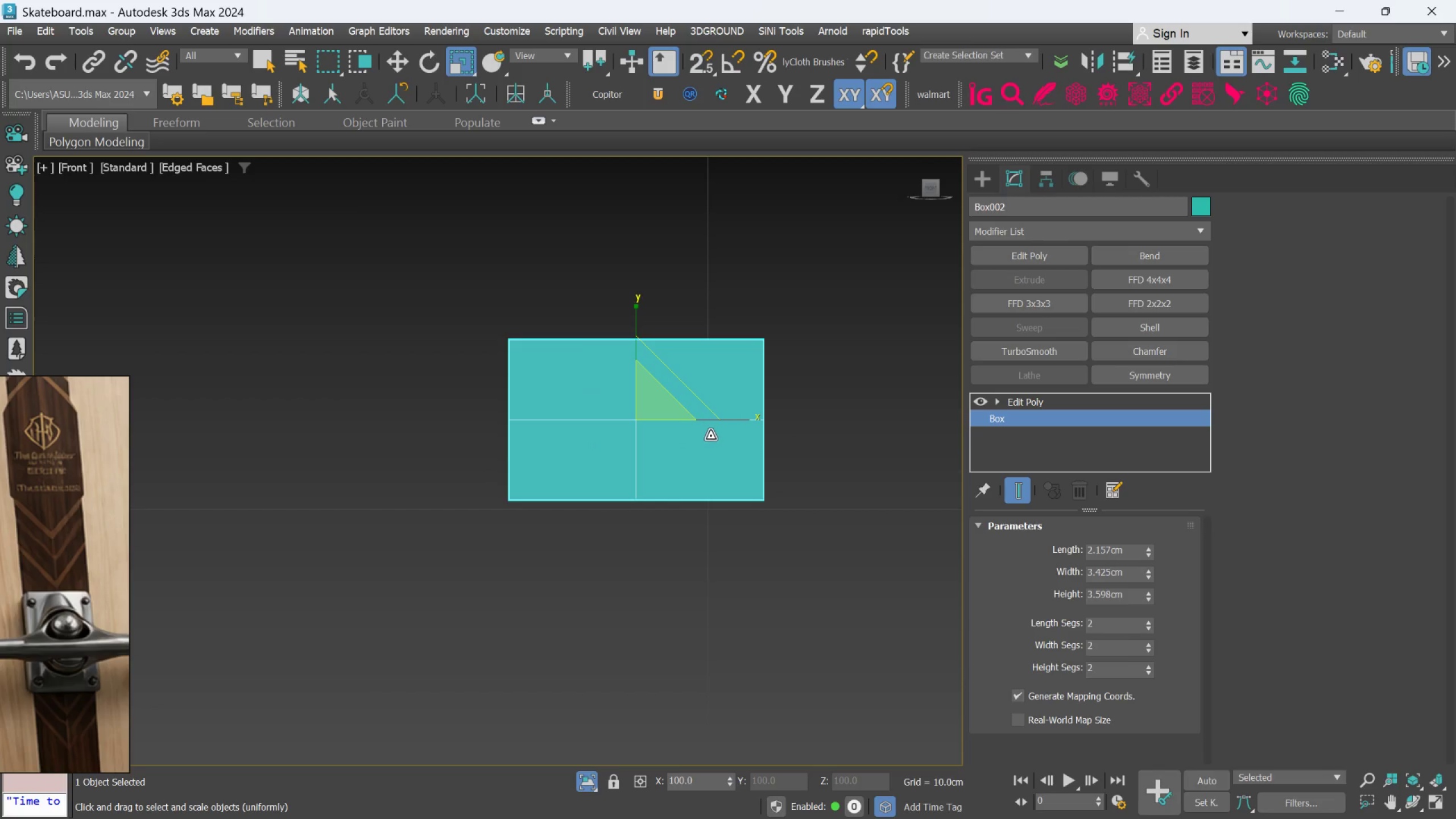 
key(Control+Z)
 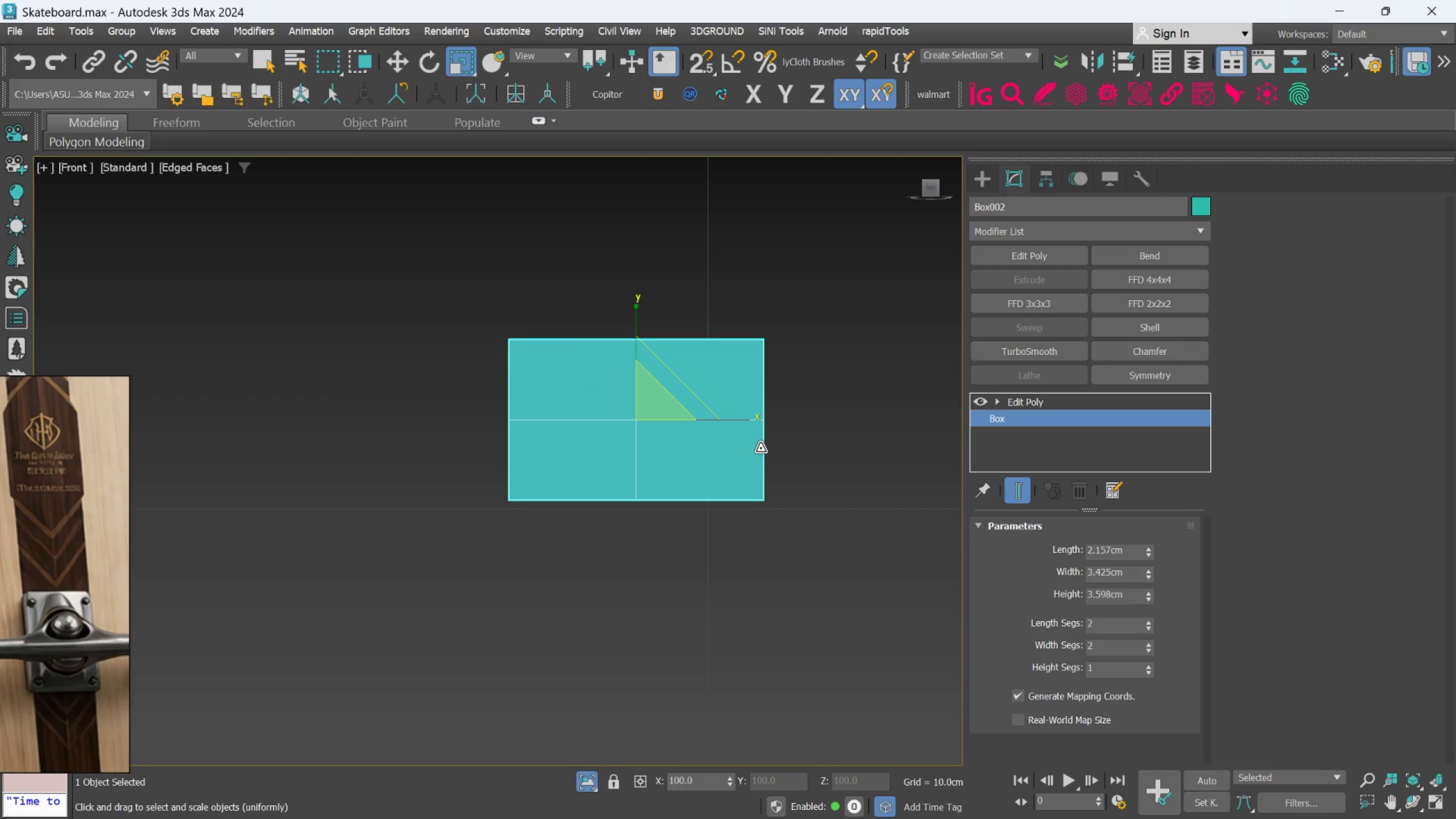 
key(Control+Z)
 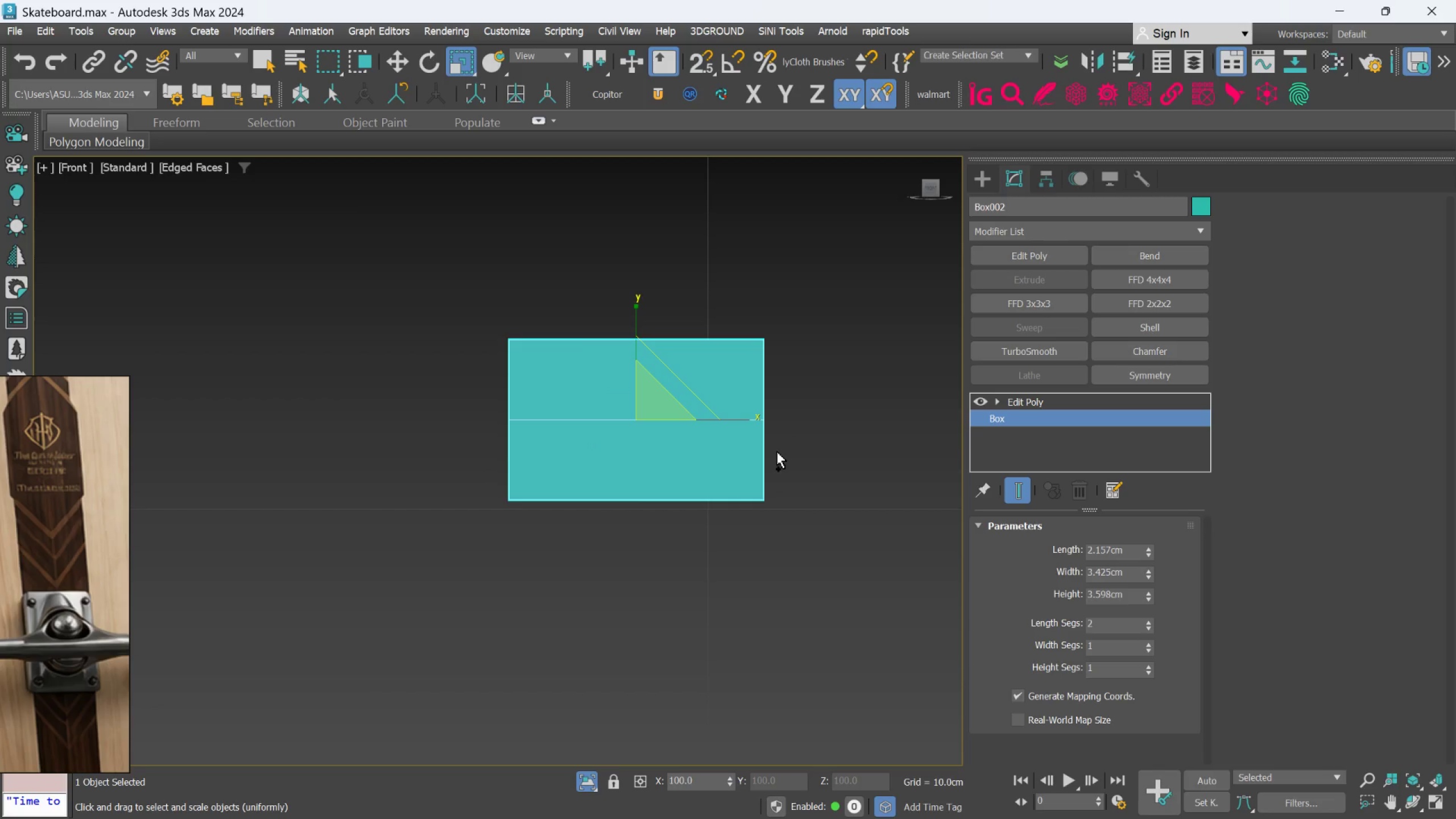 
key(Control+Z)
 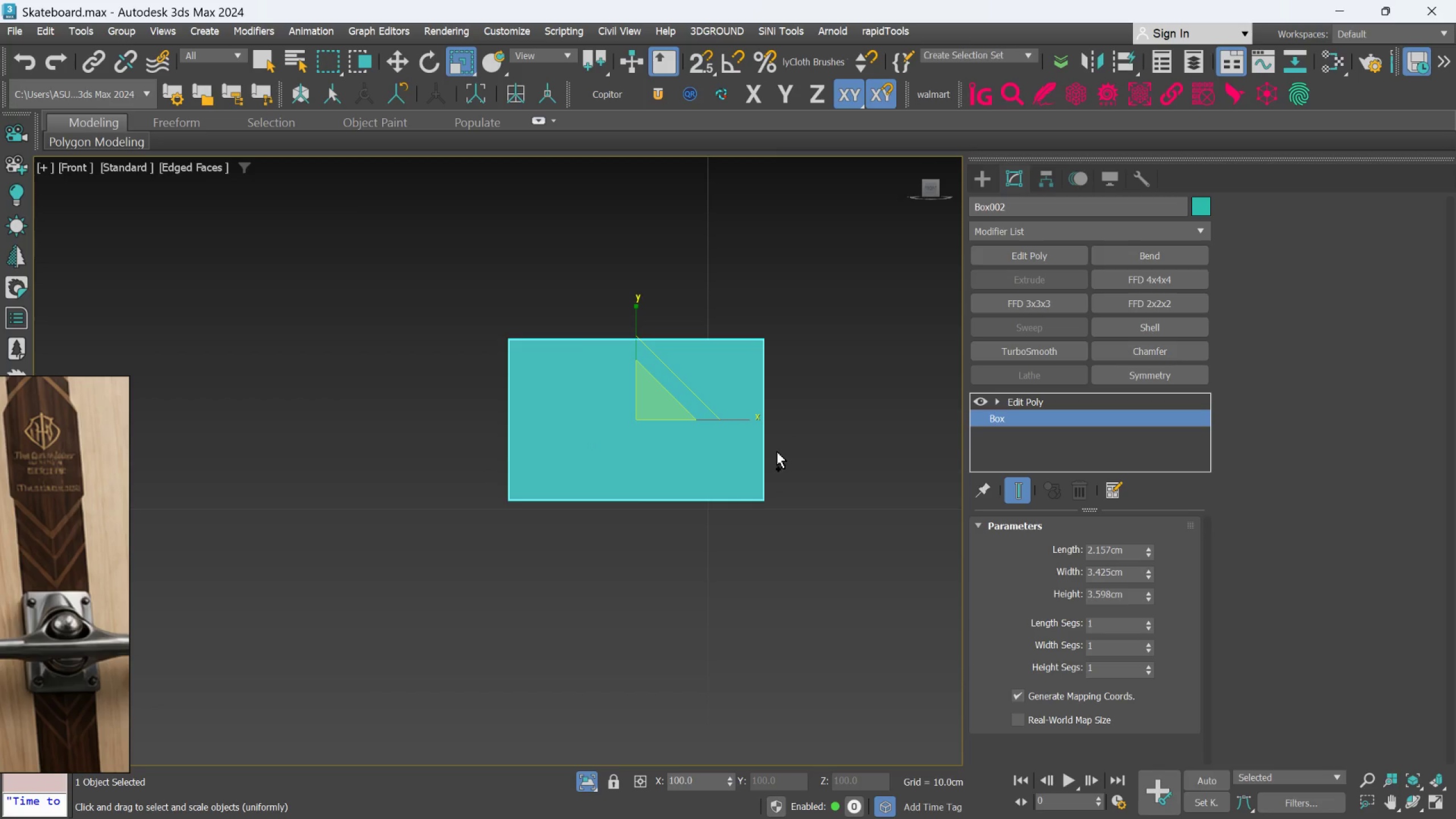 
key(Control+Z)
 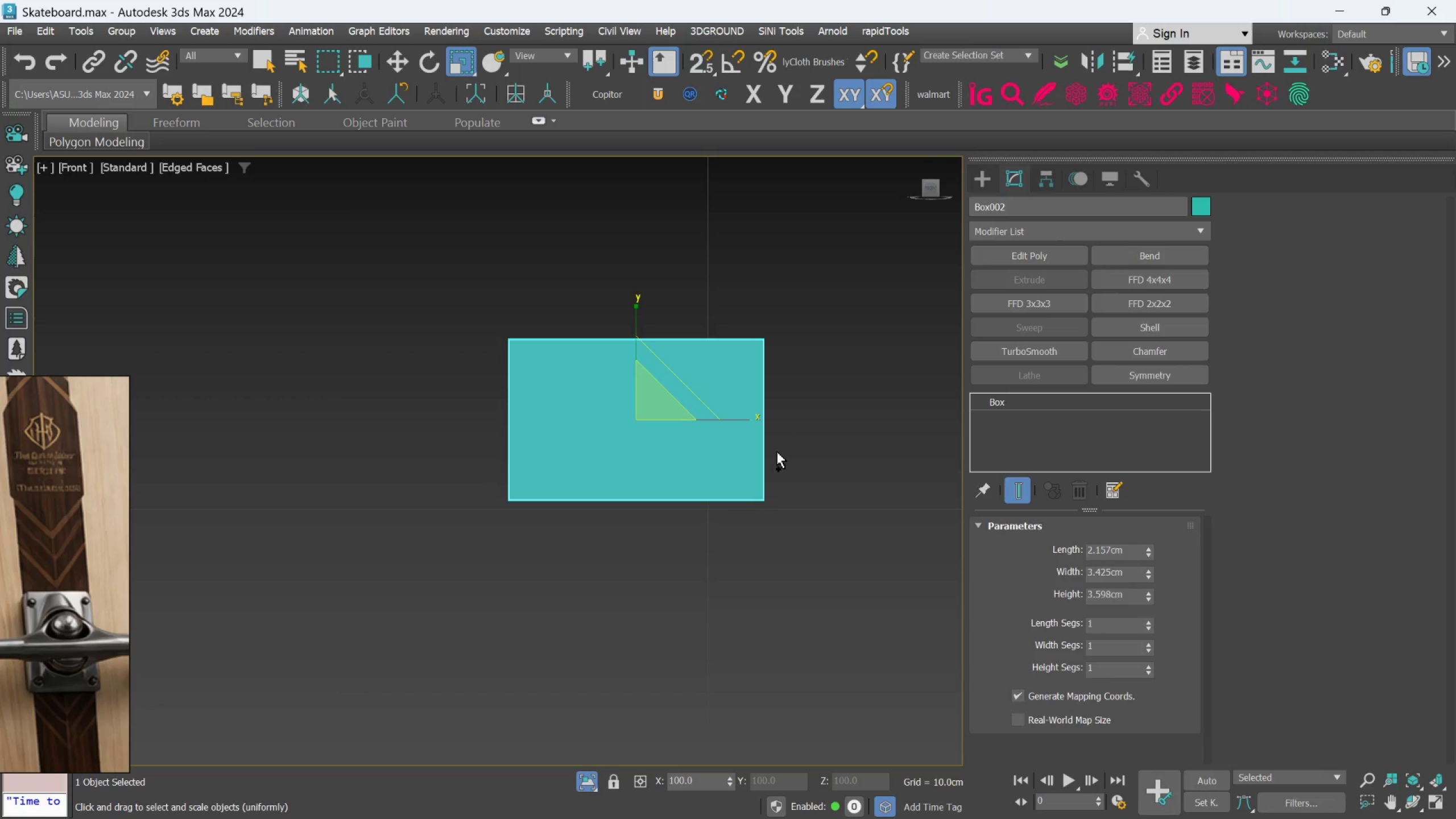 
key(Control+Z)
 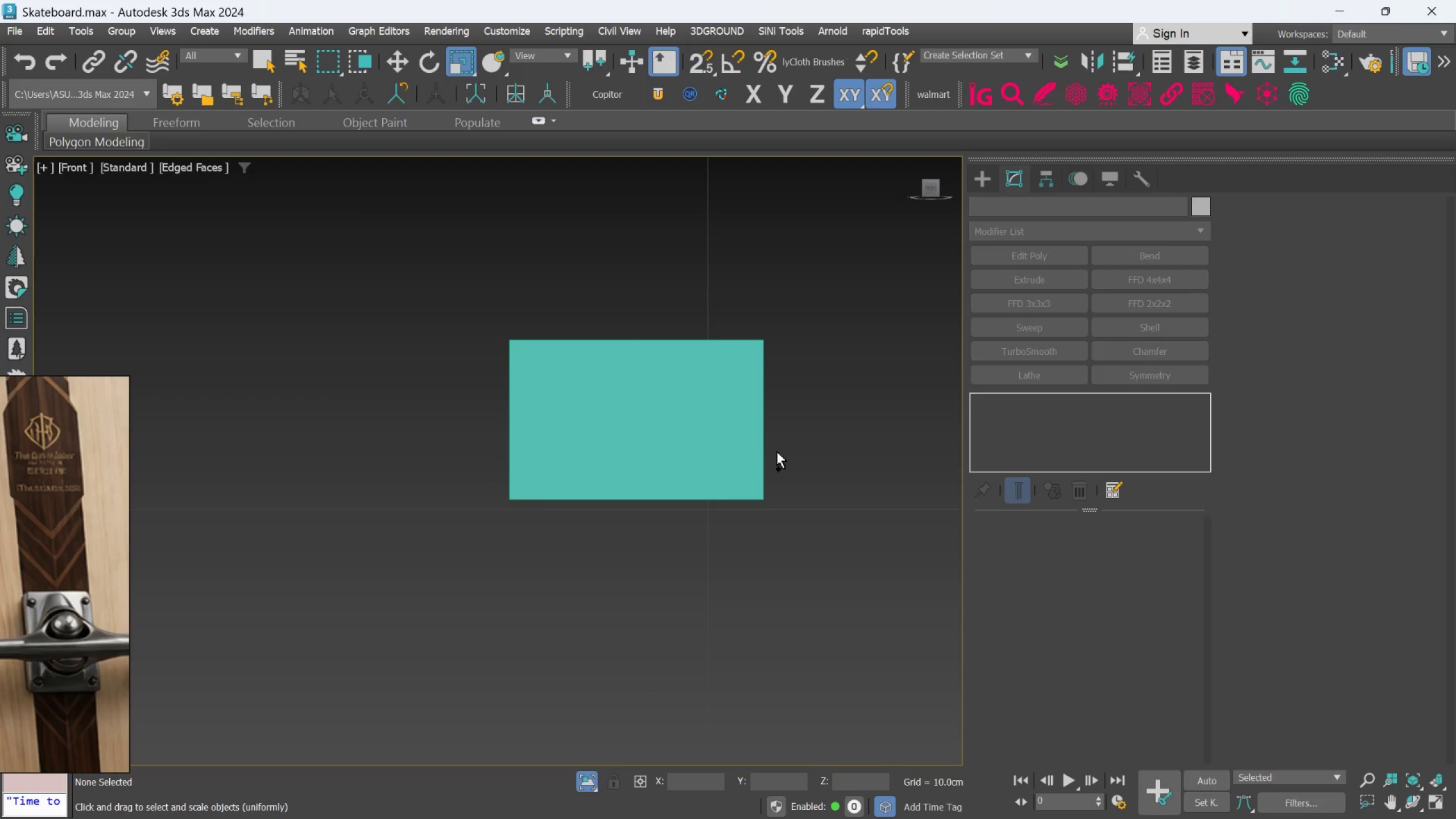 
key(Control+Z)
 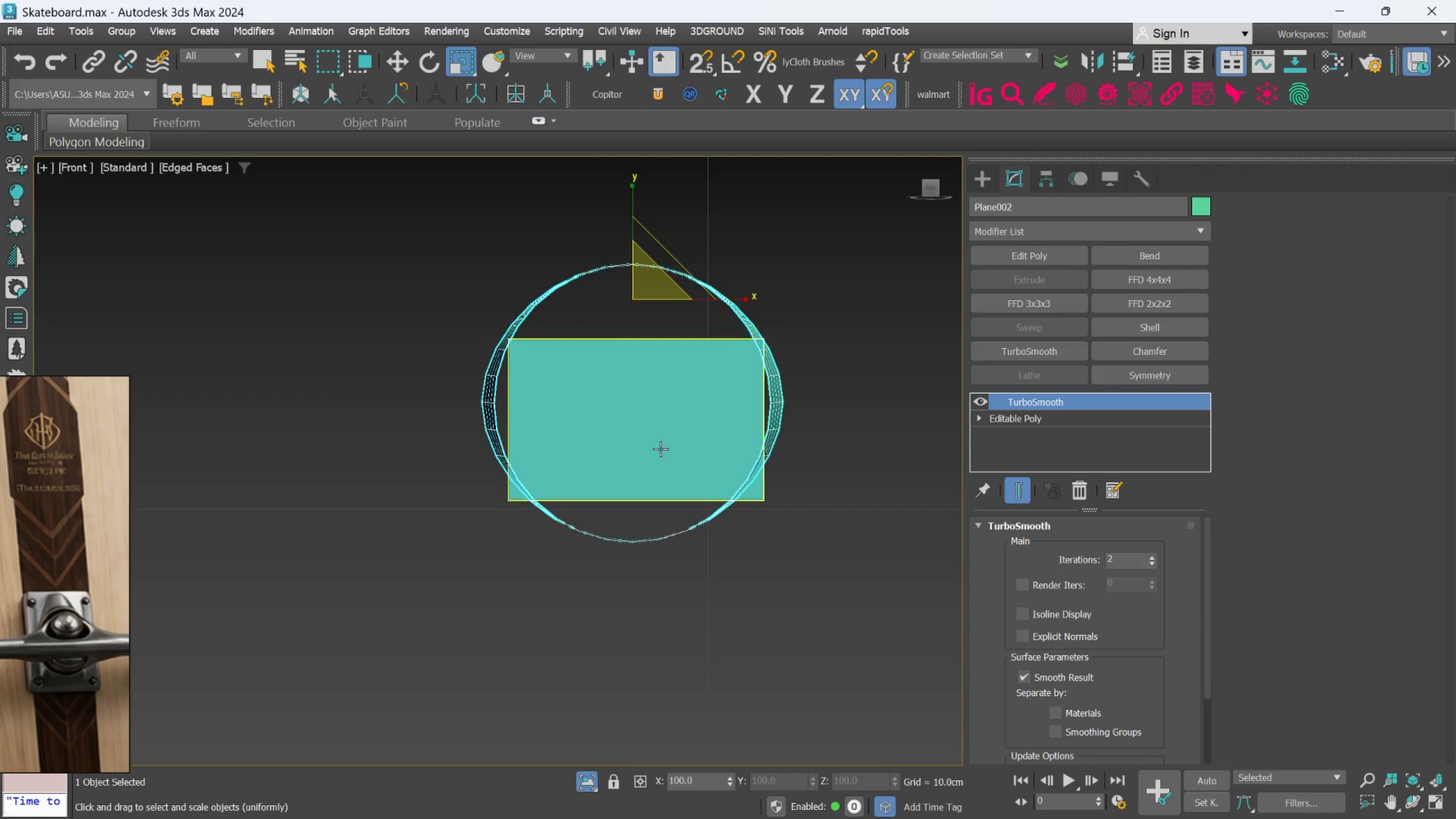 
left_click([647, 437])
 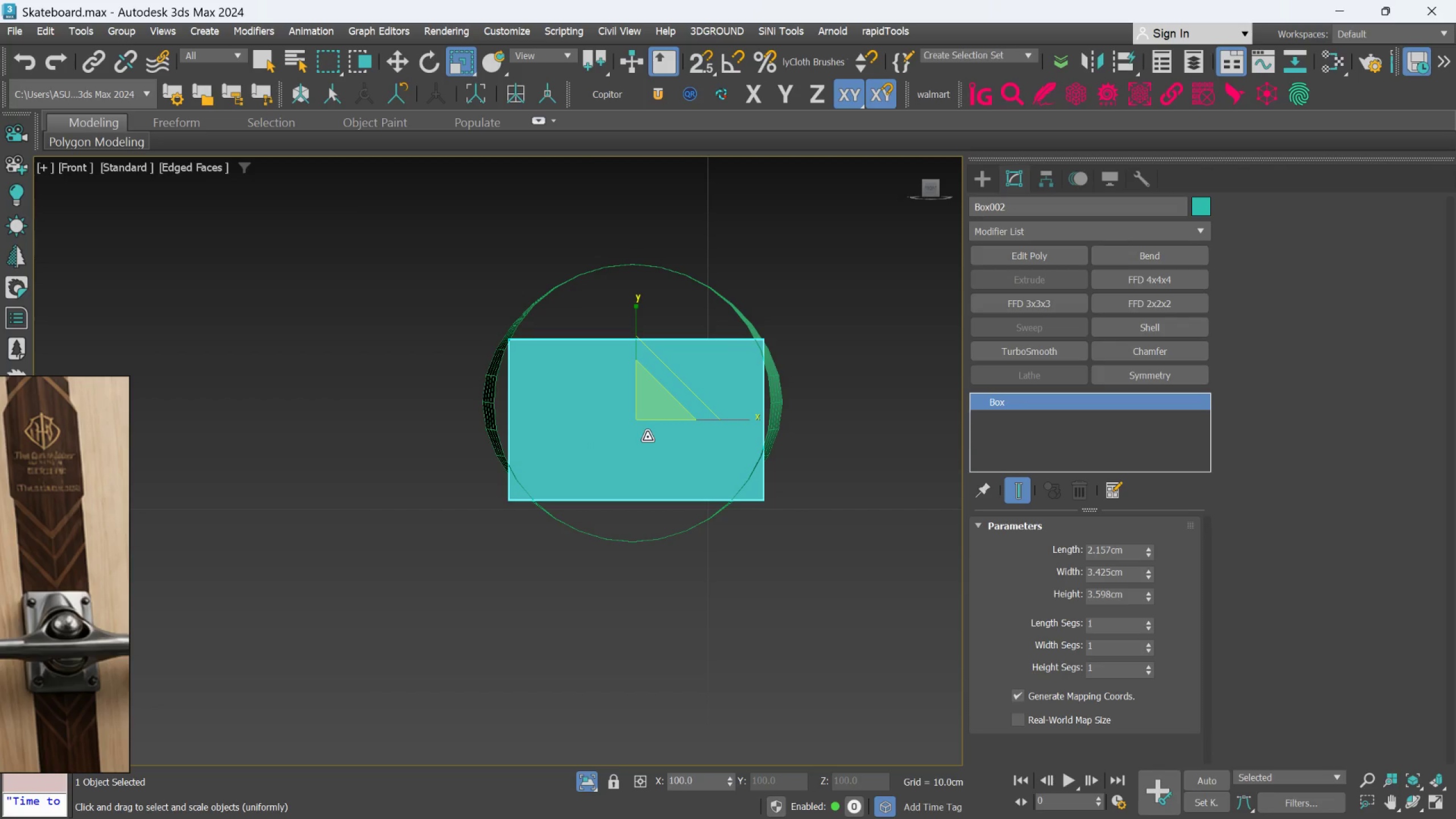 
key(Delete)
 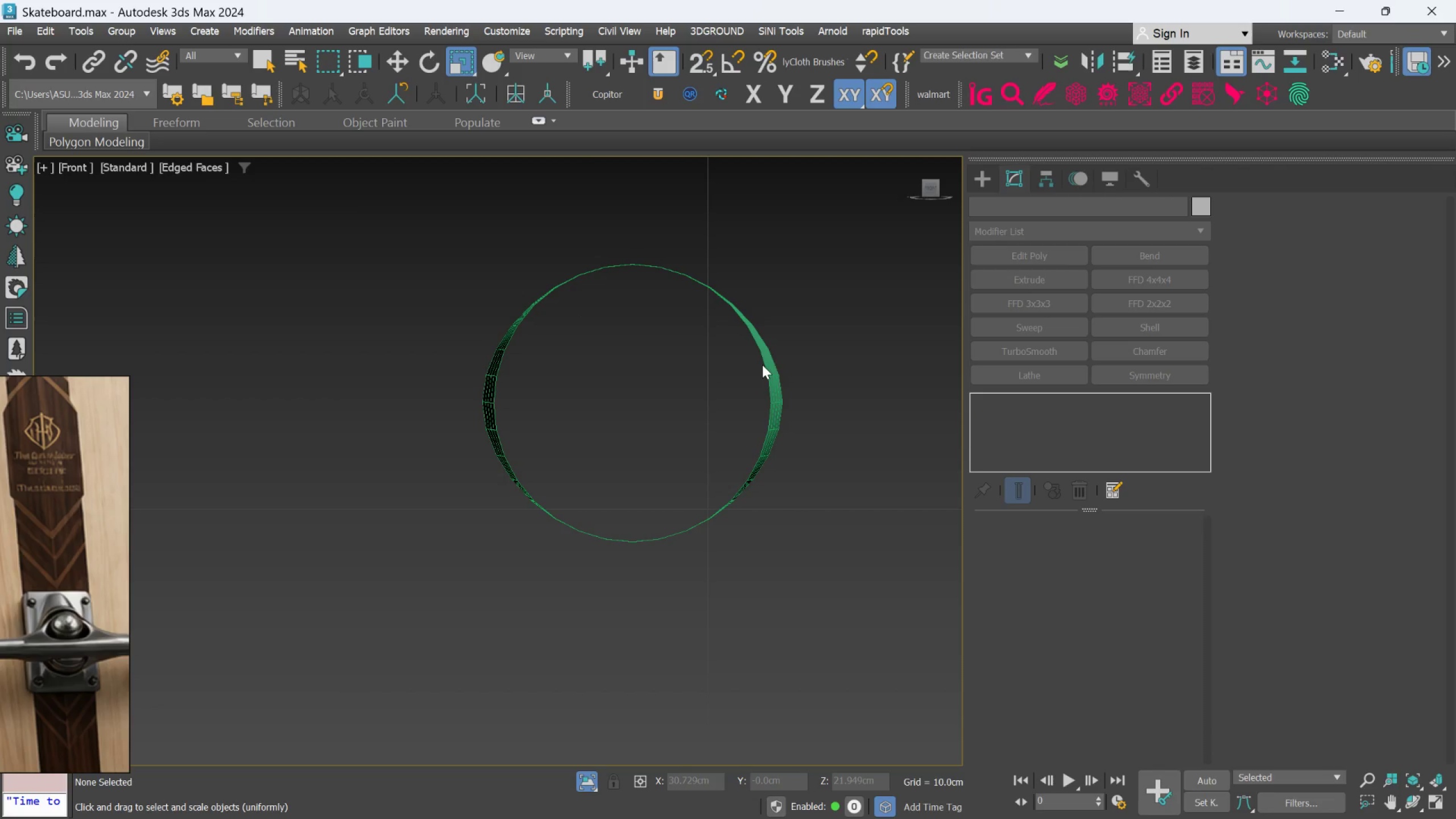 
key(Control+Z)
 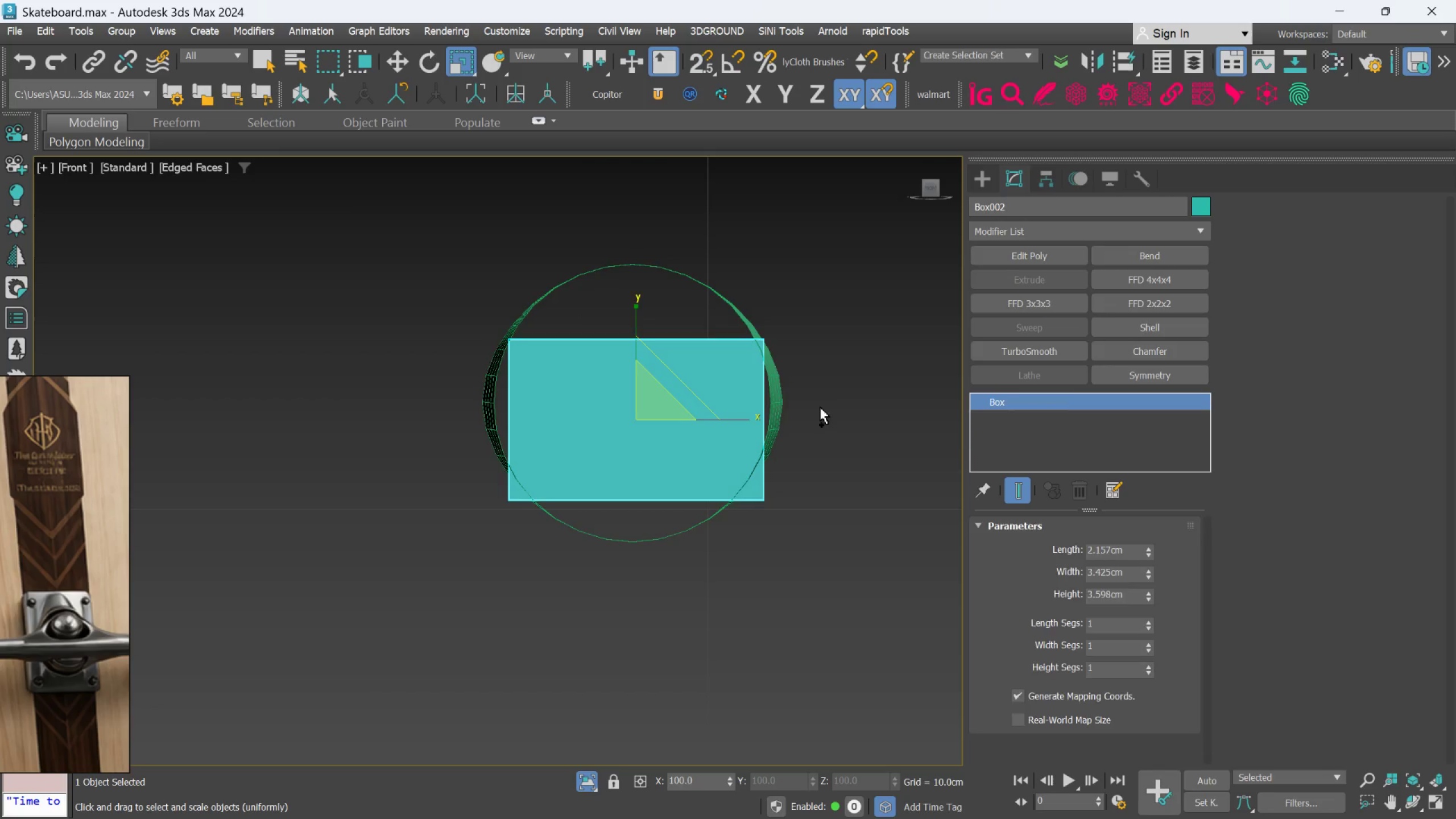 
key(Control+Z)
 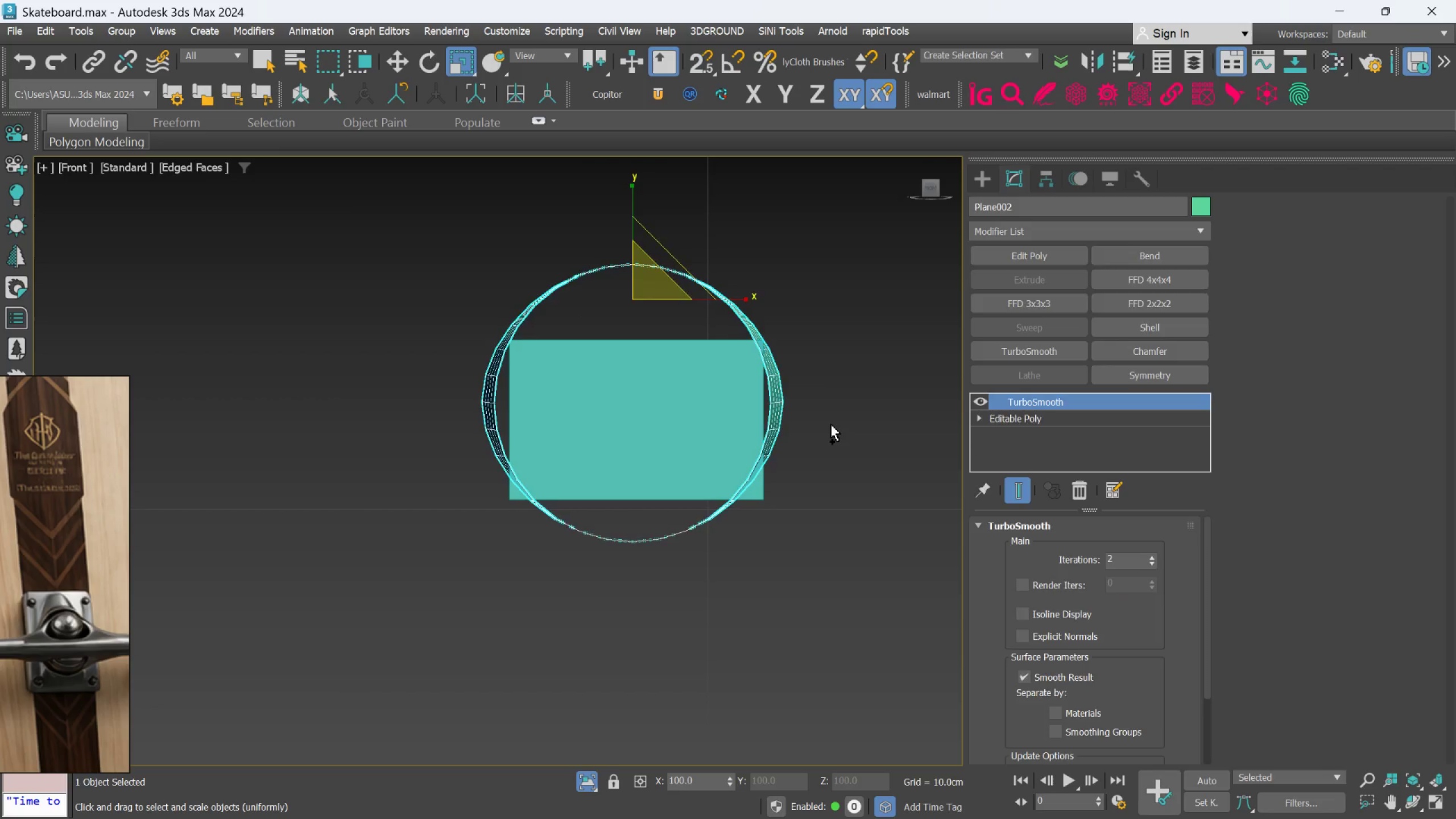 
key(Control+Z)
 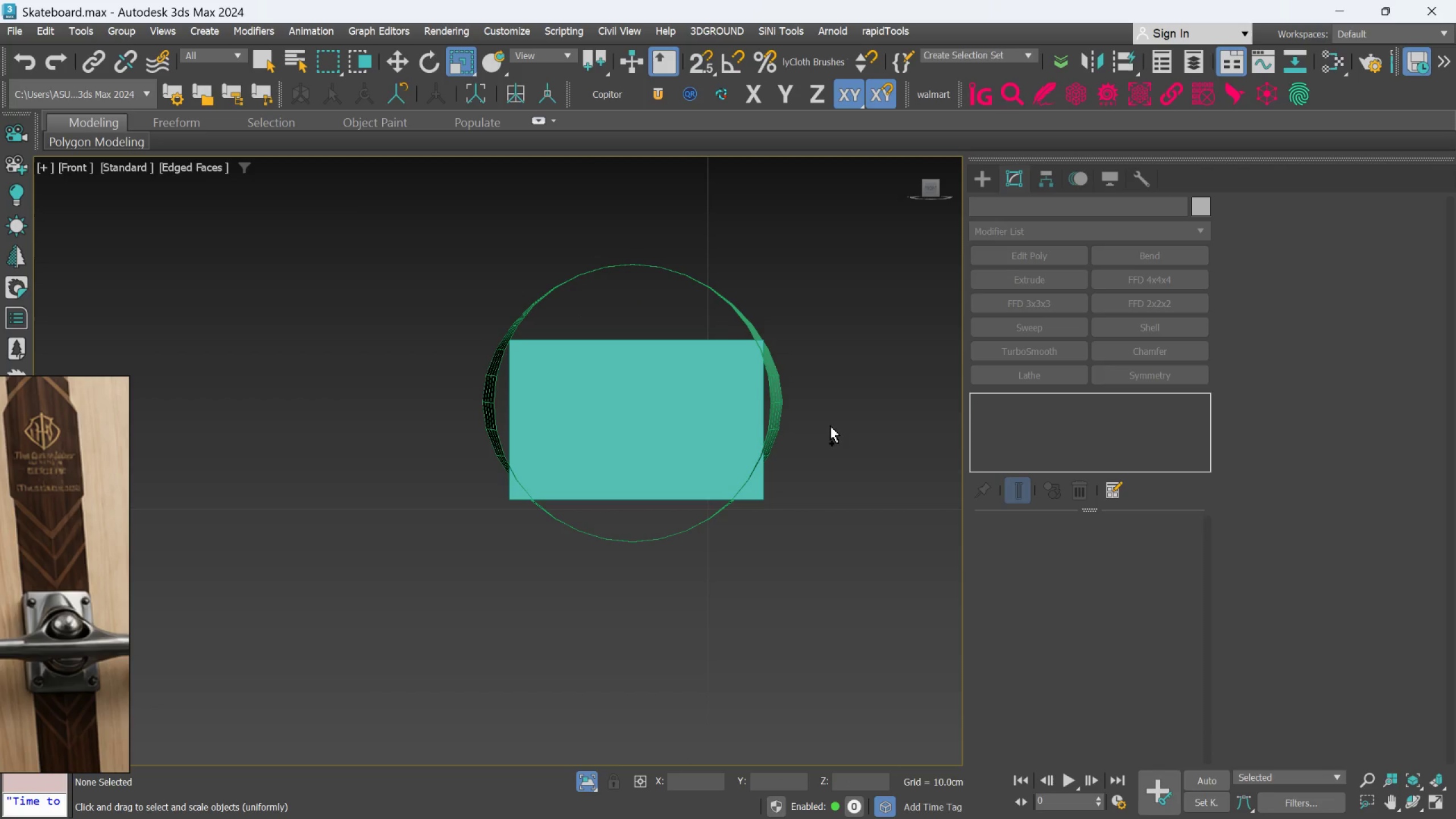 
key(Control+Z)
 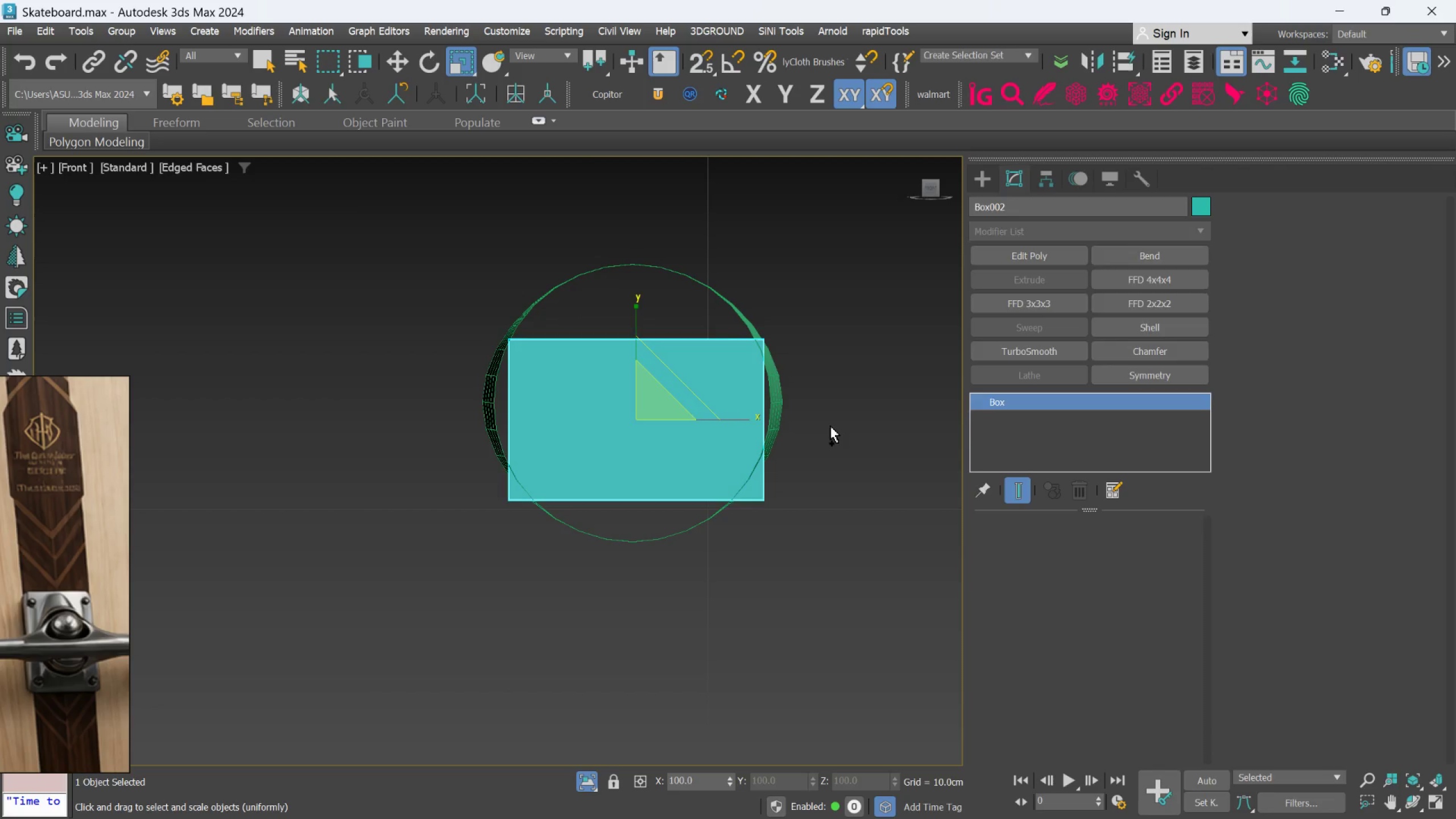 
key(Control+Z)
 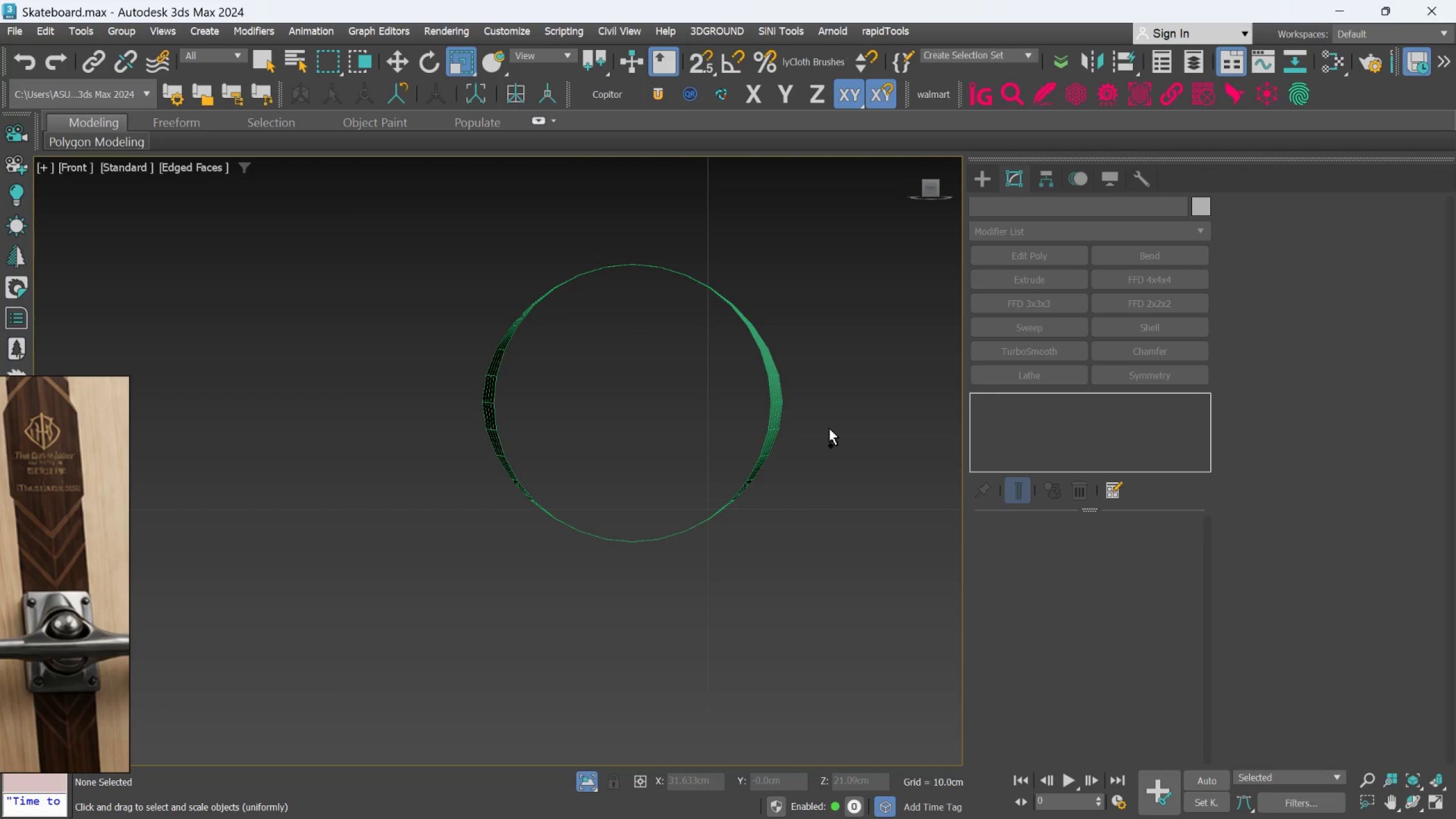 
key(Control+Z)
 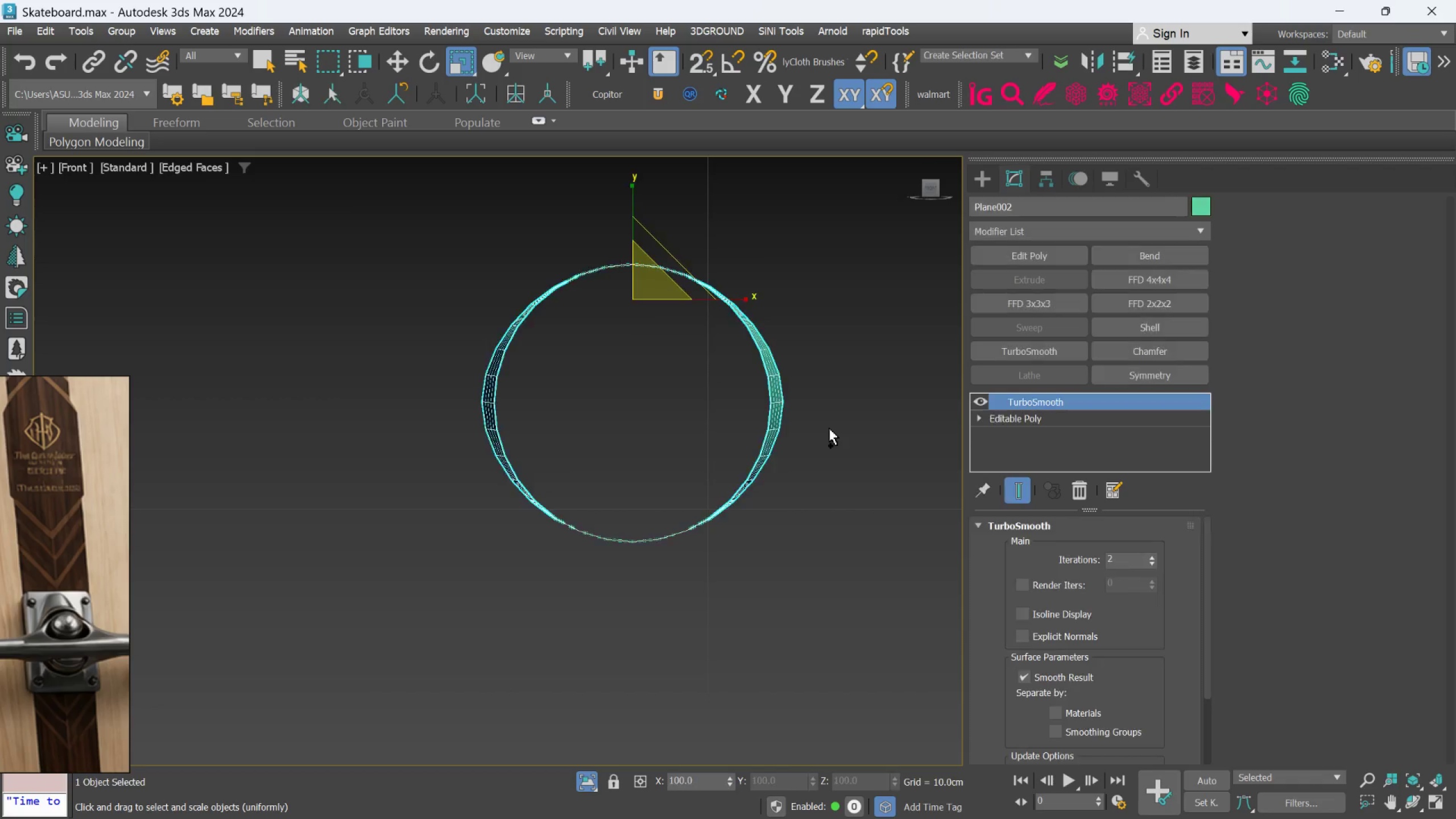 
key(Control+Z)
 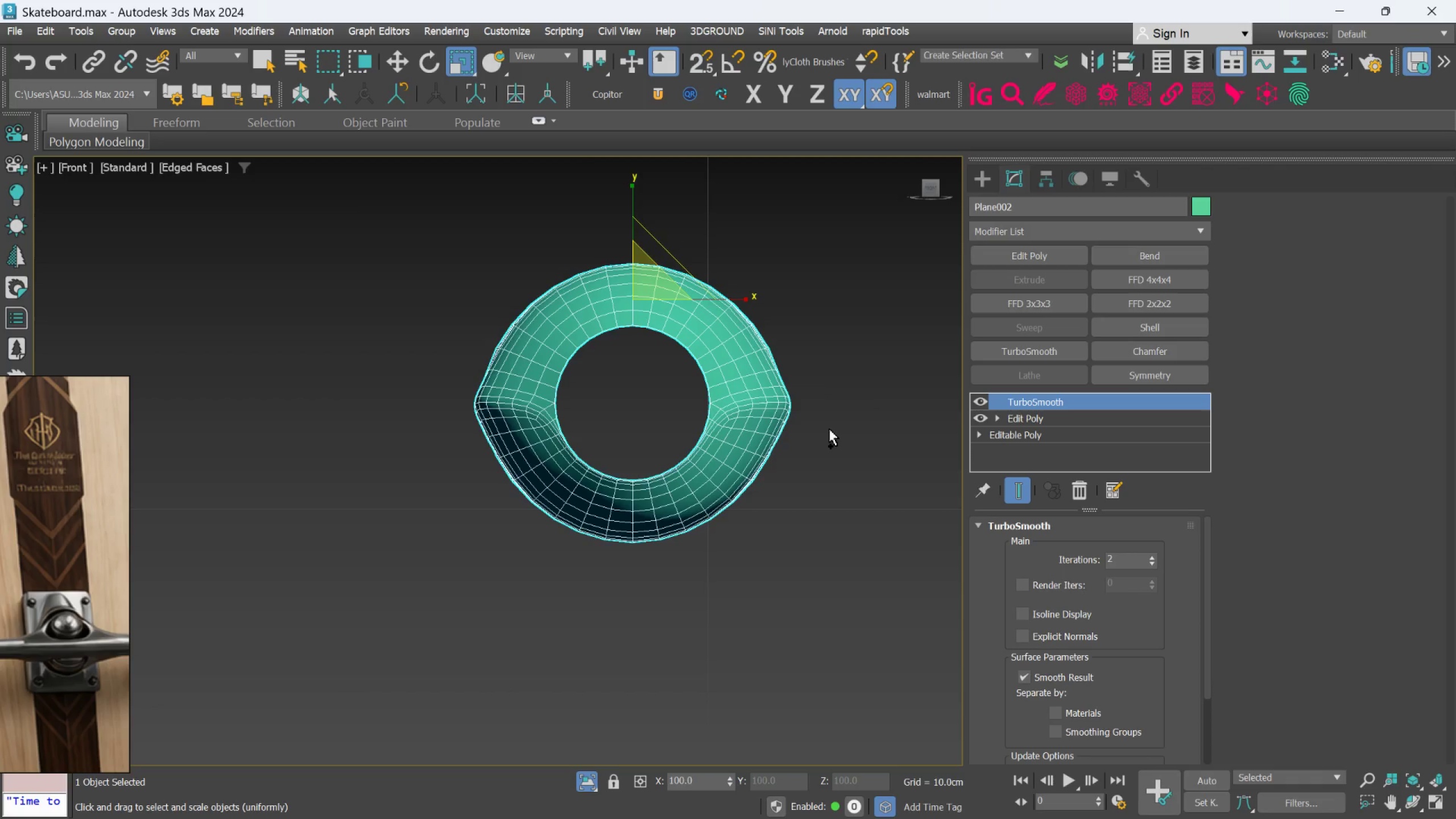 
key(Control+Z)
 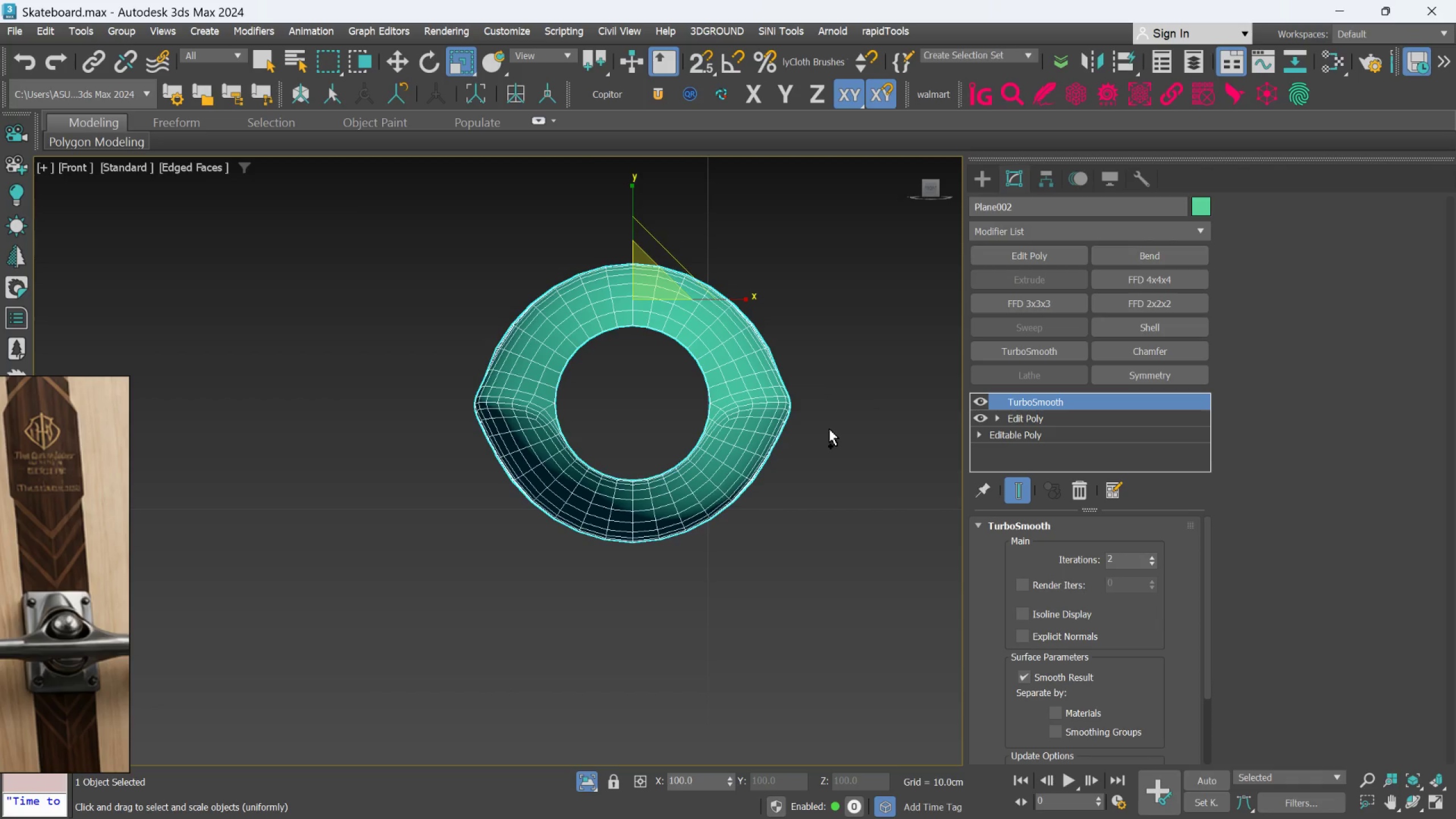 
key(Control+Z)
 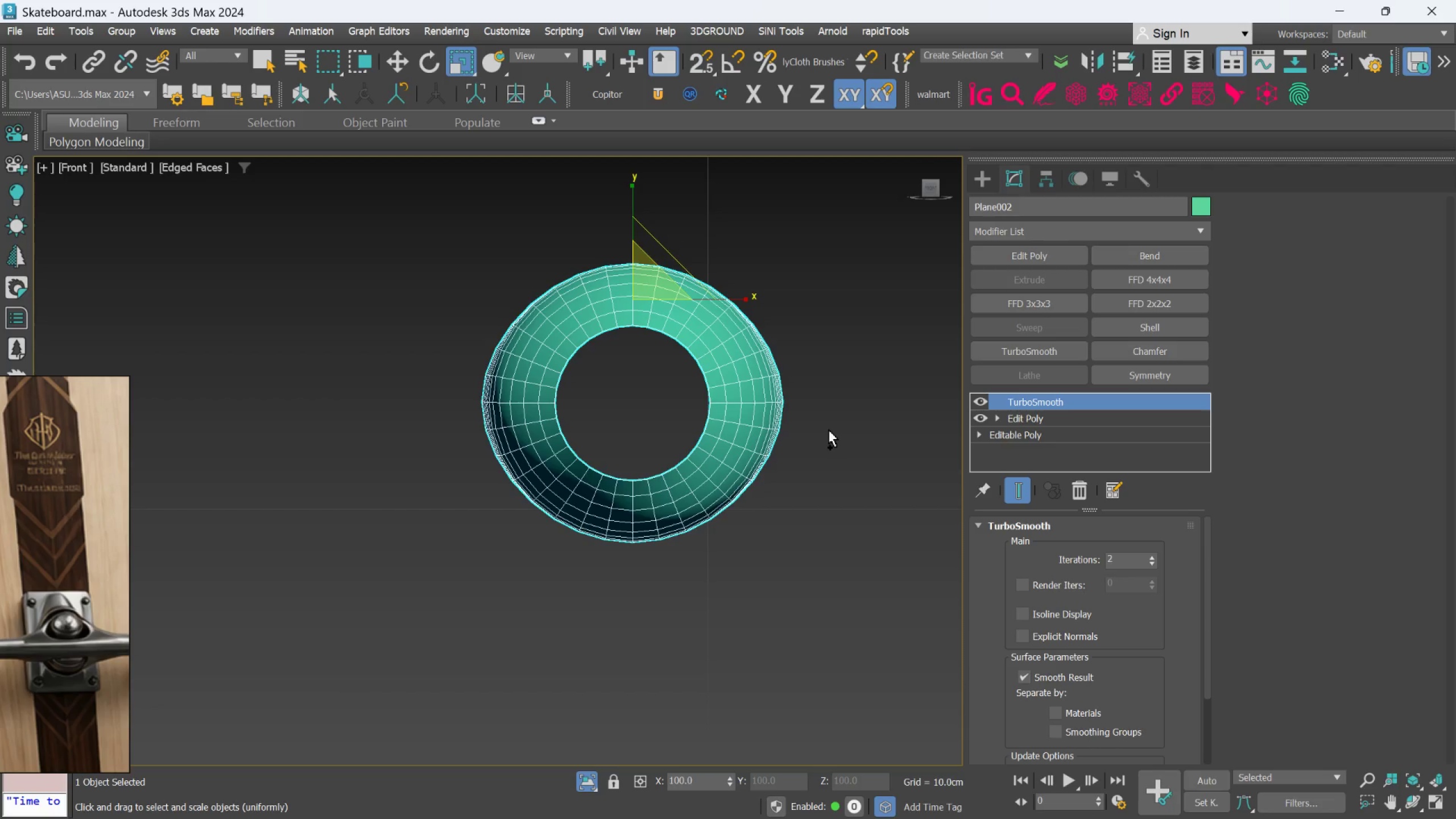 
key(Control+Z)
 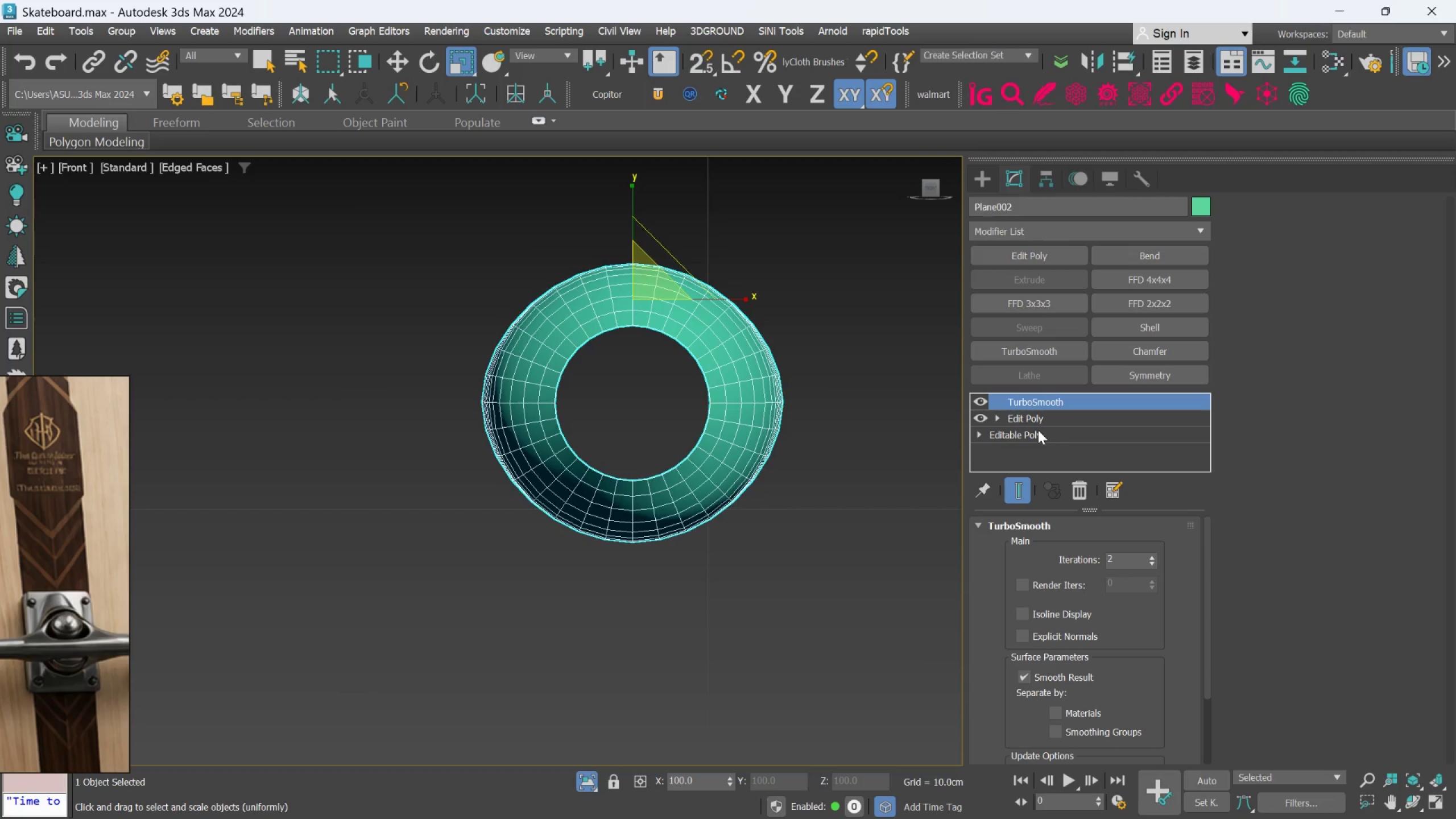 
left_click([1036, 425])
 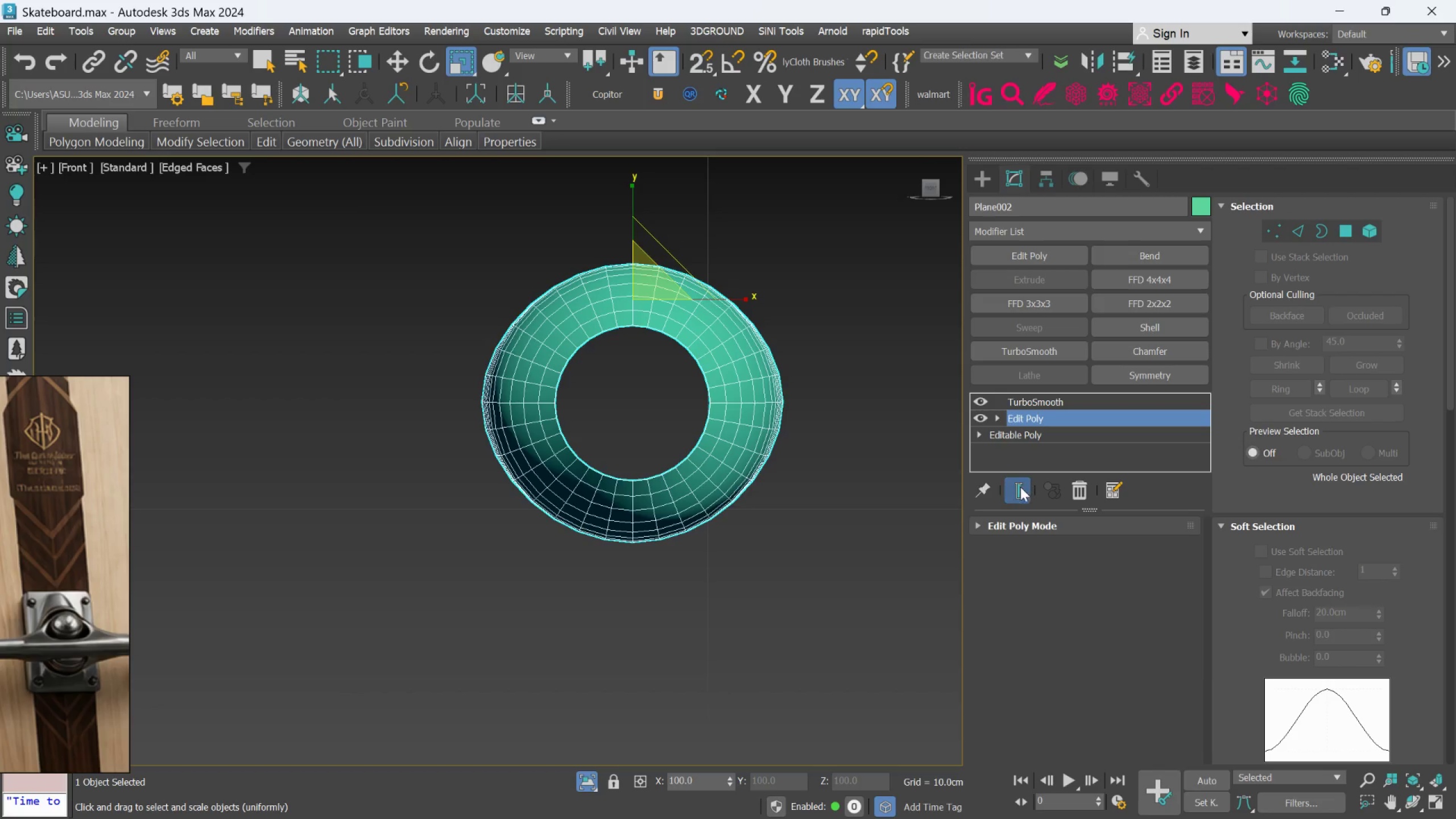 
left_click([1019, 489])
 